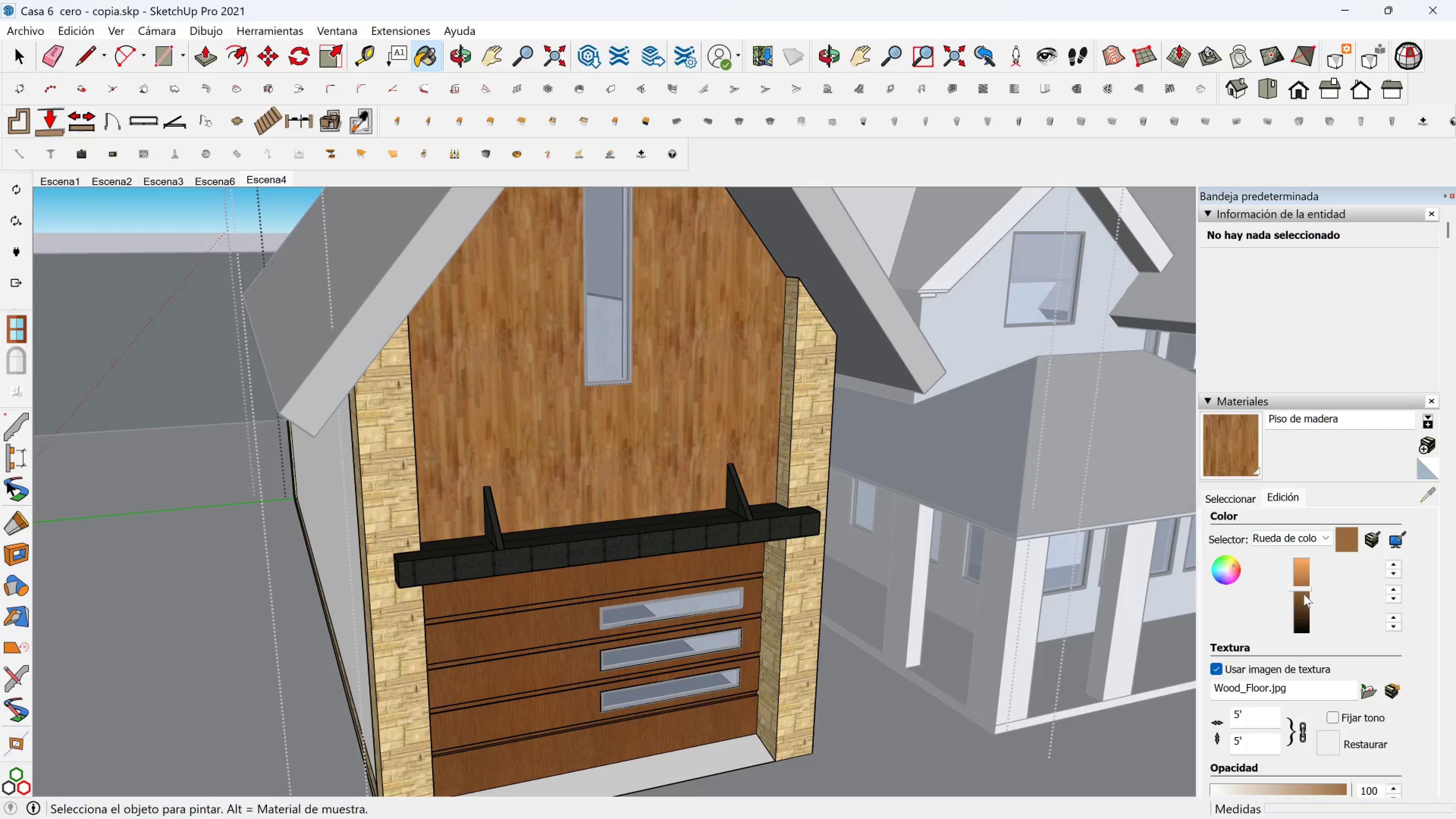 
left_click_drag(start_coordinate=[1303, 603], to_coordinate=[1303, 613])
 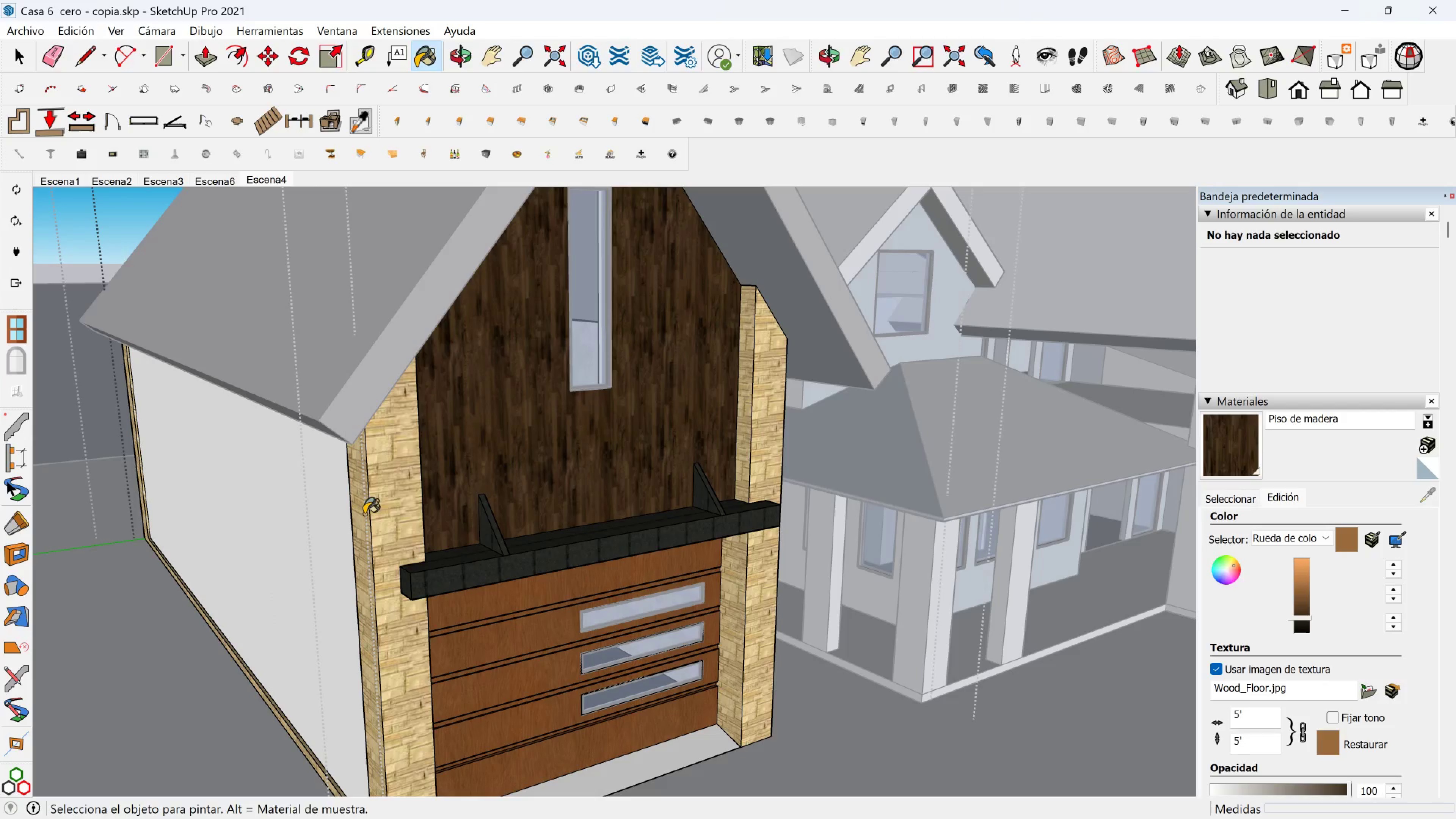 
left_click([323, 524])
 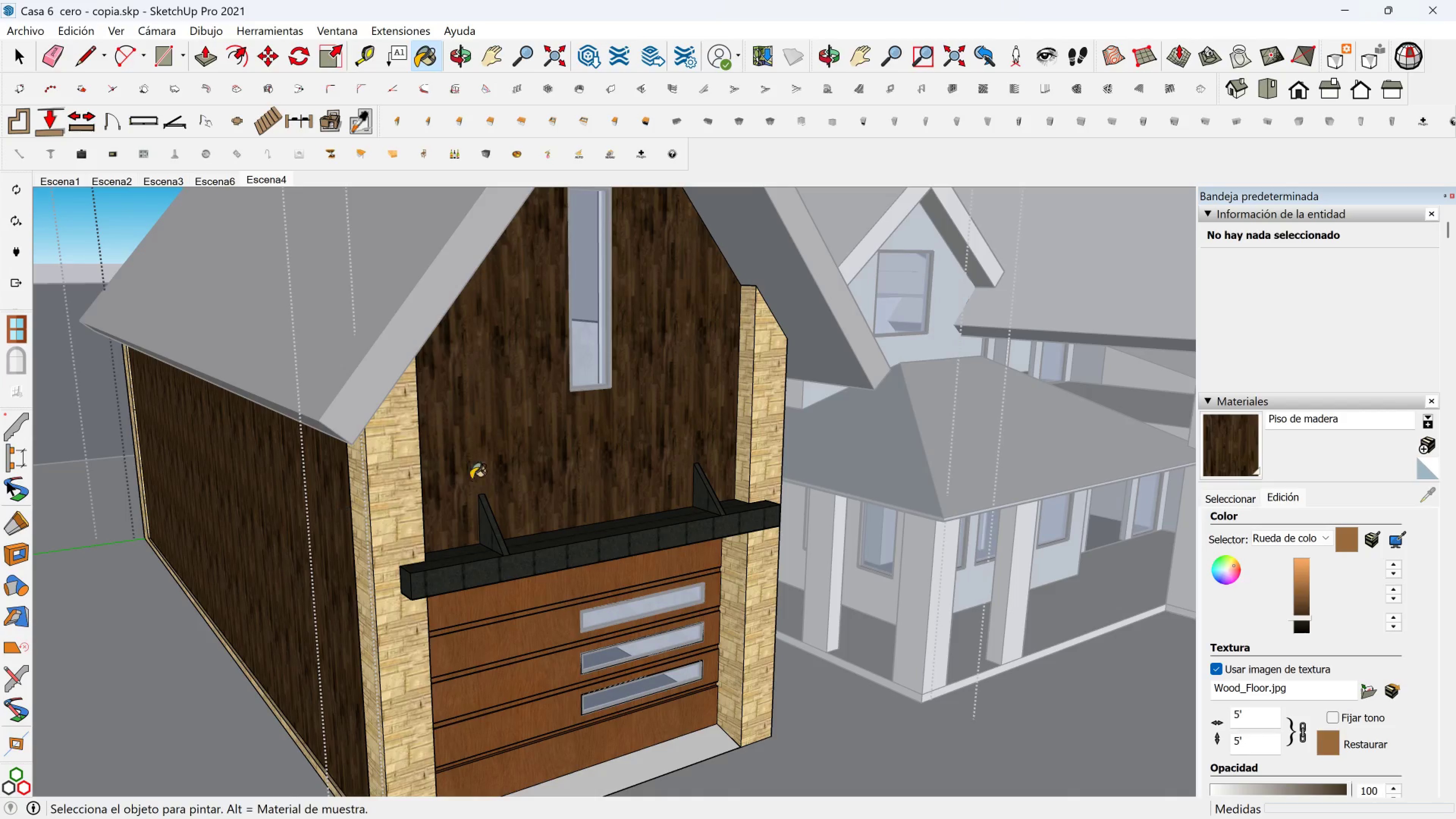 
hold_key(key=ShiftLeft, duration=0.34)
 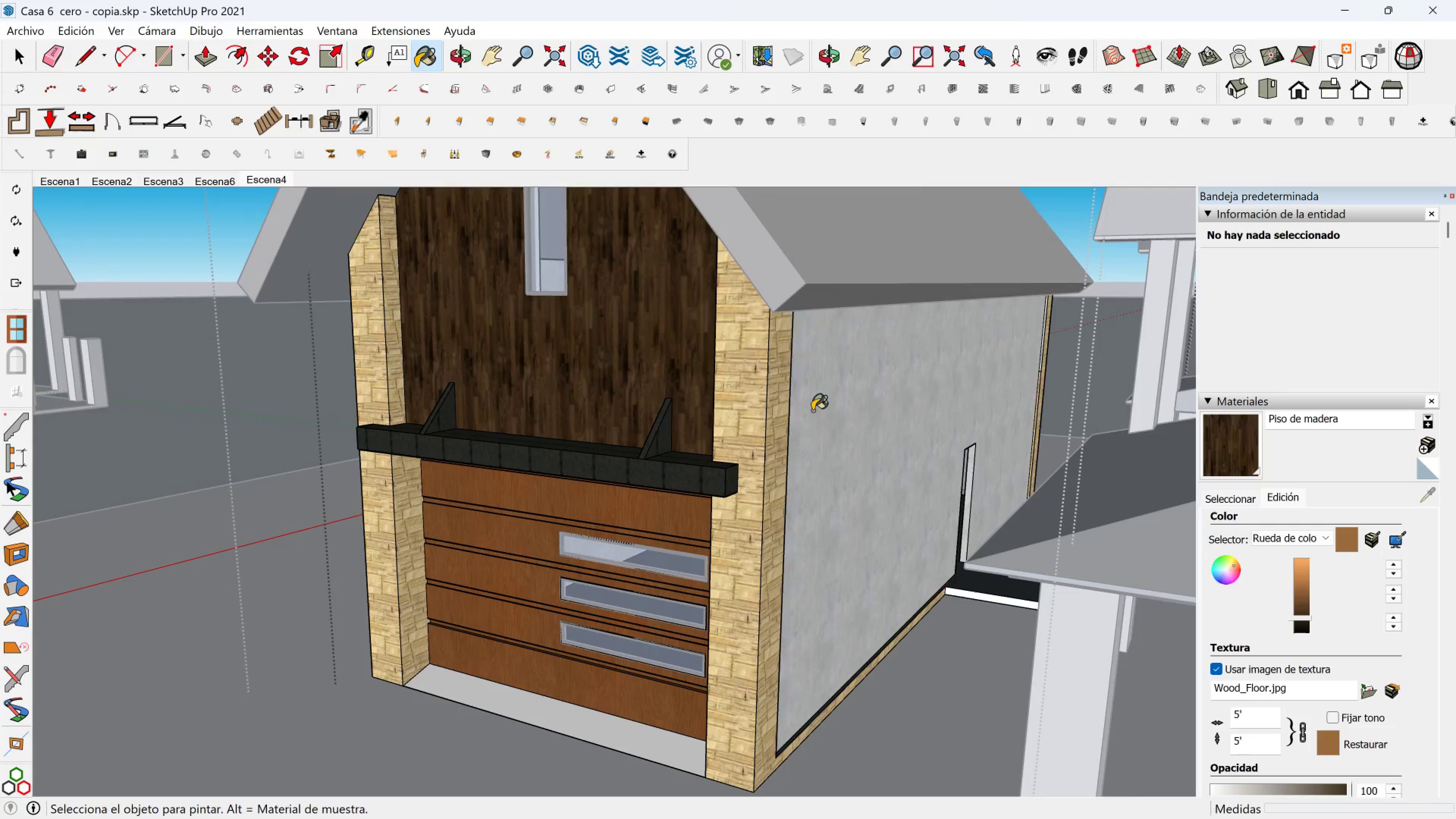 
key(Shift+ShiftLeft)
 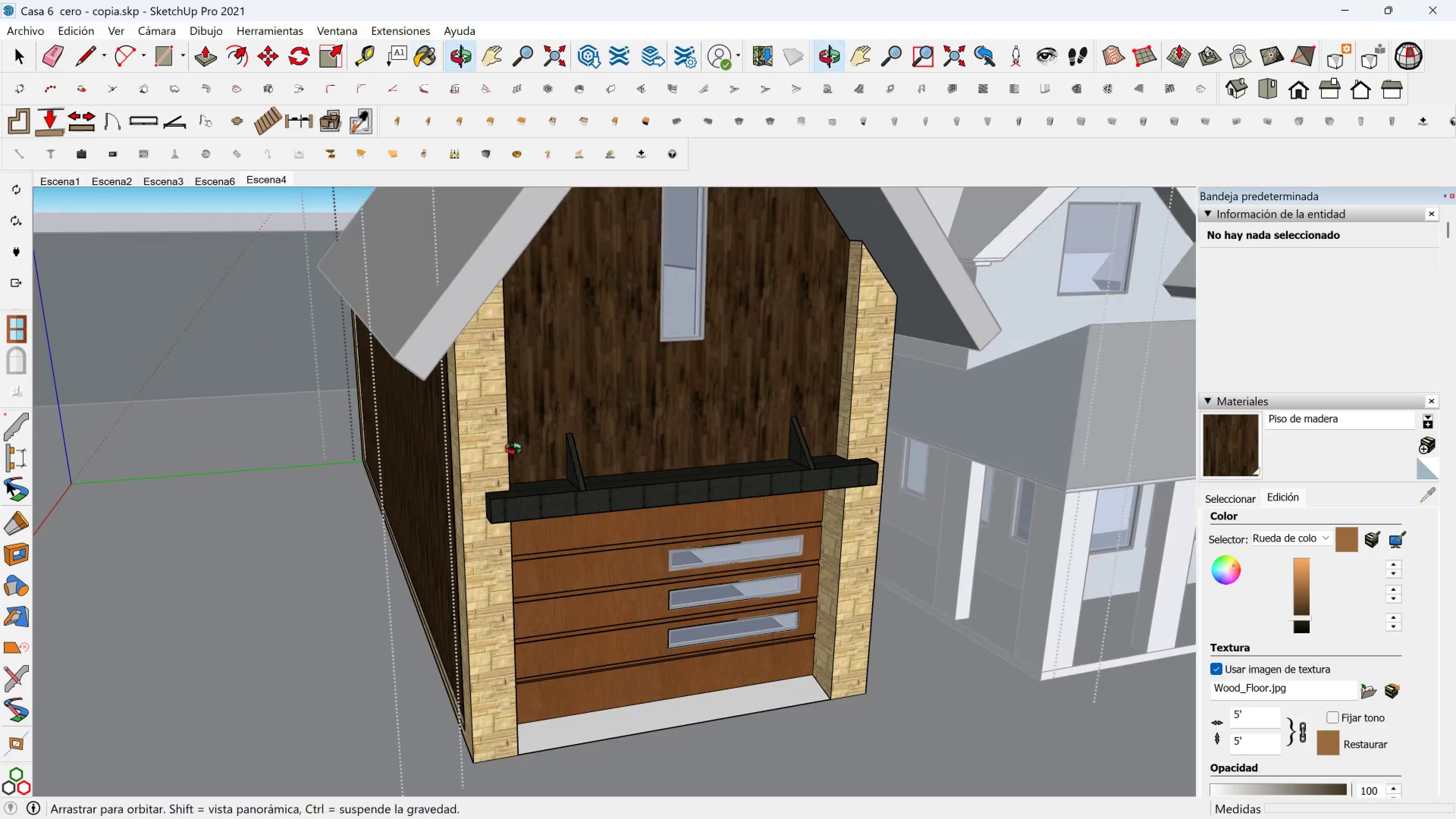 
hold_key(key=ShiftLeft, duration=0.38)
 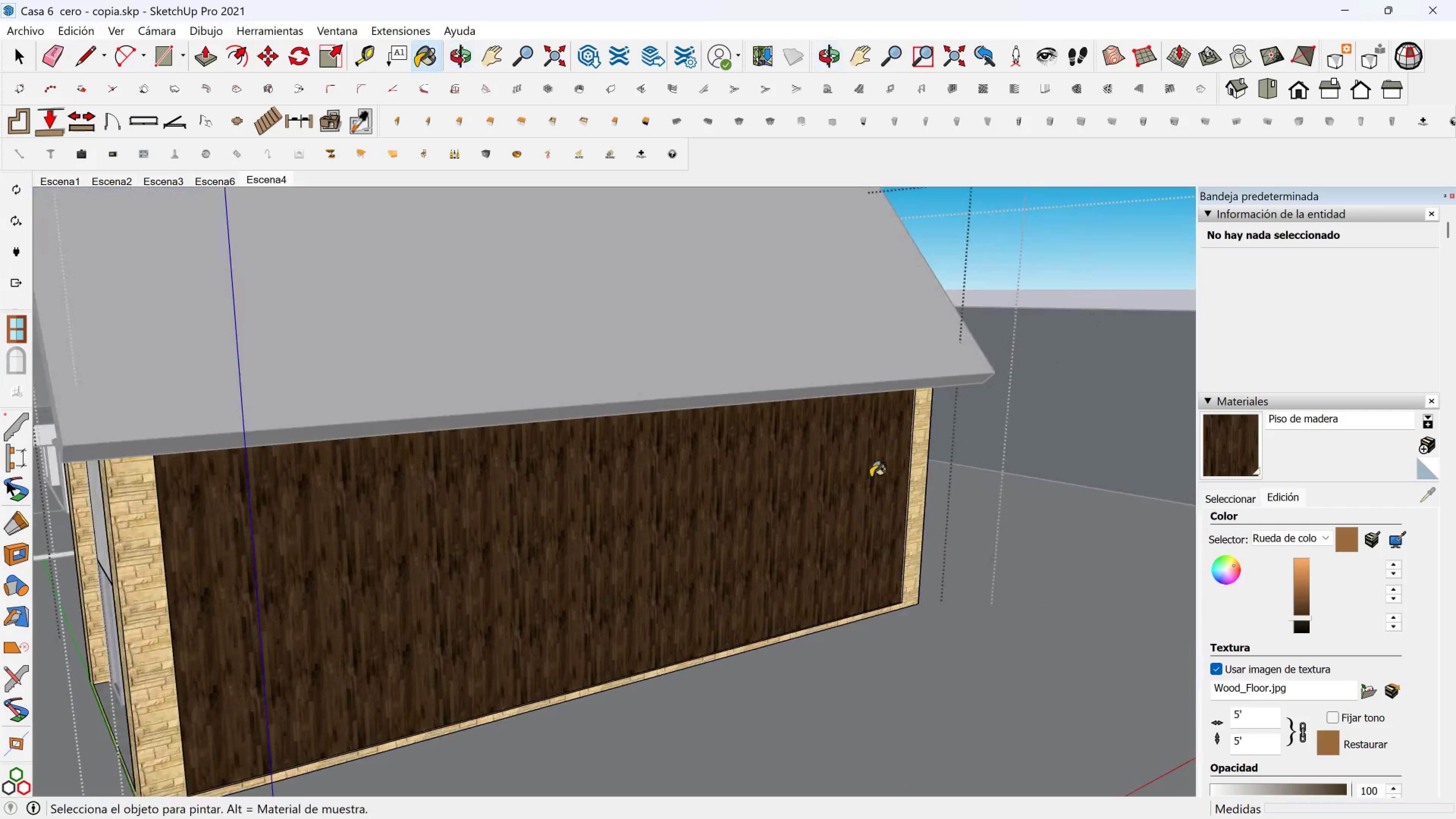 
hold_key(key=ShiftLeft, duration=0.32)
 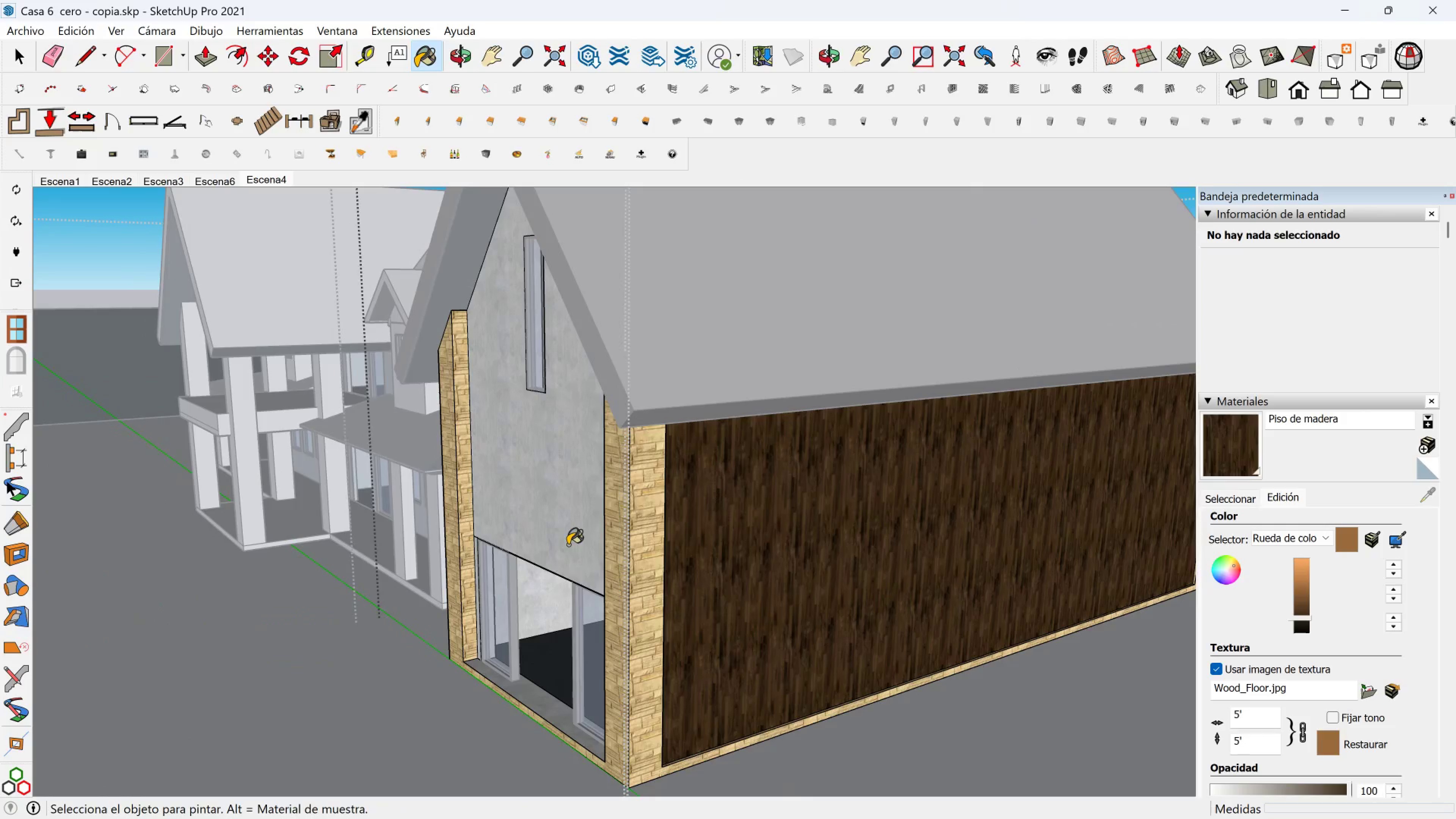 
left_click([568, 545])
 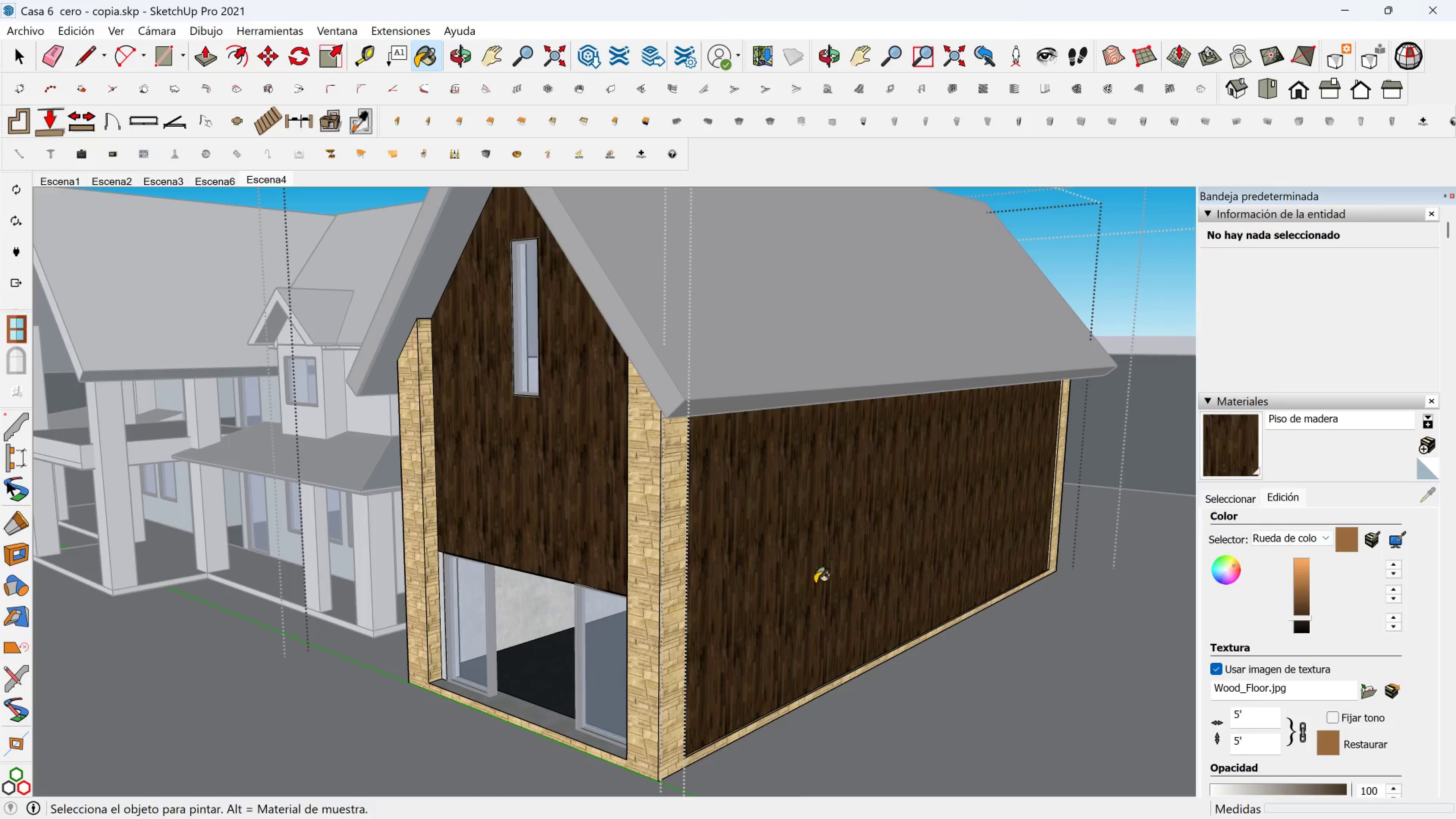 
scroll: coordinate [490, 532], scroll_direction: up, amount: 7.0
 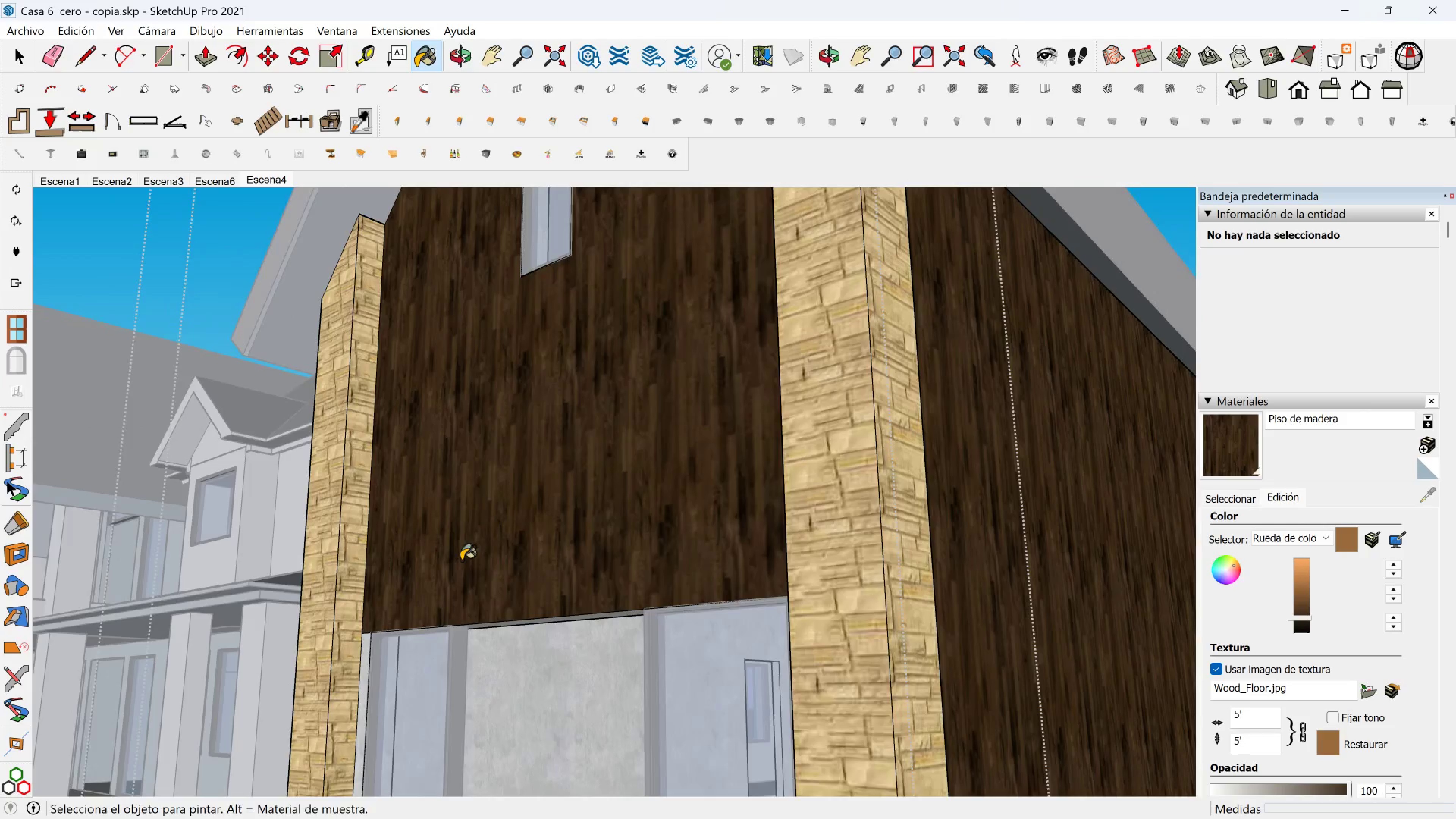 
hold_key(key=ShiftLeft, duration=0.4)
 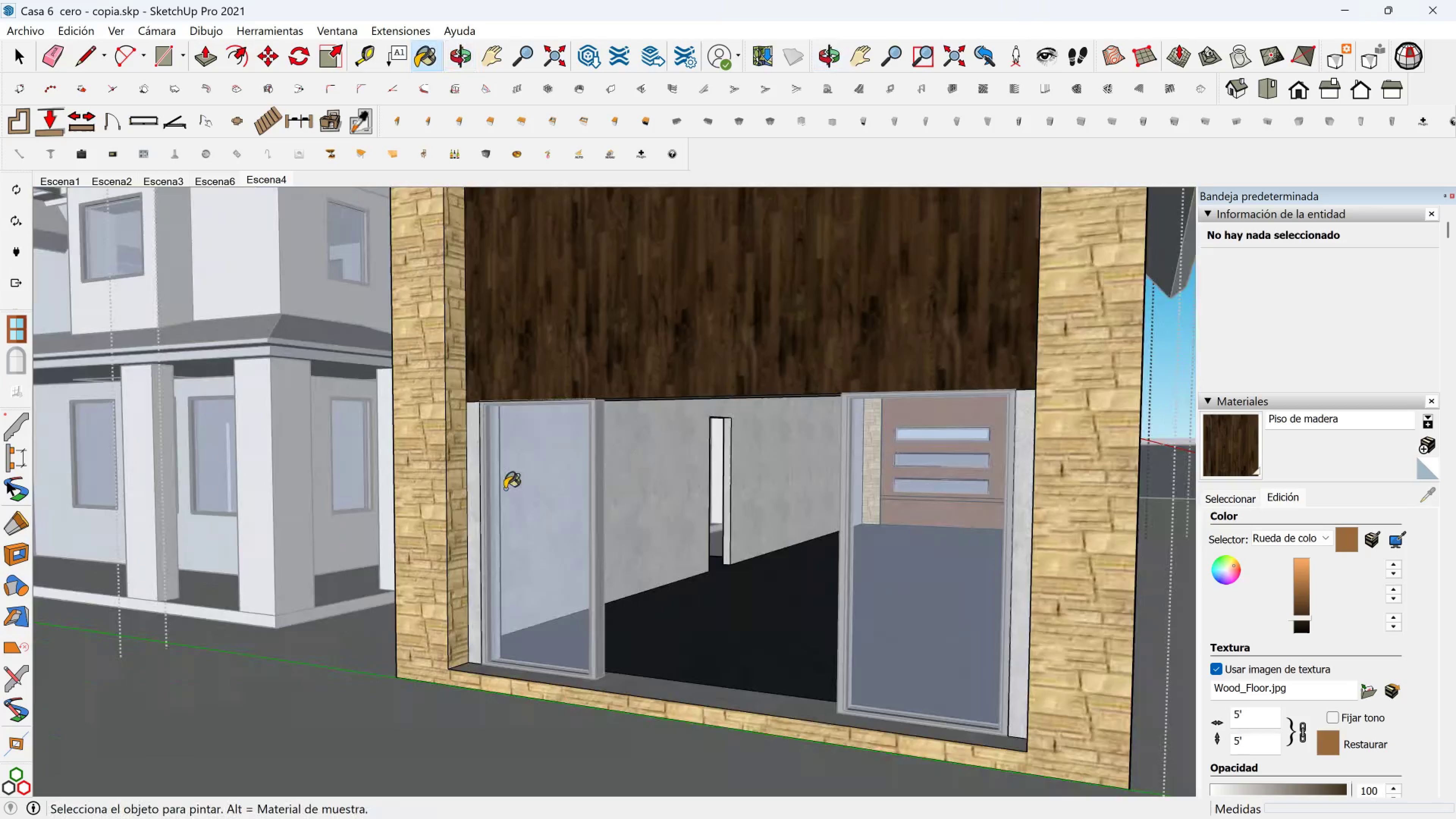 
scroll: coordinate [460, 462], scroll_direction: up, amount: 3.0
 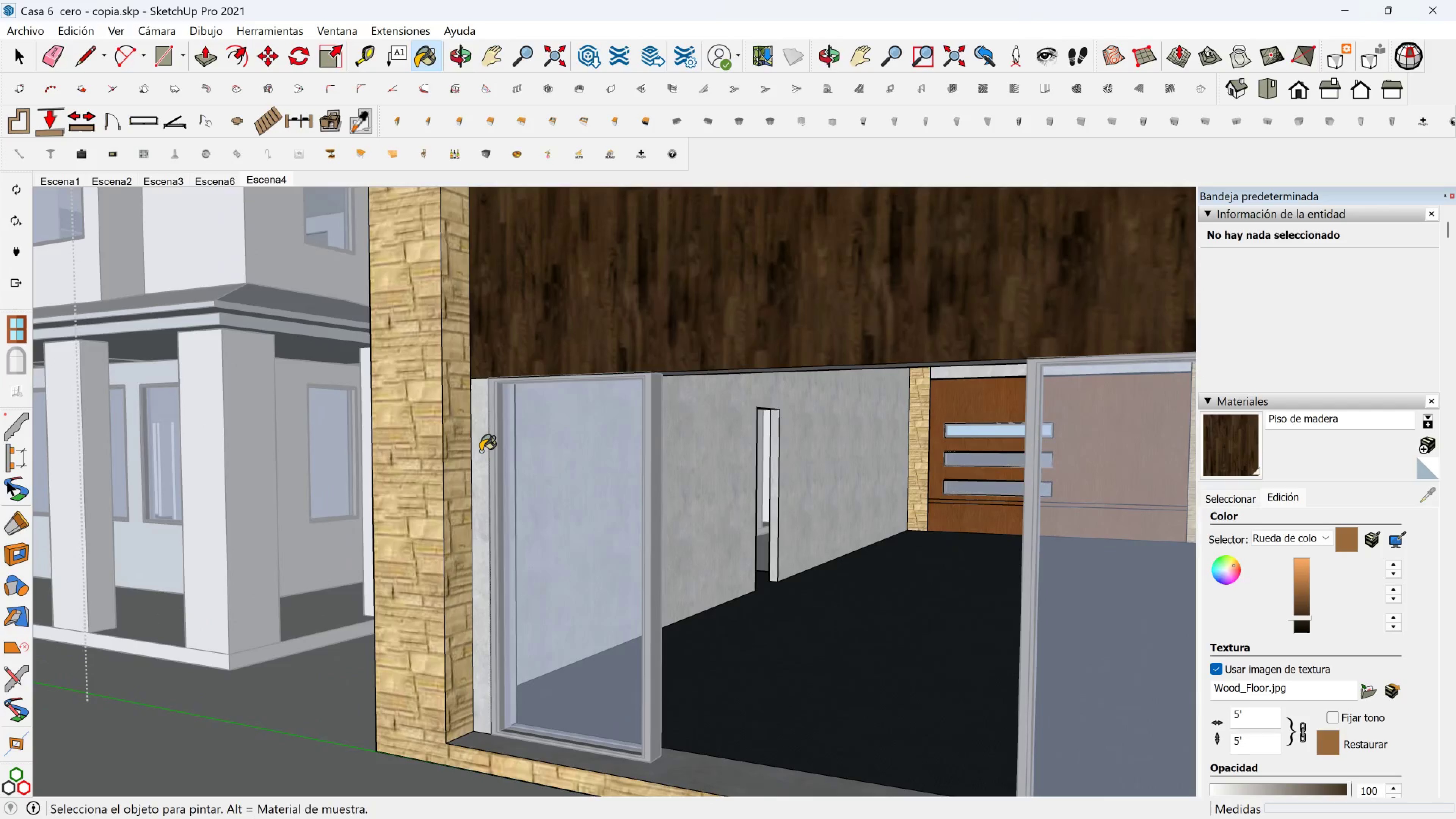 
left_click([480, 451])
 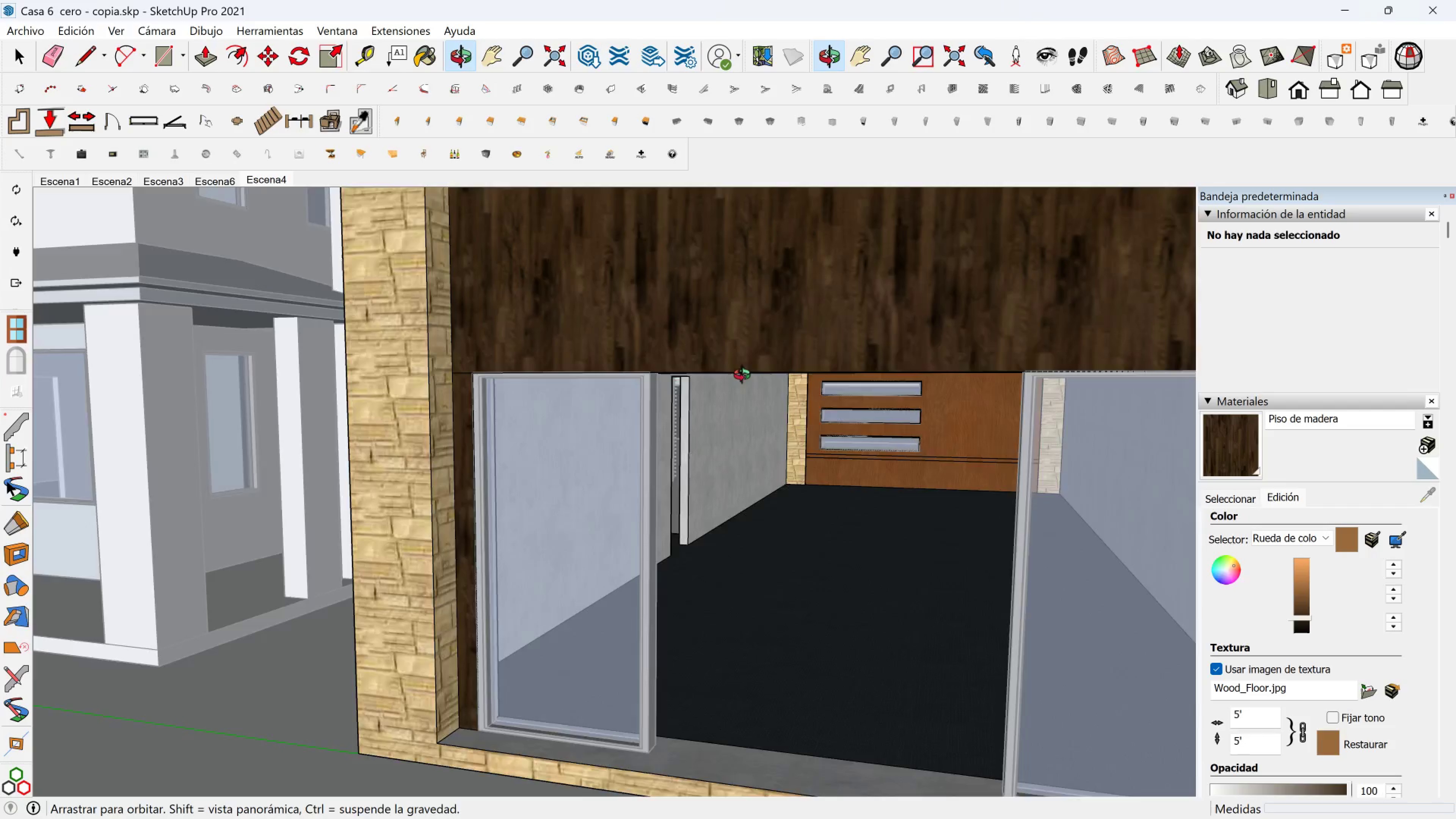 
hold_key(key=ShiftLeft, duration=0.63)
 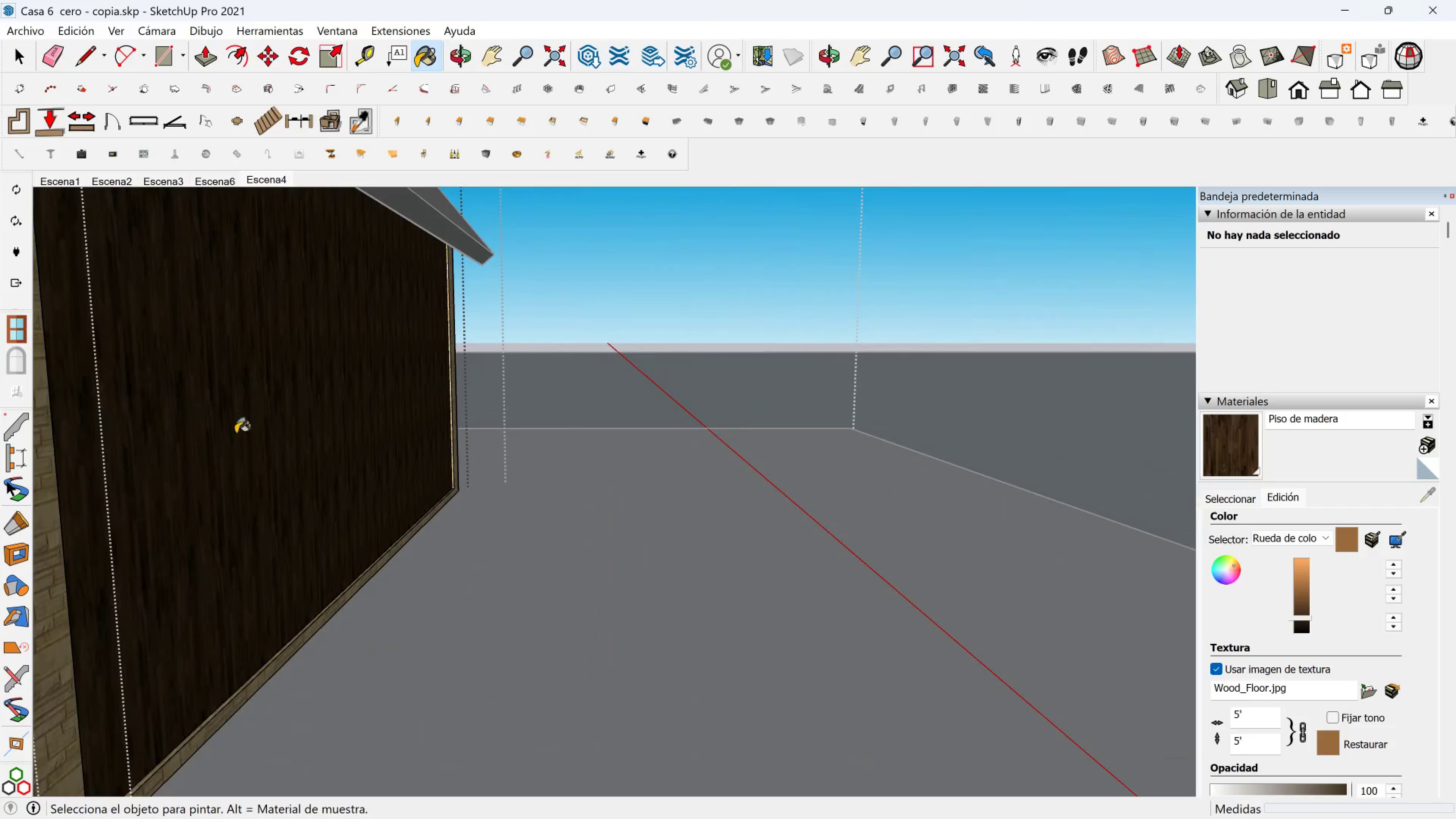 
hold_key(key=ShiftLeft, duration=0.58)
 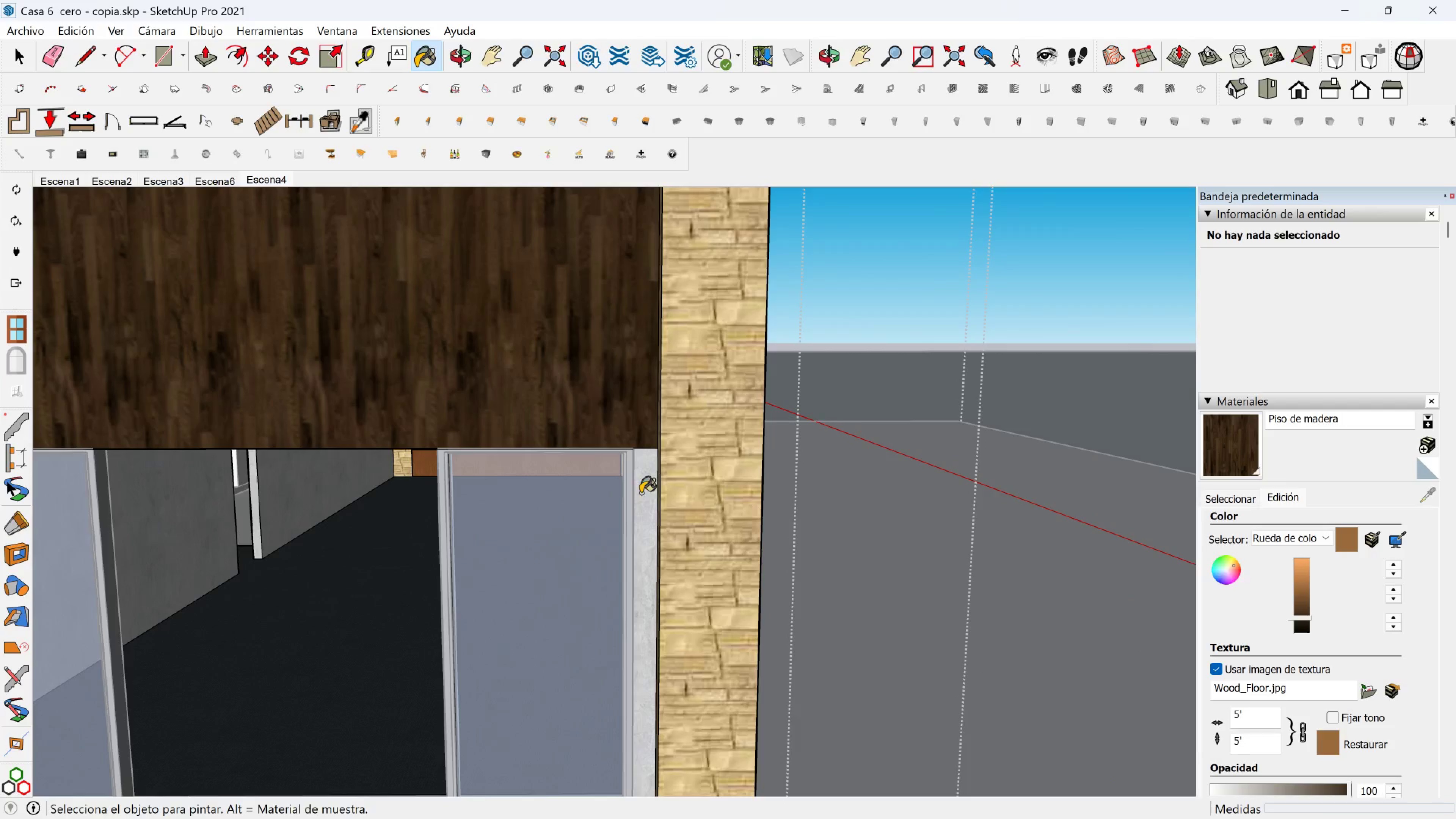 
left_click([648, 491])
 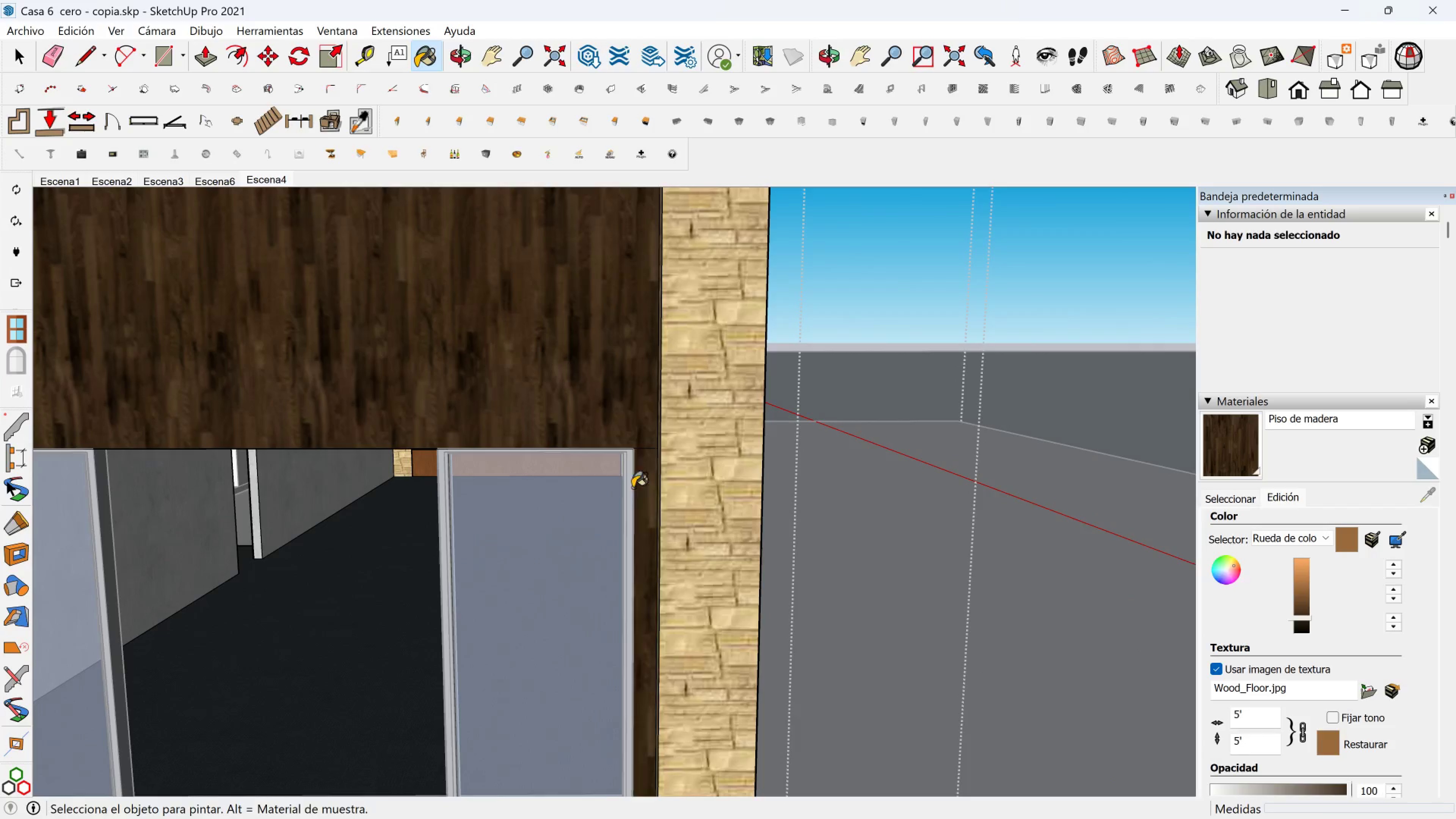 
hold_key(key=ShiftLeft, duration=0.48)
 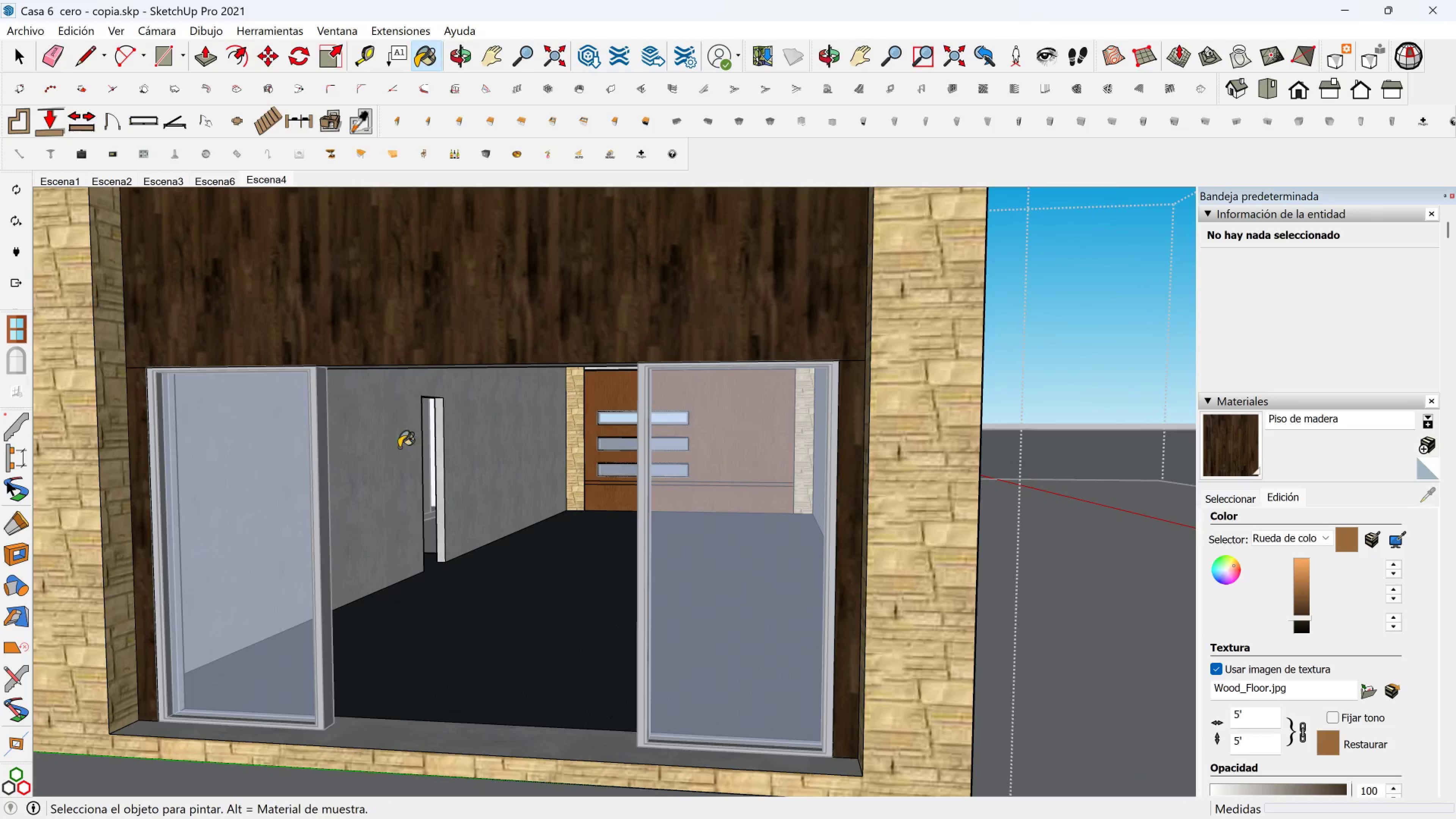 
left_click([396, 449])
 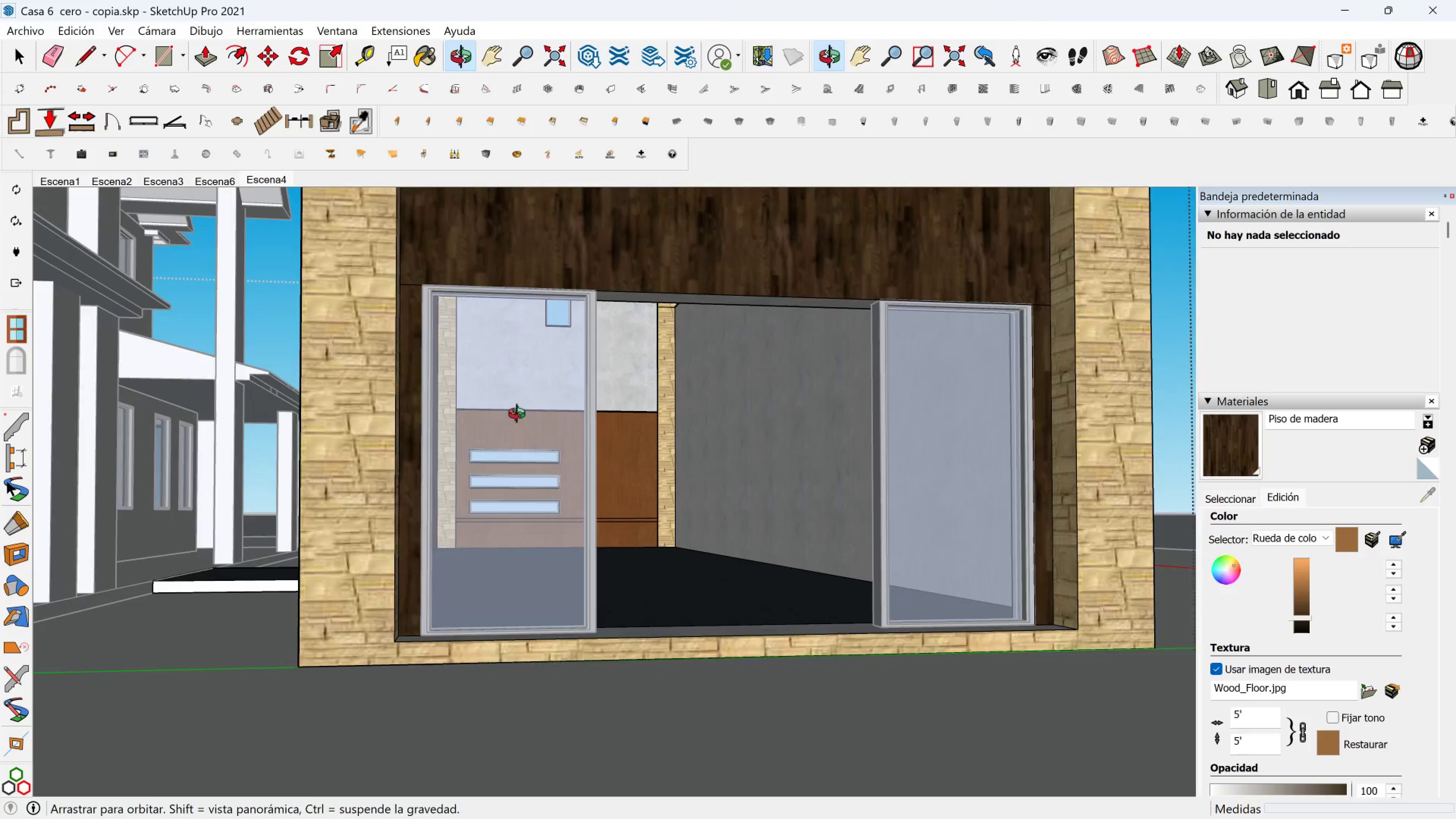 
left_click([728, 453])
 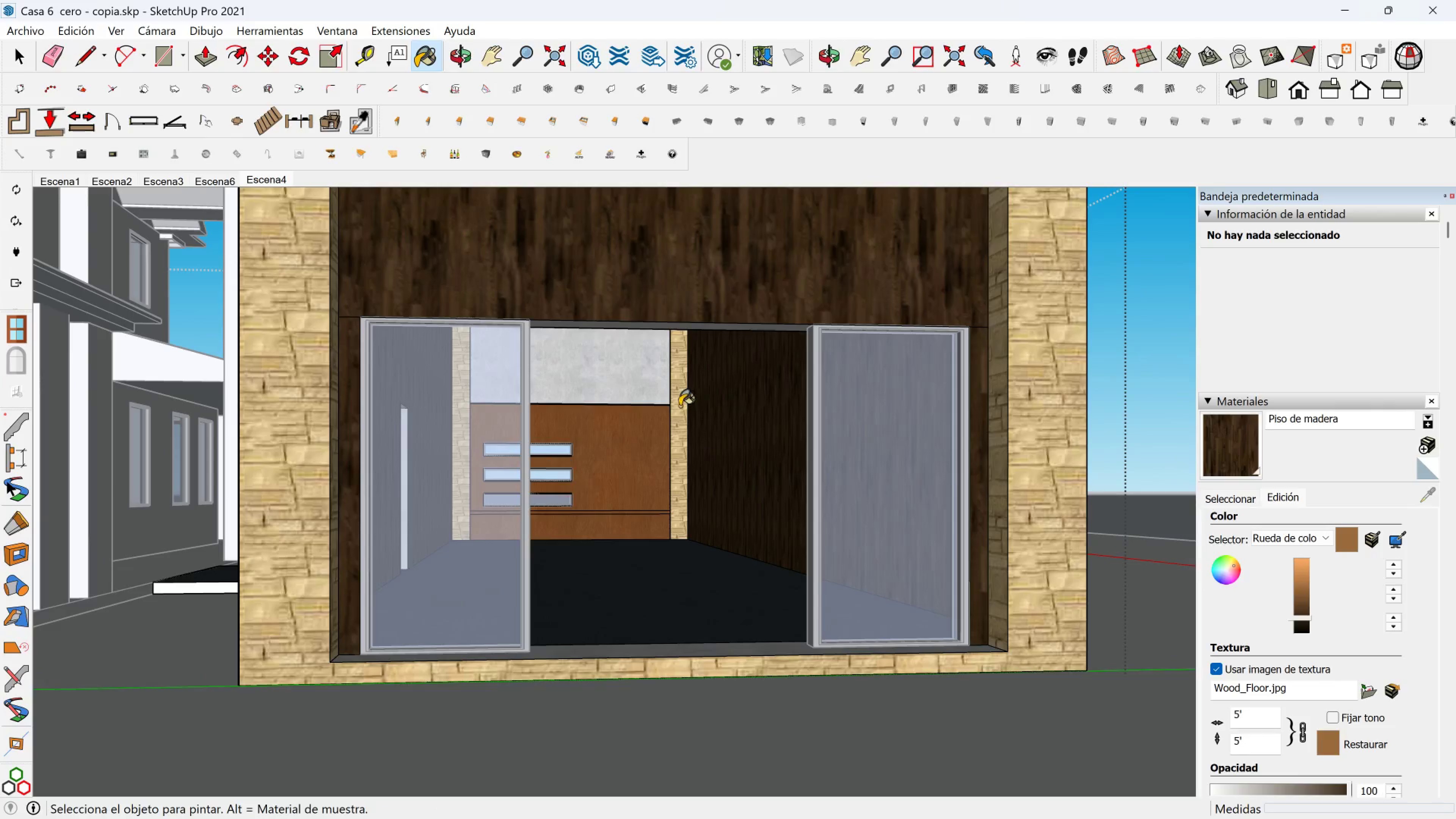 
left_click([631, 383])
 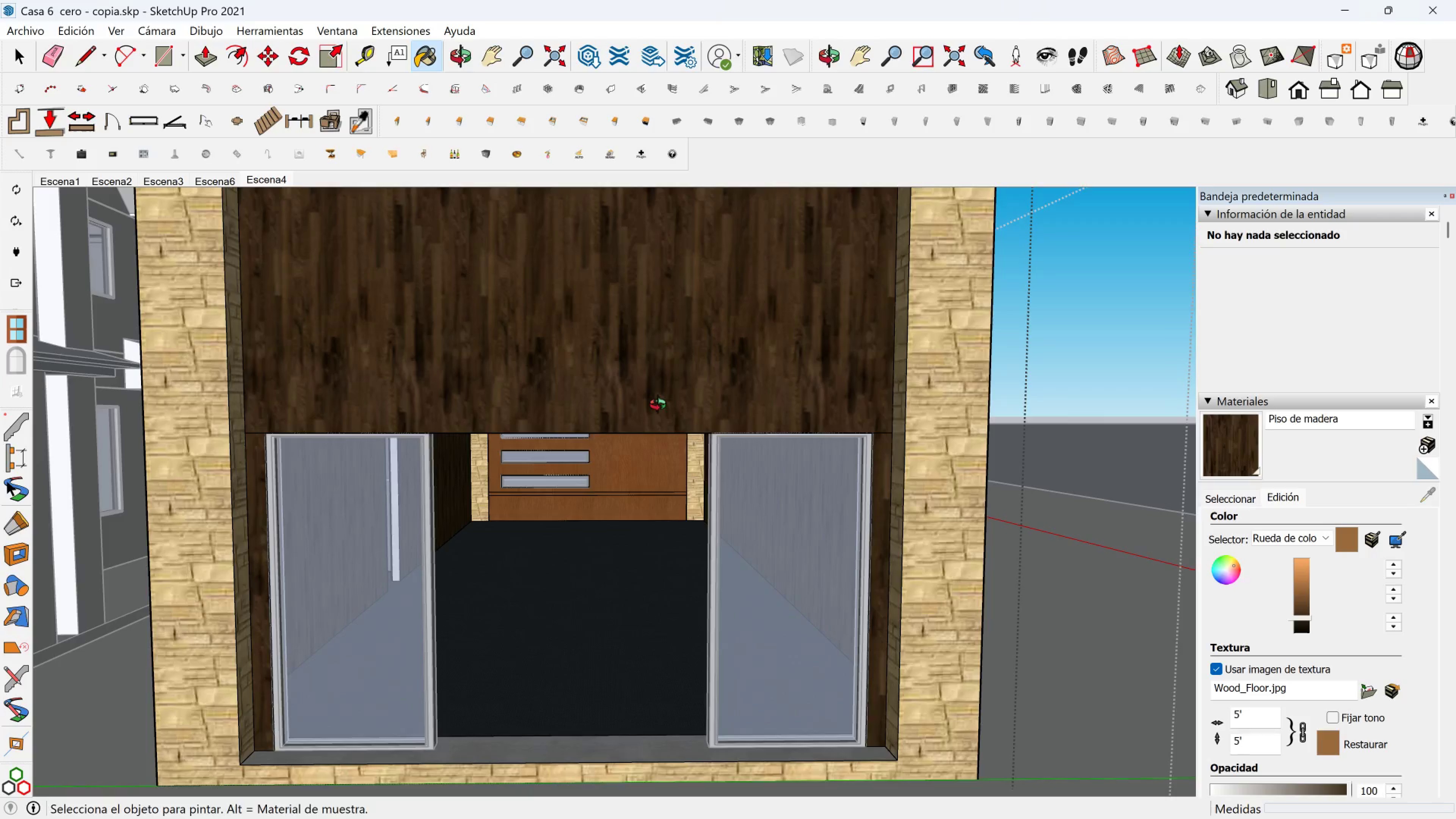 
scroll: coordinate [612, 368], scroll_direction: up, amount: 8.0
 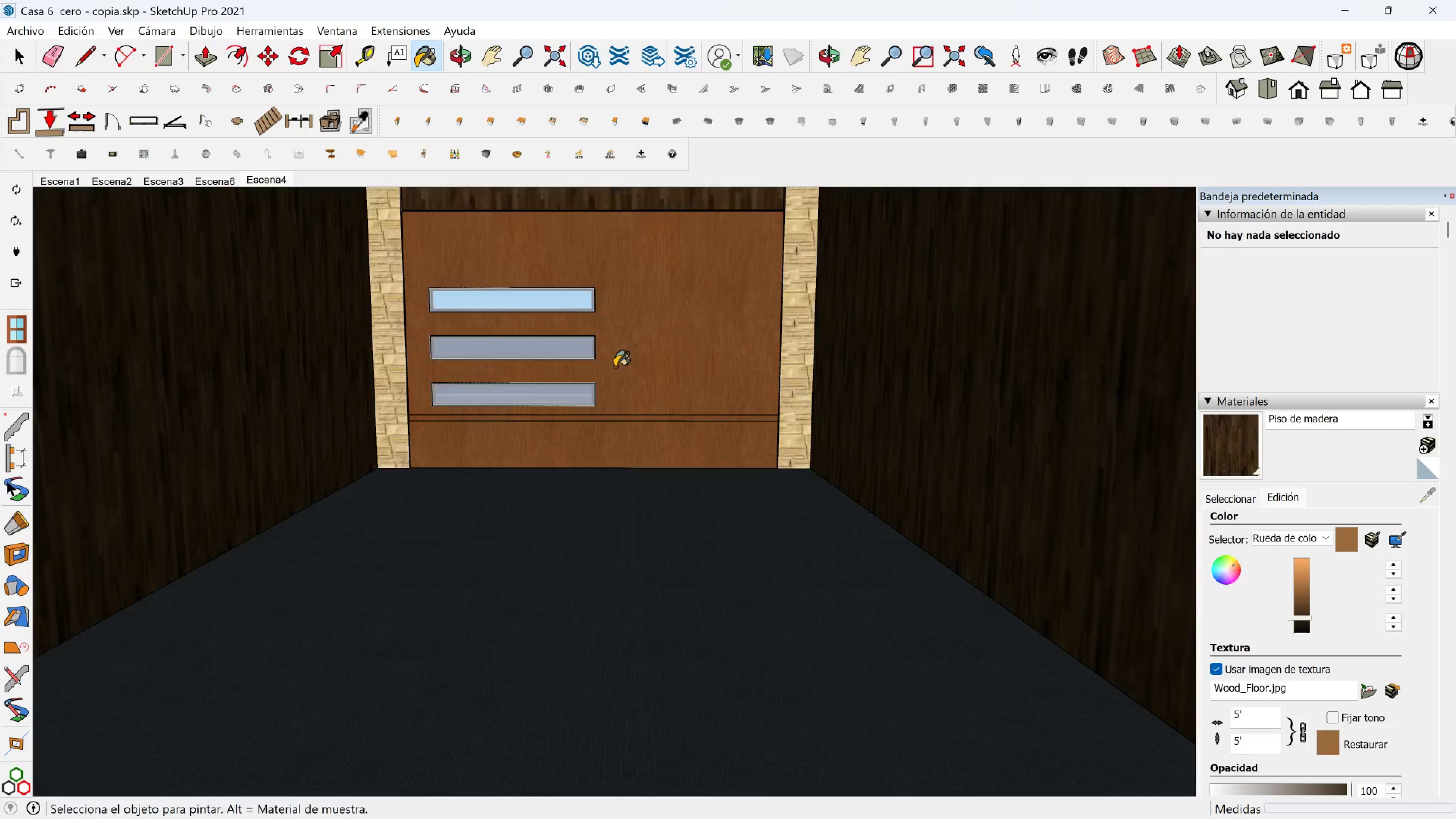 
hold_key(key=ShiftLeft, duration=0.56)
 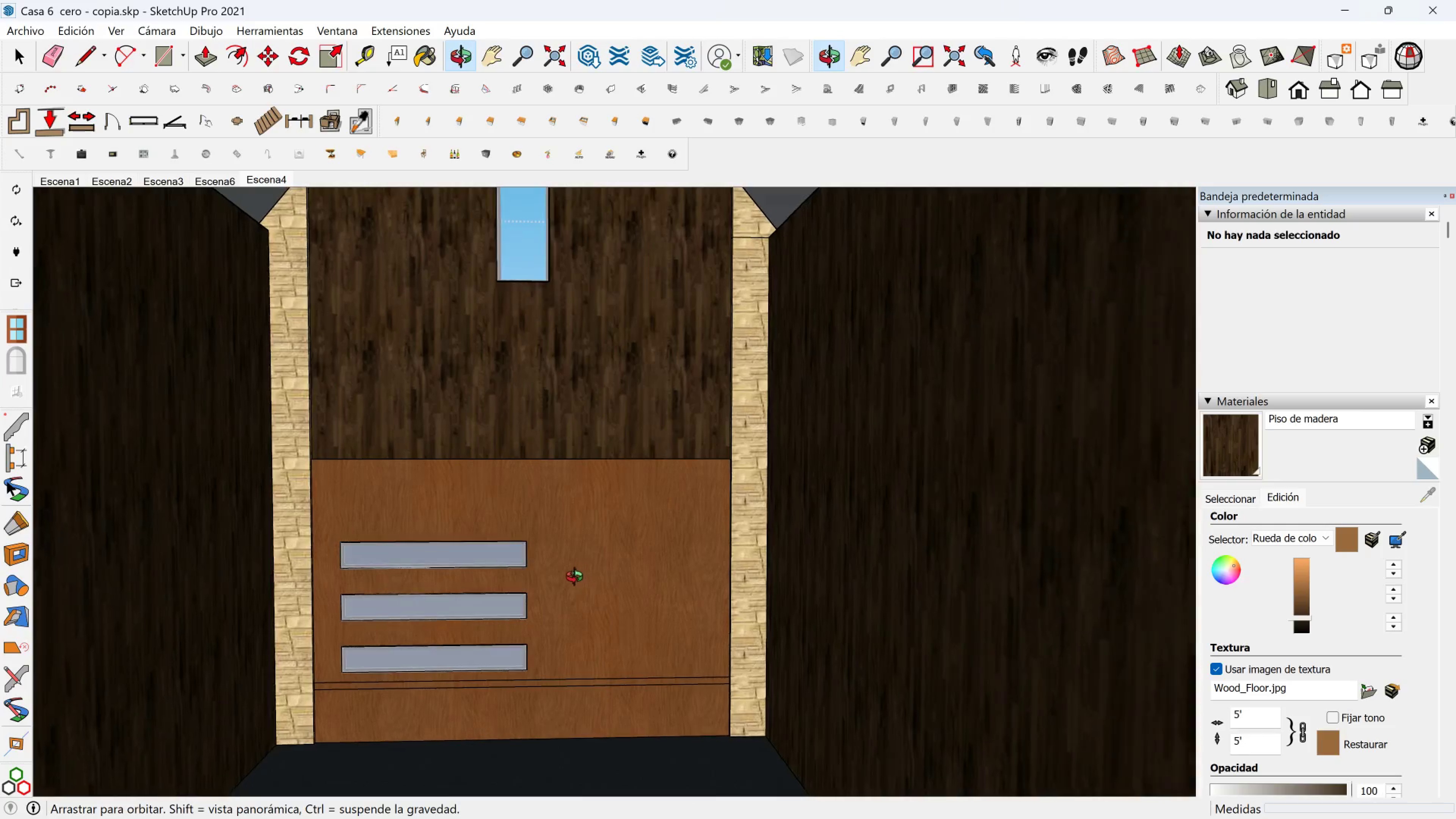 
hold_key(key=ShiftLeft, duration=0.73)
 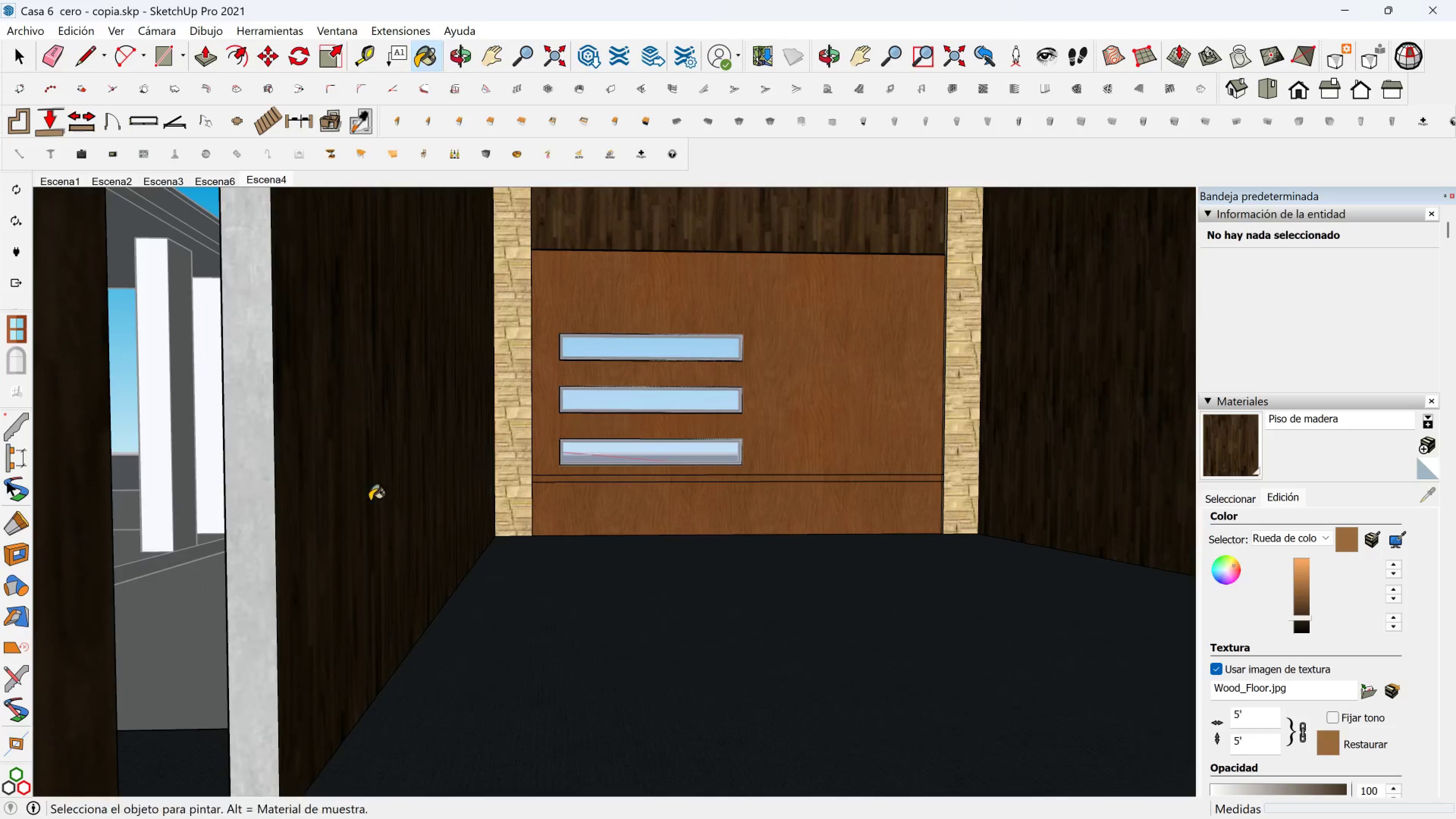 
hold_key(key=ControlLeft, duration=0.96)
left_click([276, 515])
 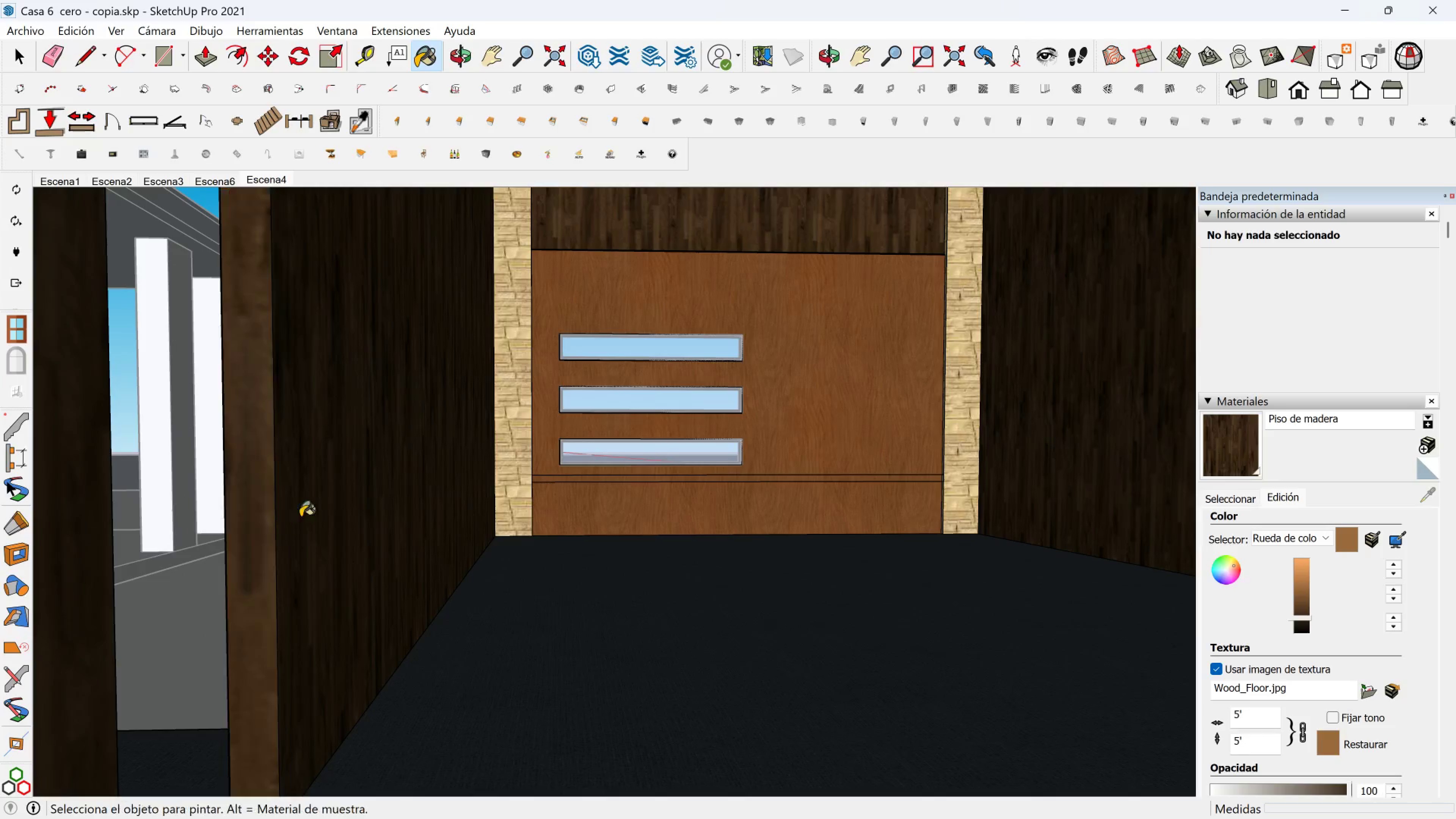 
key(Shift+ShiftLeft)
 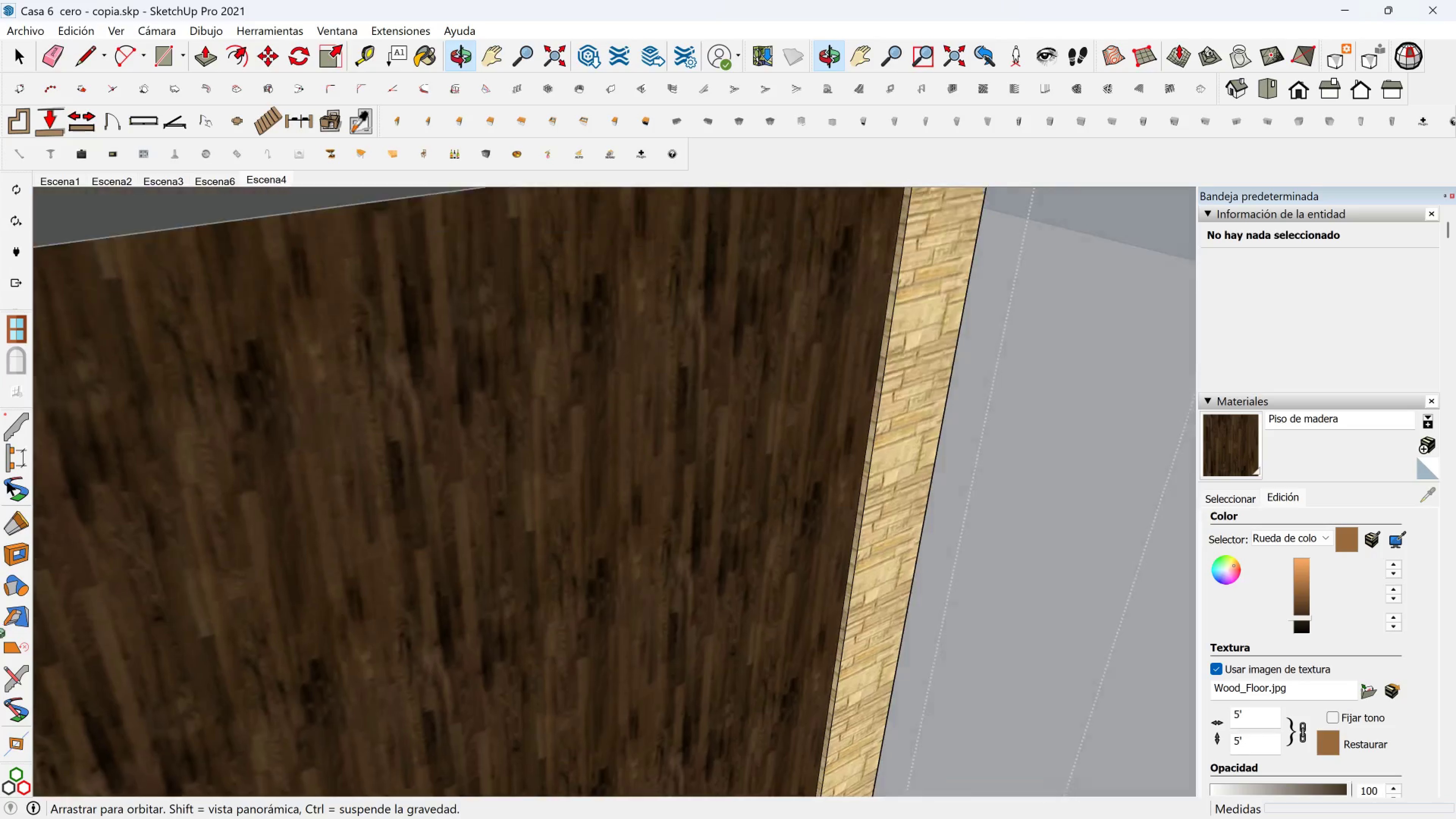 
hold_key(key=ShiftLeft, duration=0.35)
 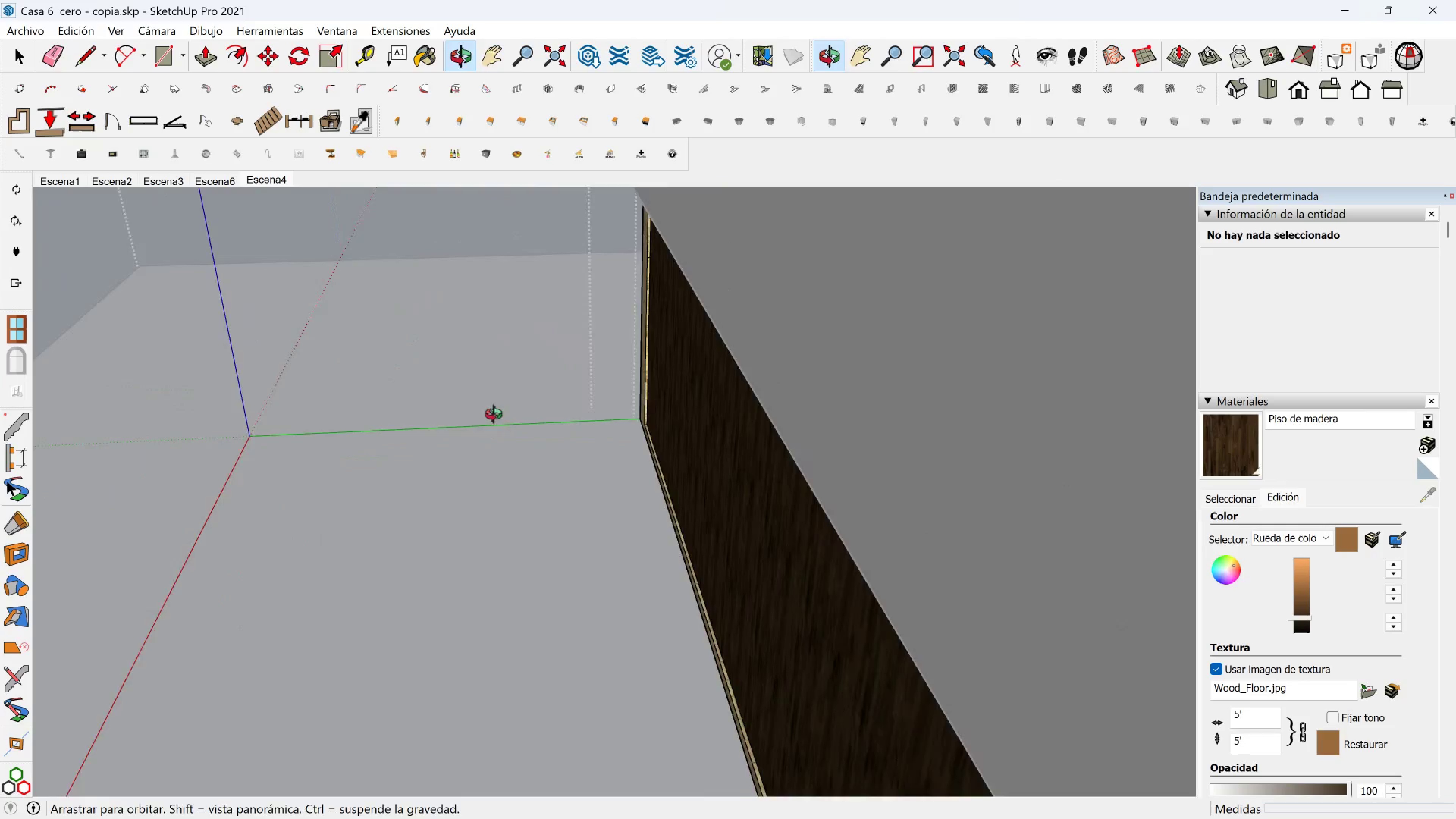 
scroll: coordinate [681, 455], scroll_direction: up, amount: 7.0
 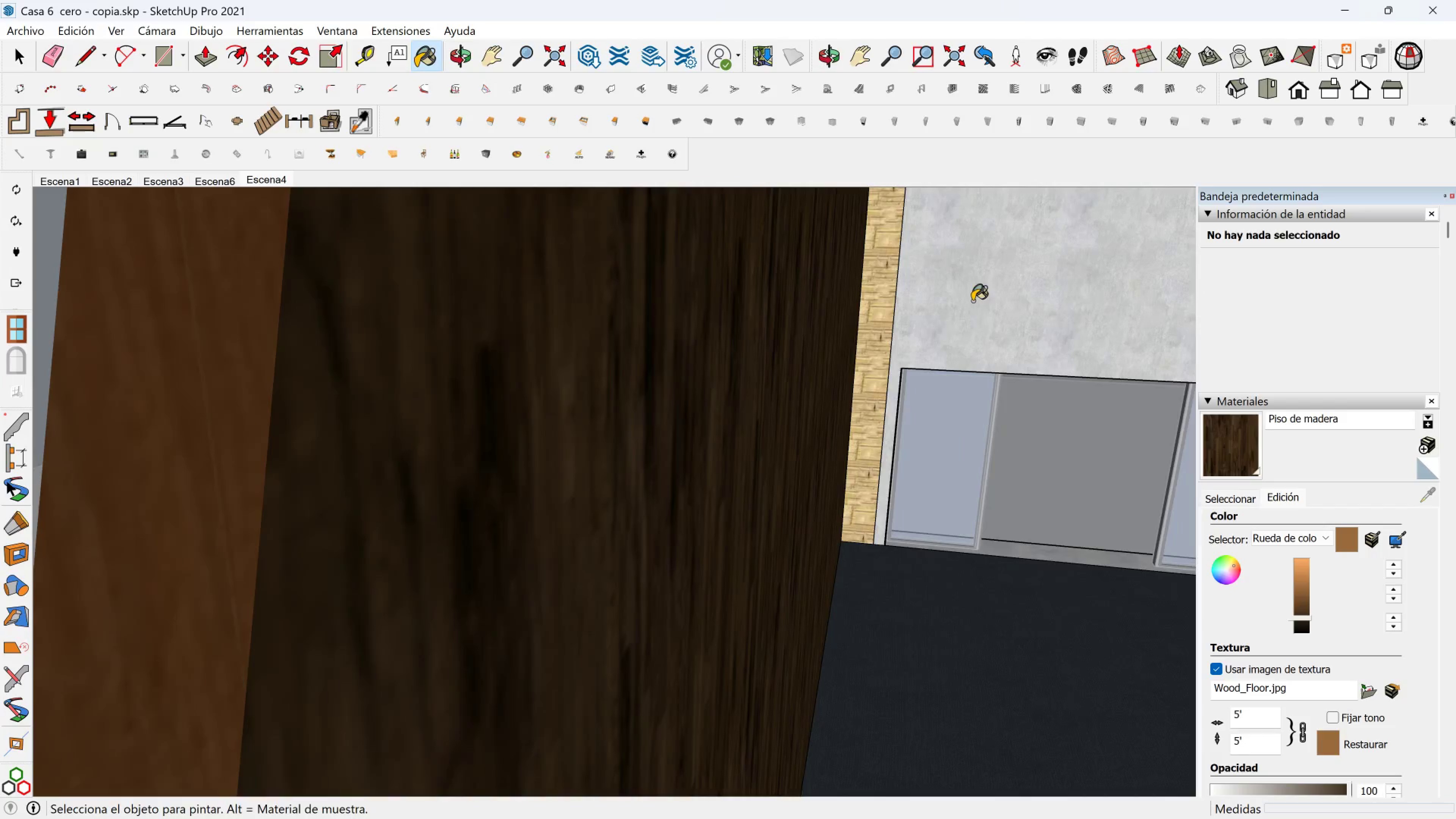 
left_click([975, 300])
 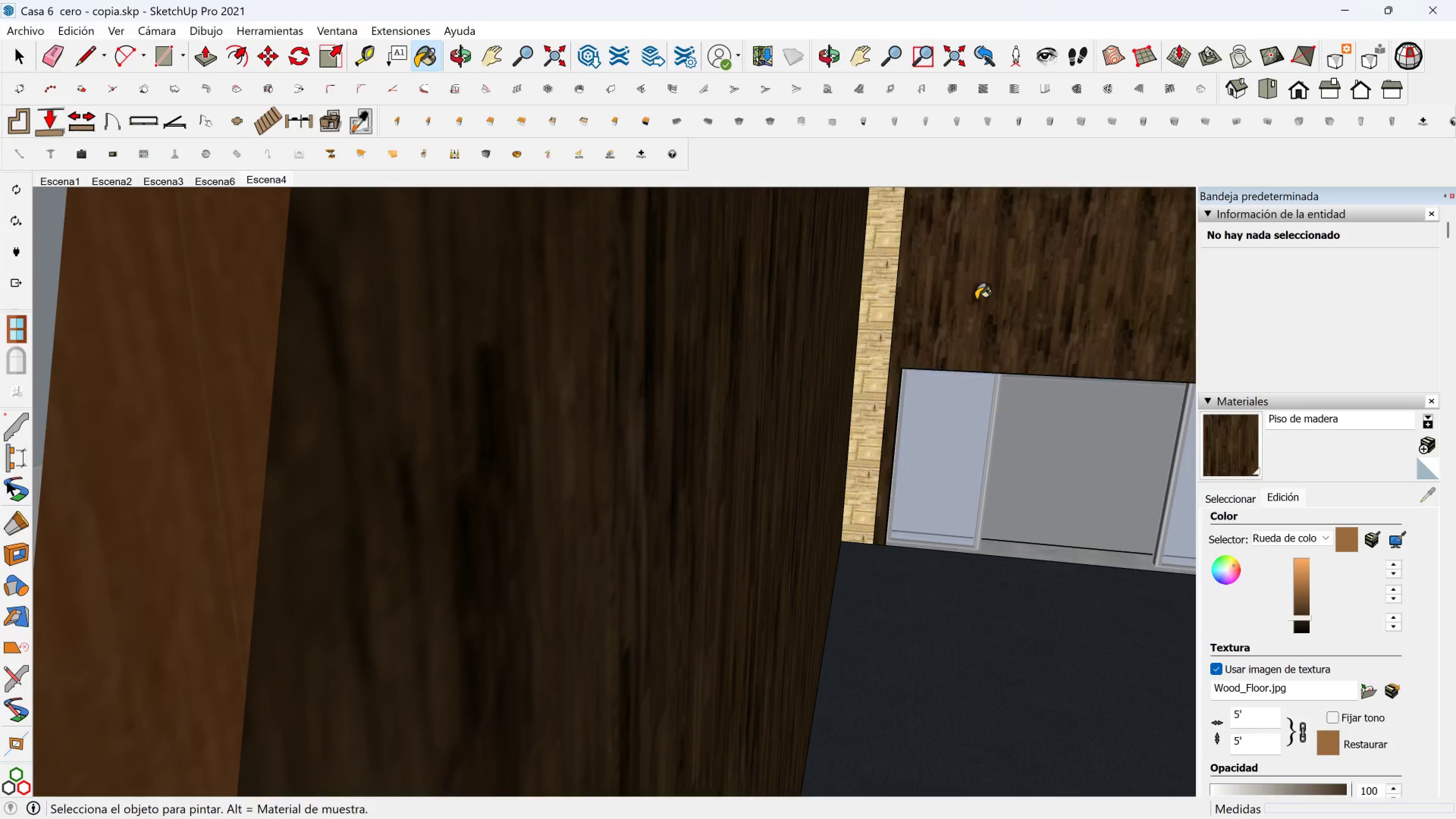 
hold_key(key=ShiftLeft, duration=0.48)
 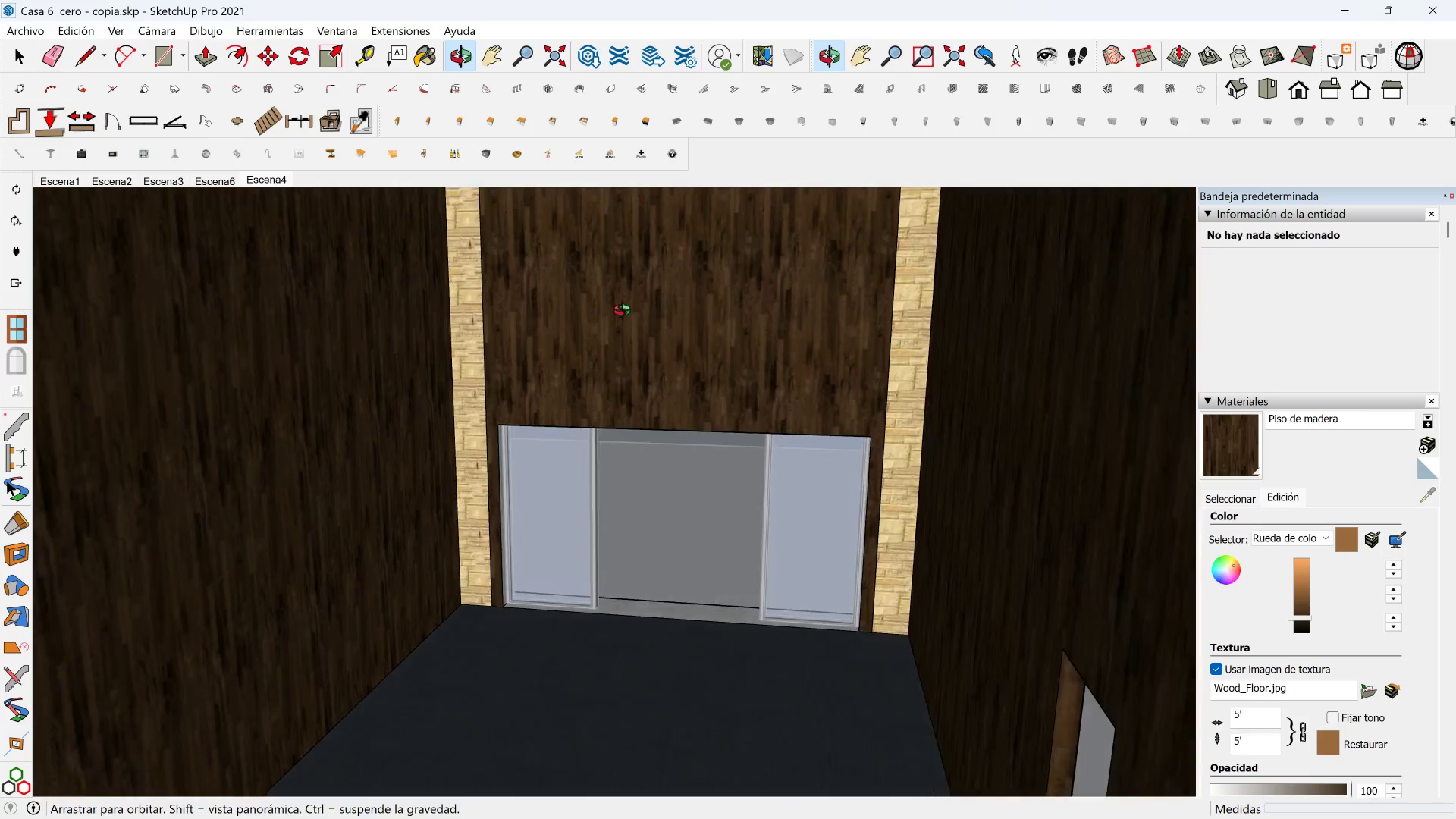 
hold_key(key=ShiftLeft, duration=0.81)
 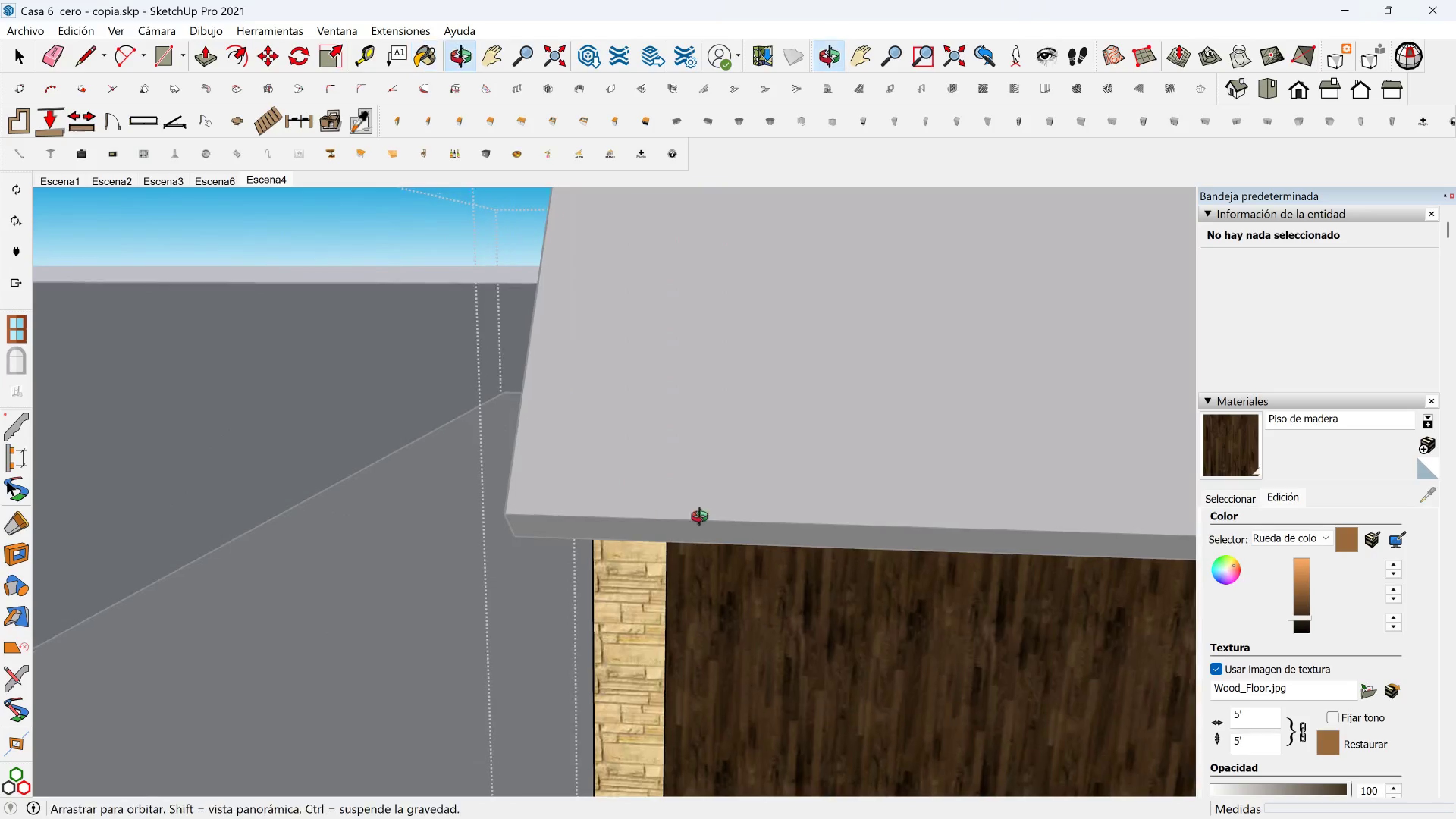 
hold_key(key=ShiftLeft, duration=0.46)
 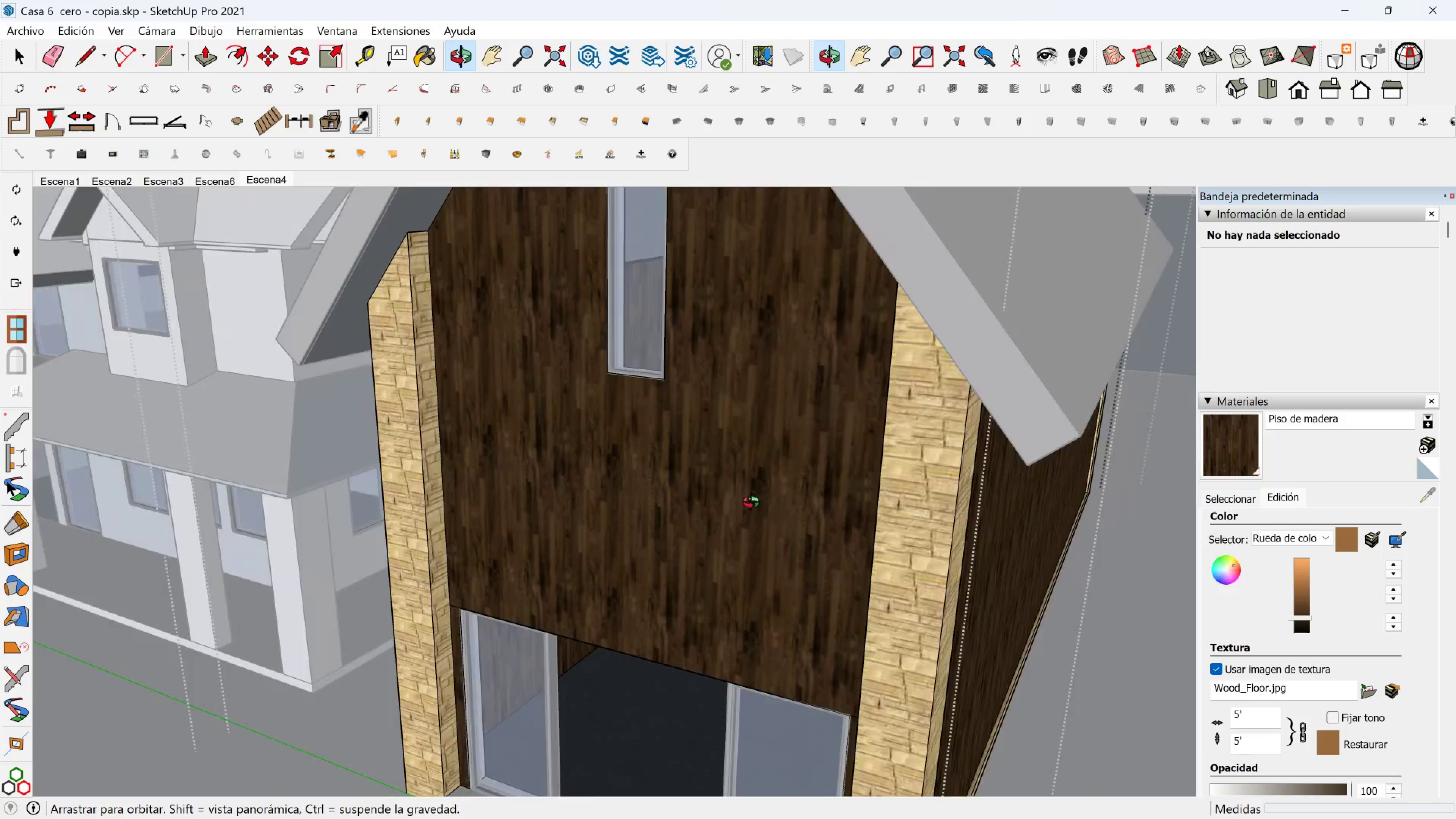 
hold_key(key=ShiftLeft, duration=0.39)
 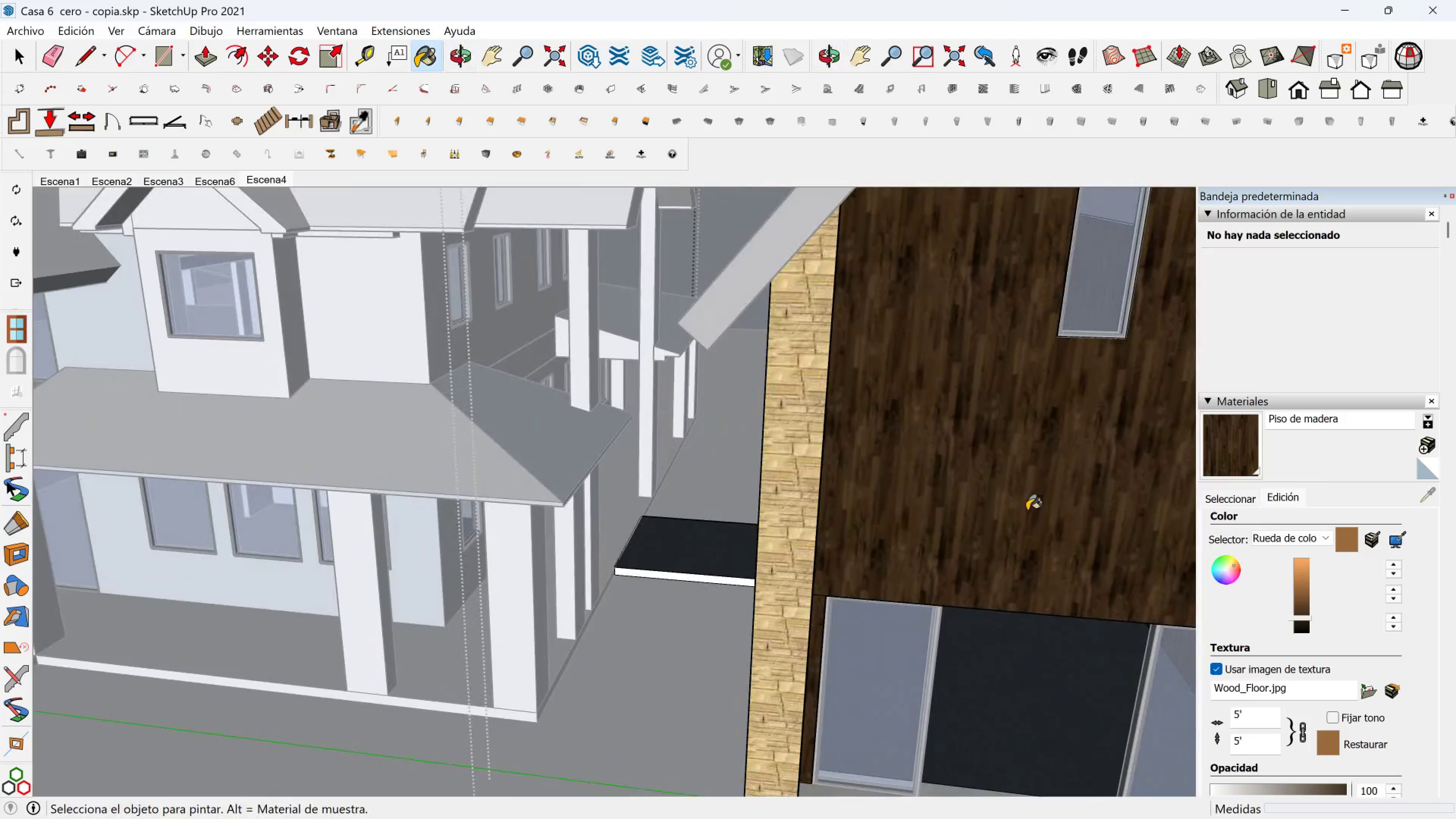 
hold_key(key=ShiftLeft, duration=0.65)
 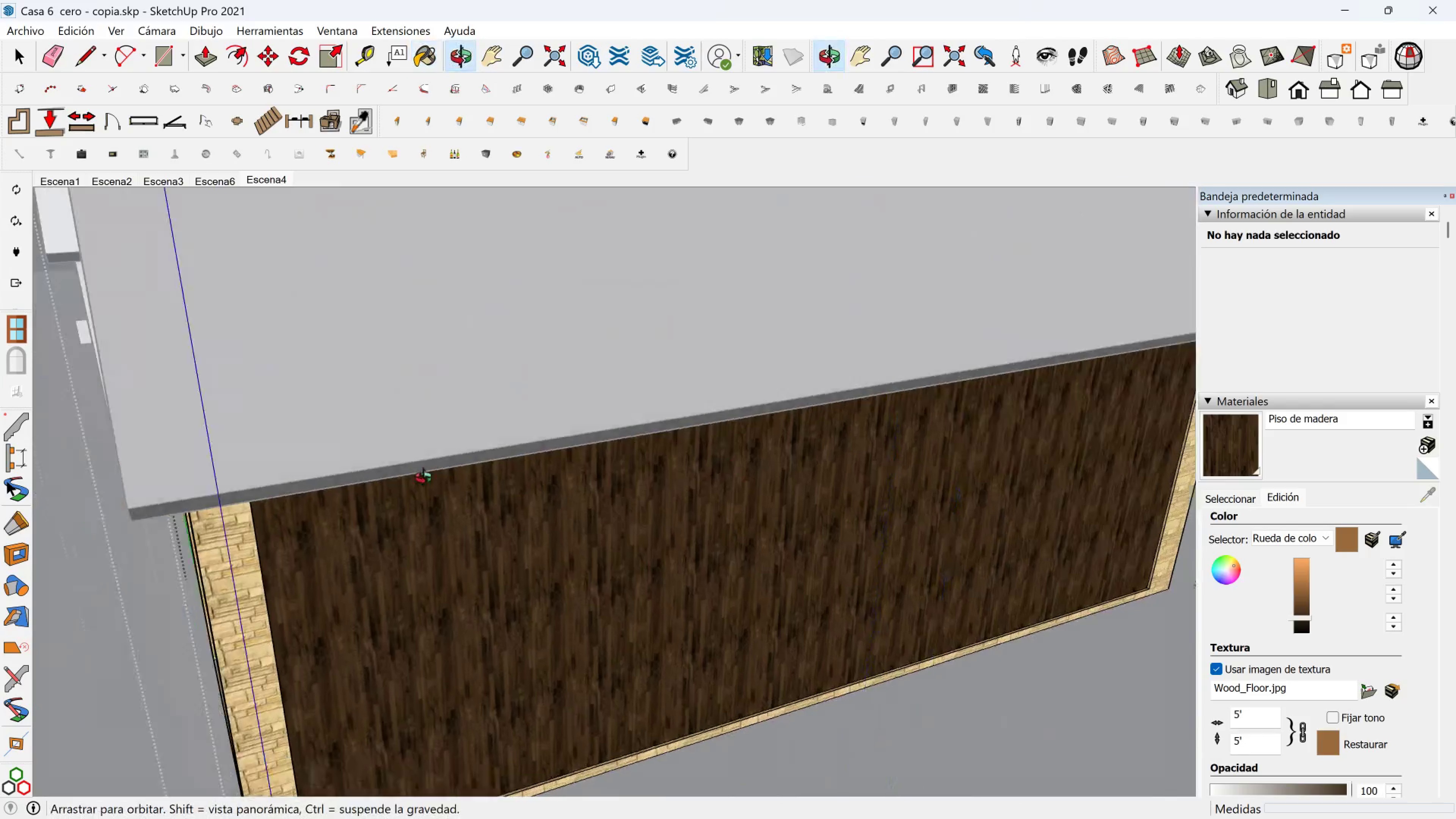 
hold_key(key=ShiftLeft, duration=0.91)
 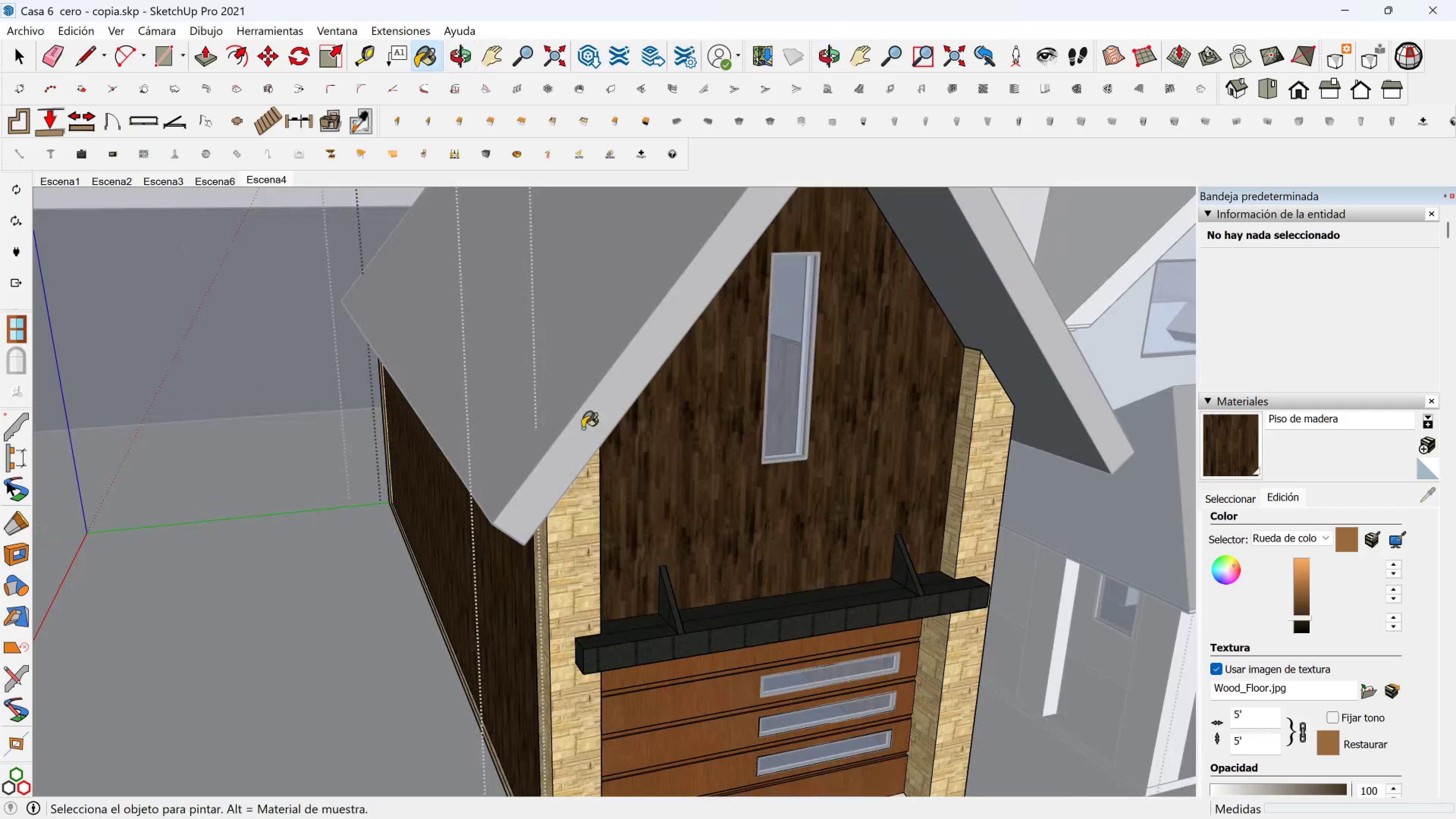 
hold_key(key=ShiftLeft, duration=0.36)
 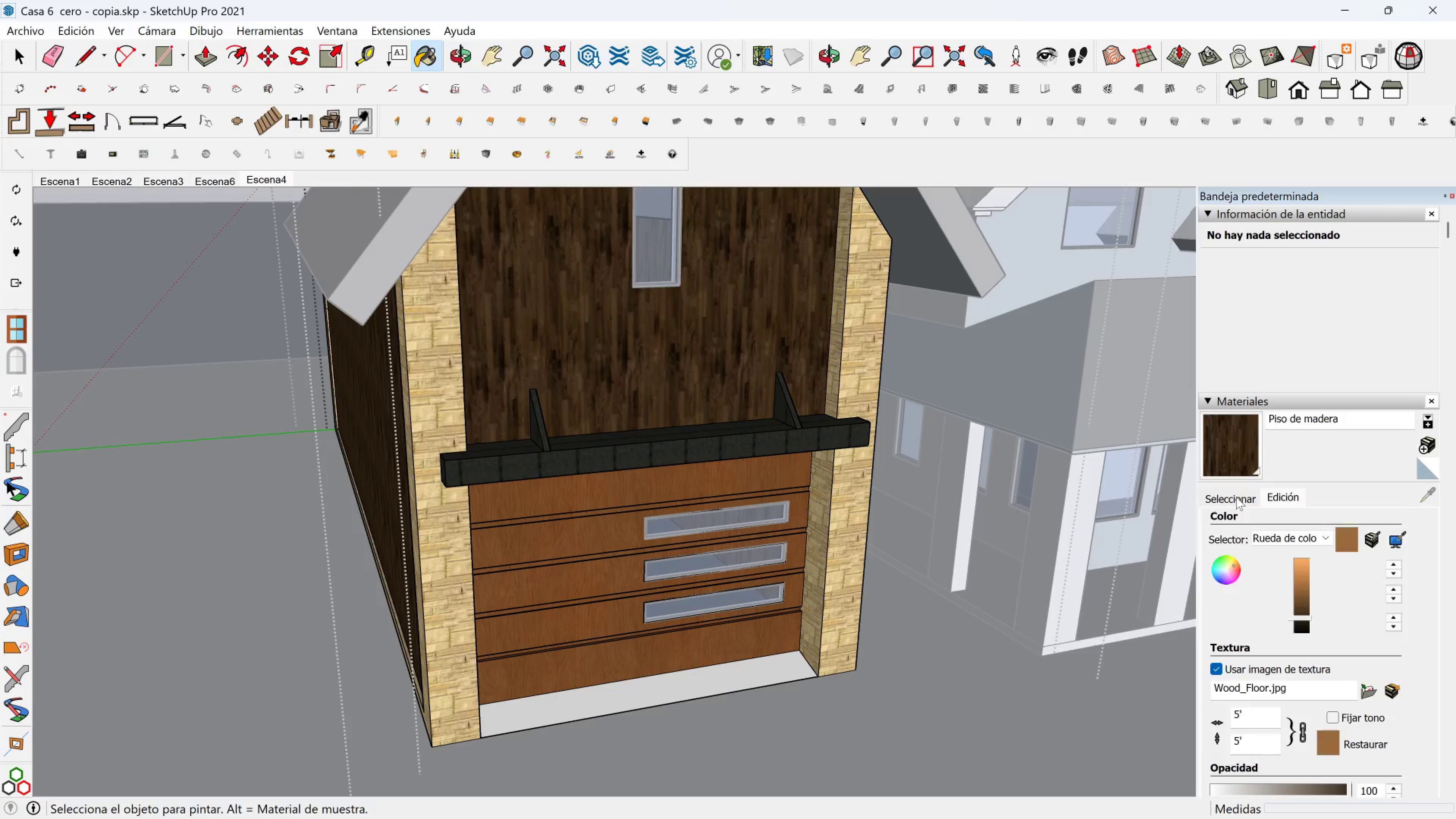 
left_click([1237, 495])
 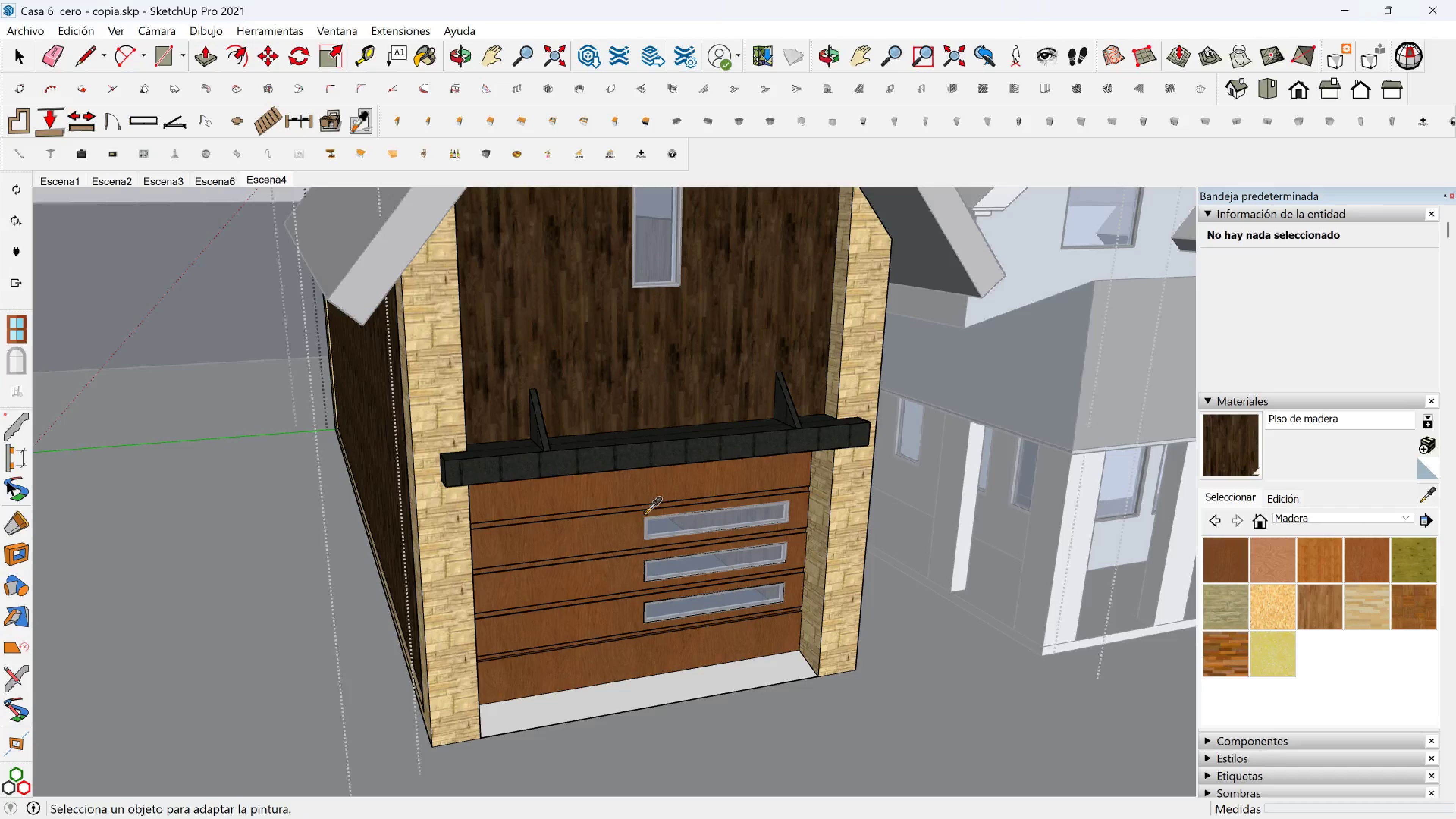 
left_click([604, 520])
 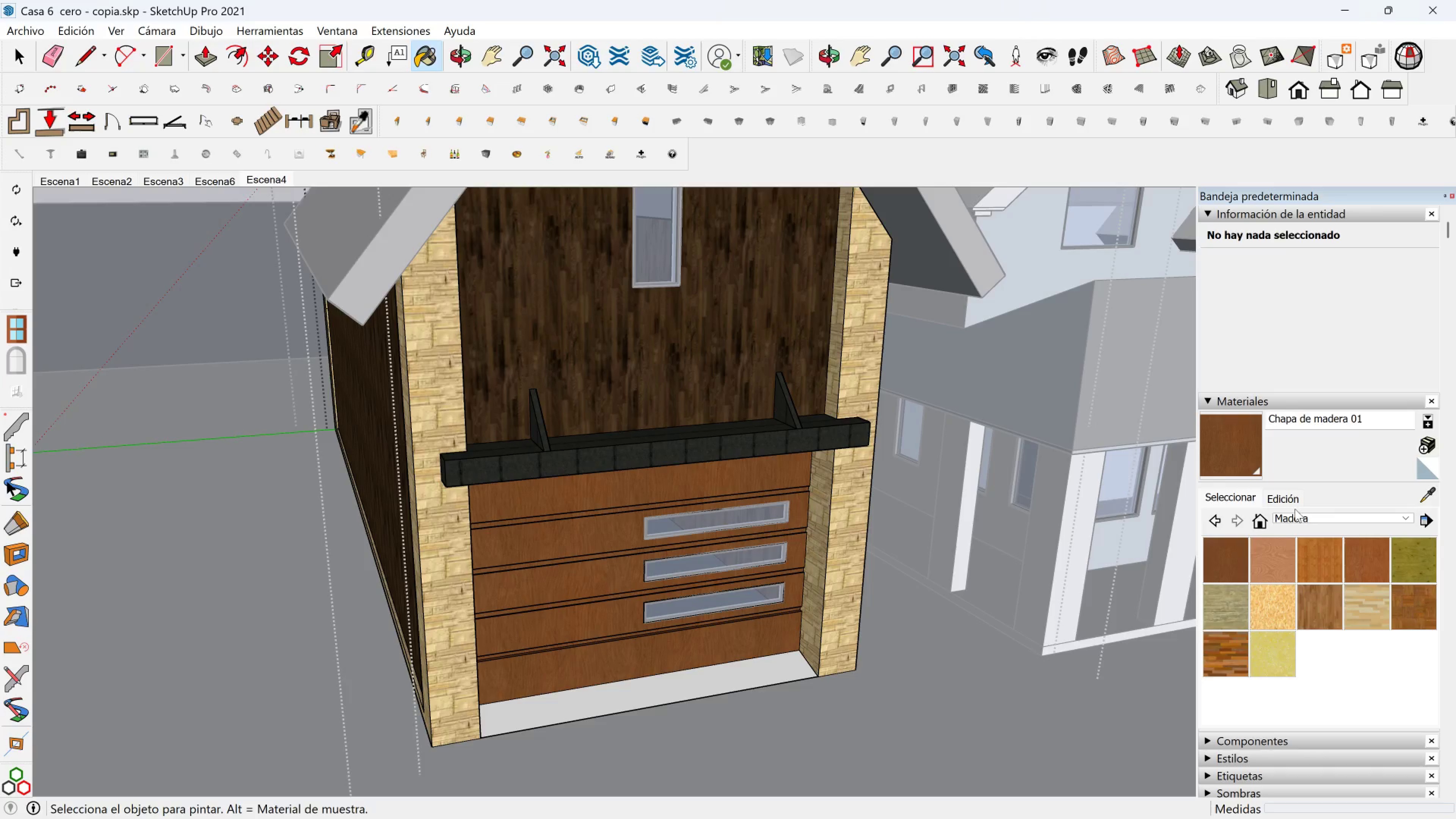 
left_click([1291, 495])
 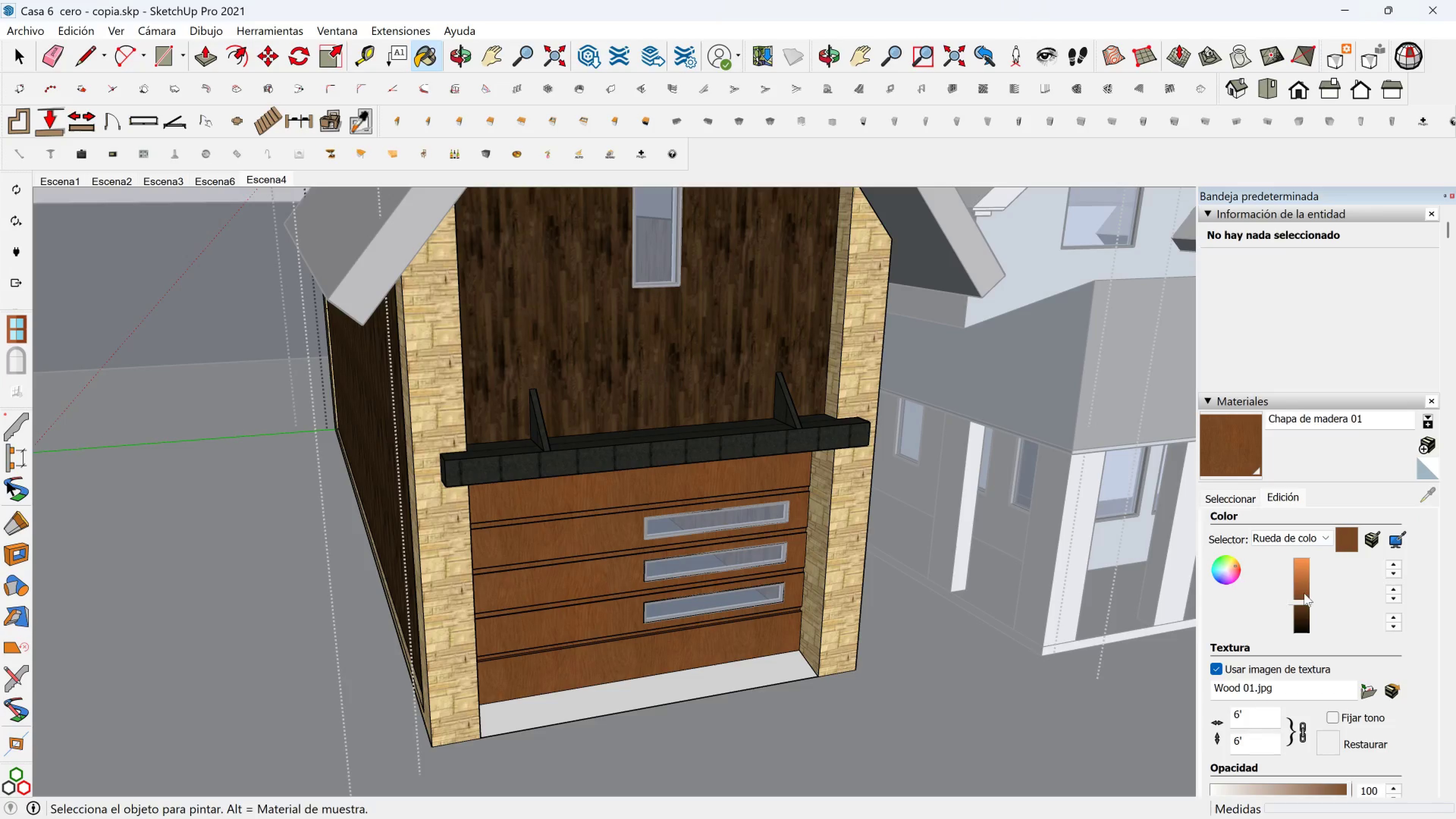 
left_click_drag(start_coordinate=[1304, 598], to_coordinate=[1304, 604])
 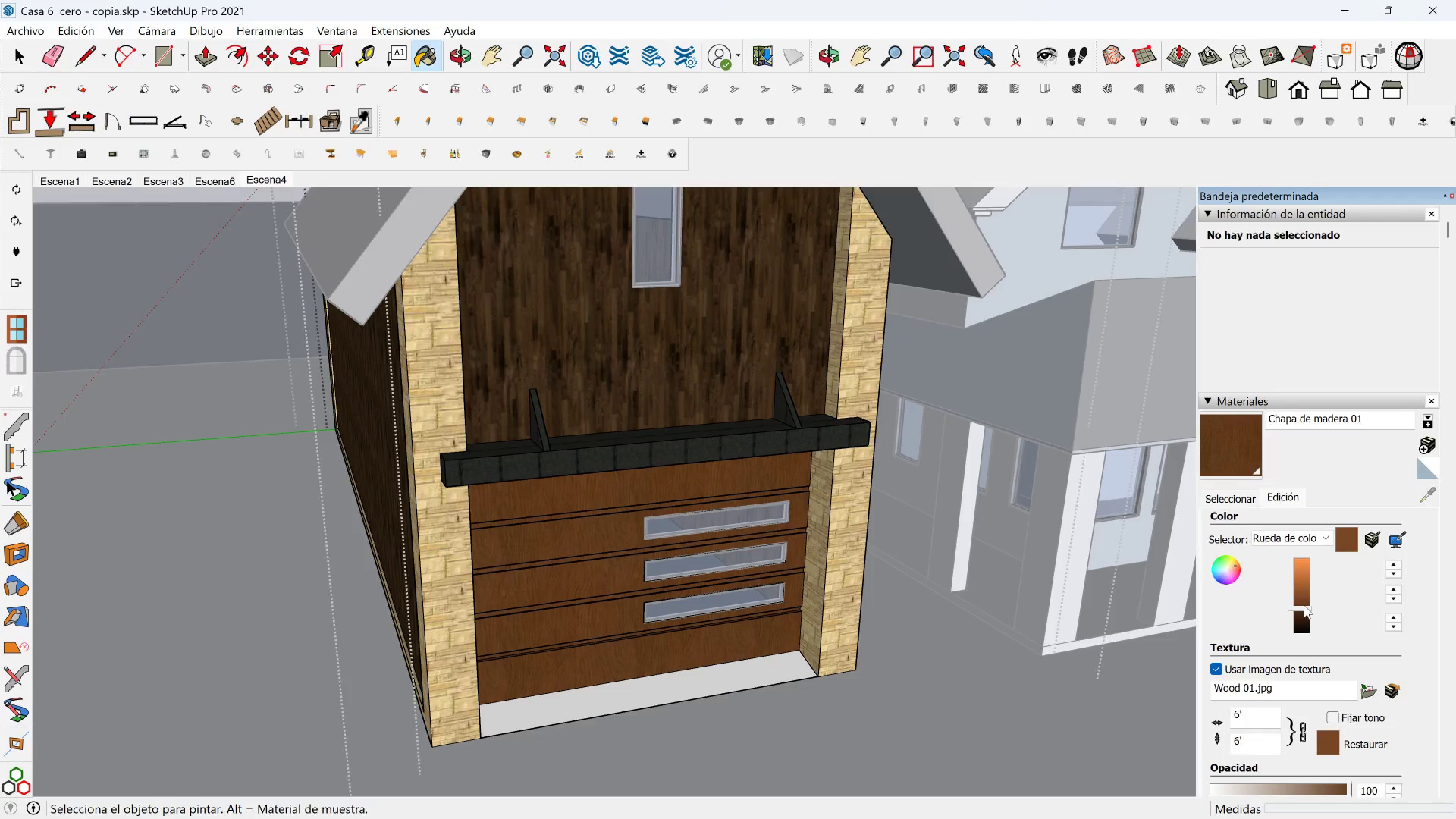 
left_click_drag(start_coordinate=[1304, 605], to_coordinate=[1304, 615])
 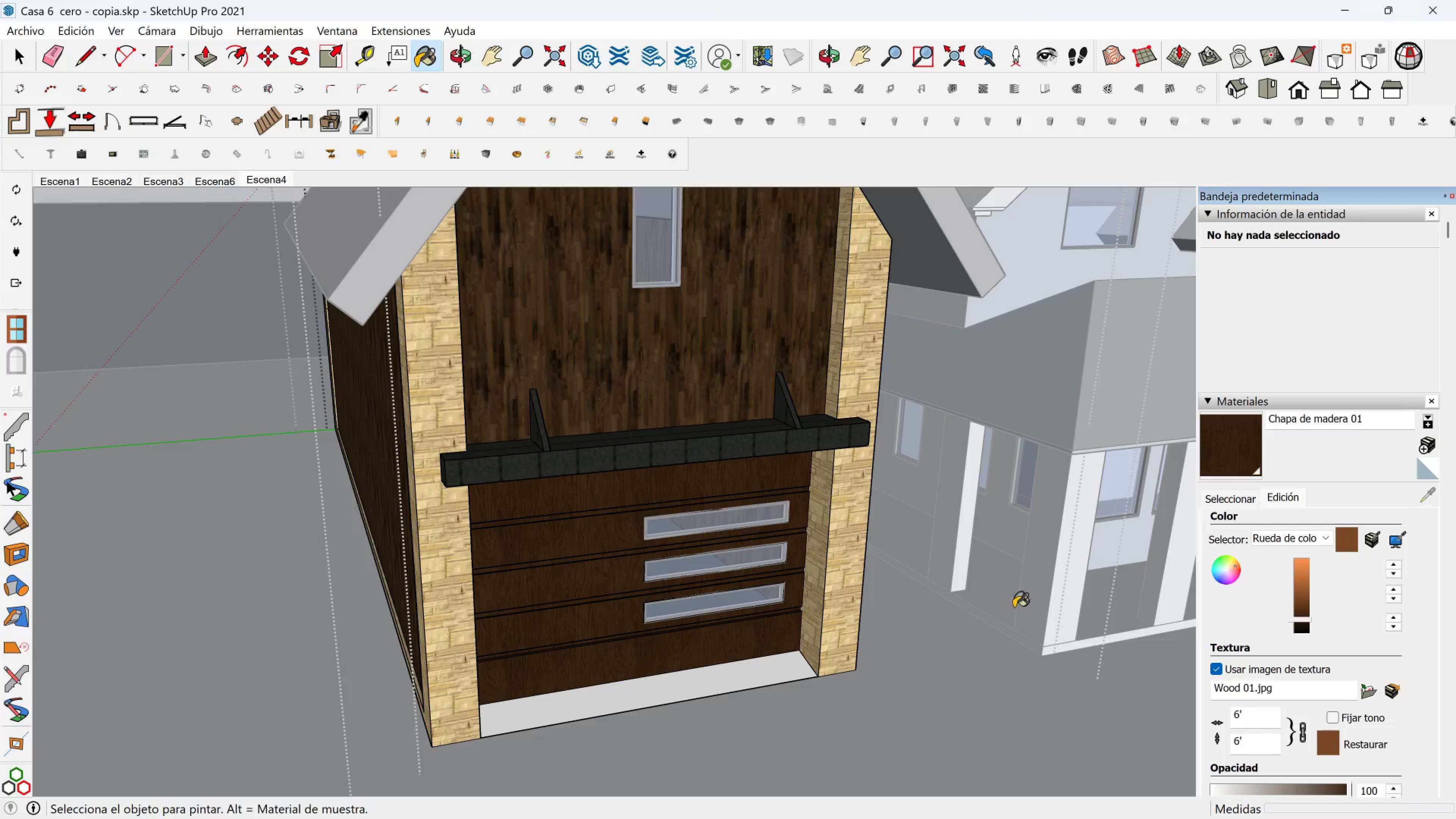 
hold_key(key=ShiftLeft, duration=0.41)
 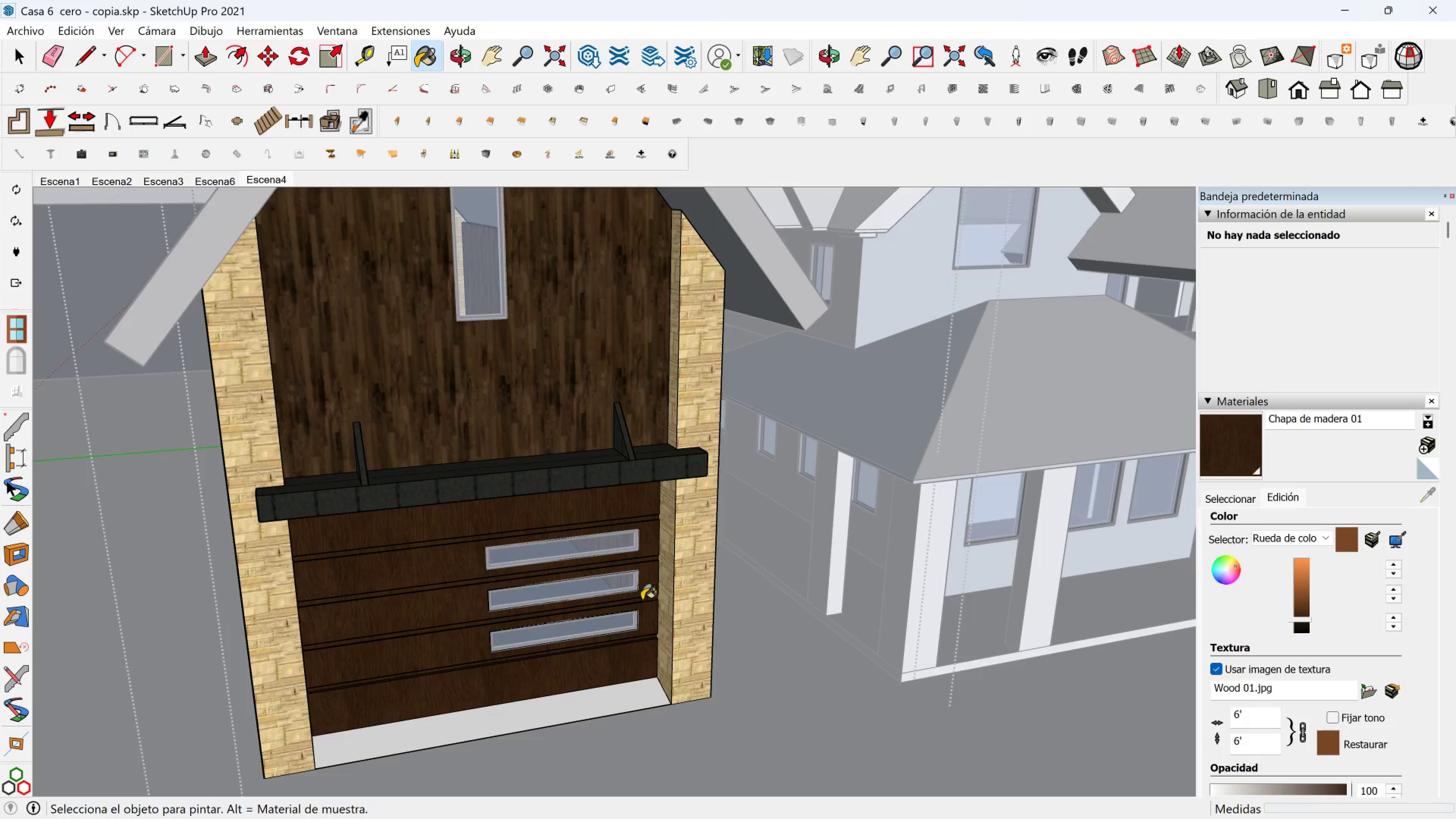 
hold_key(key=ShiftLeft, duration=0.31)
 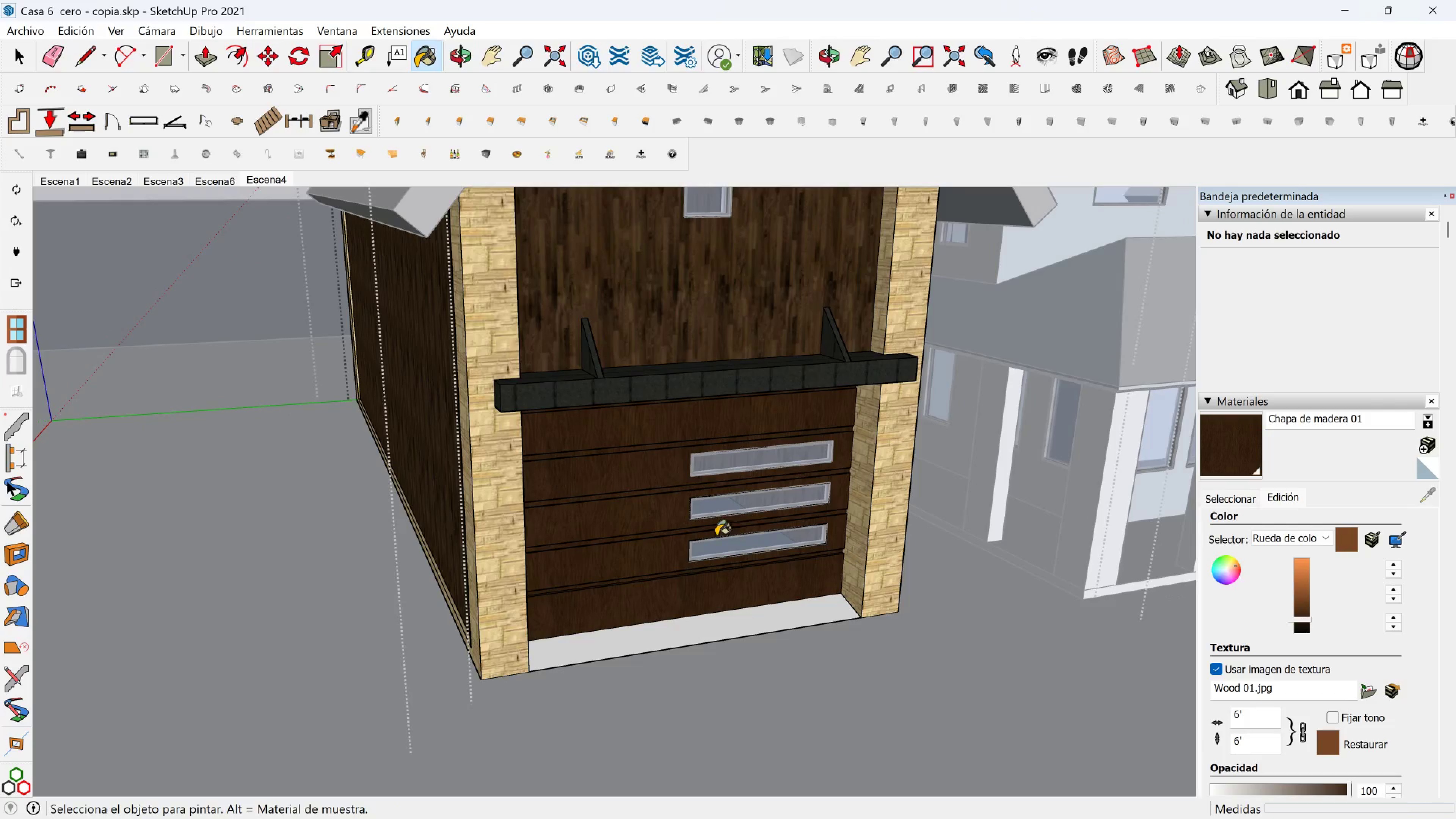 
scroll: coordinate [716, 536], scroll_direction: up, amount: 1.0
 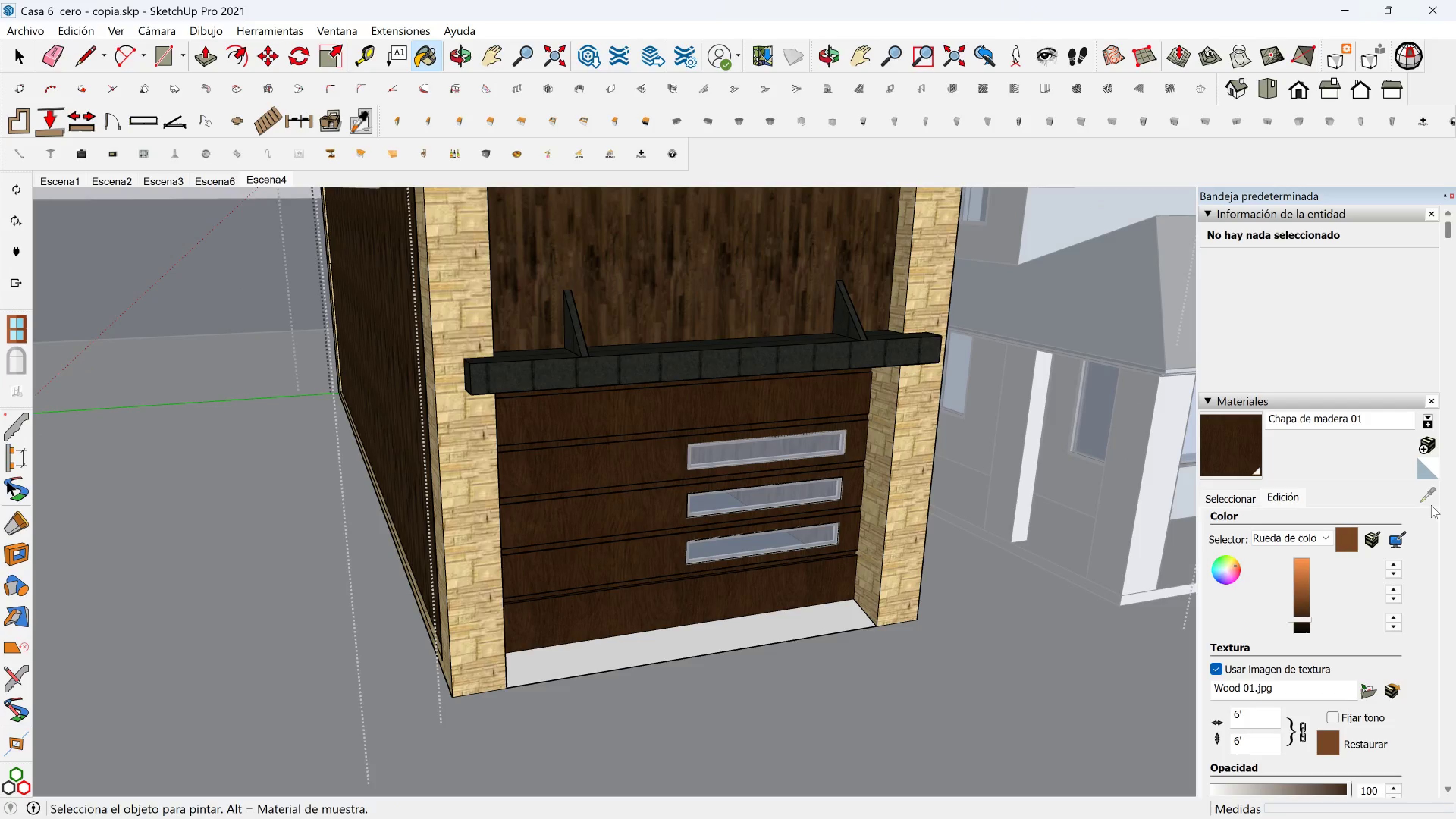 
left_click_drag(start_coordinate=[1428, 496], to_coordinate=[1427, 493])
 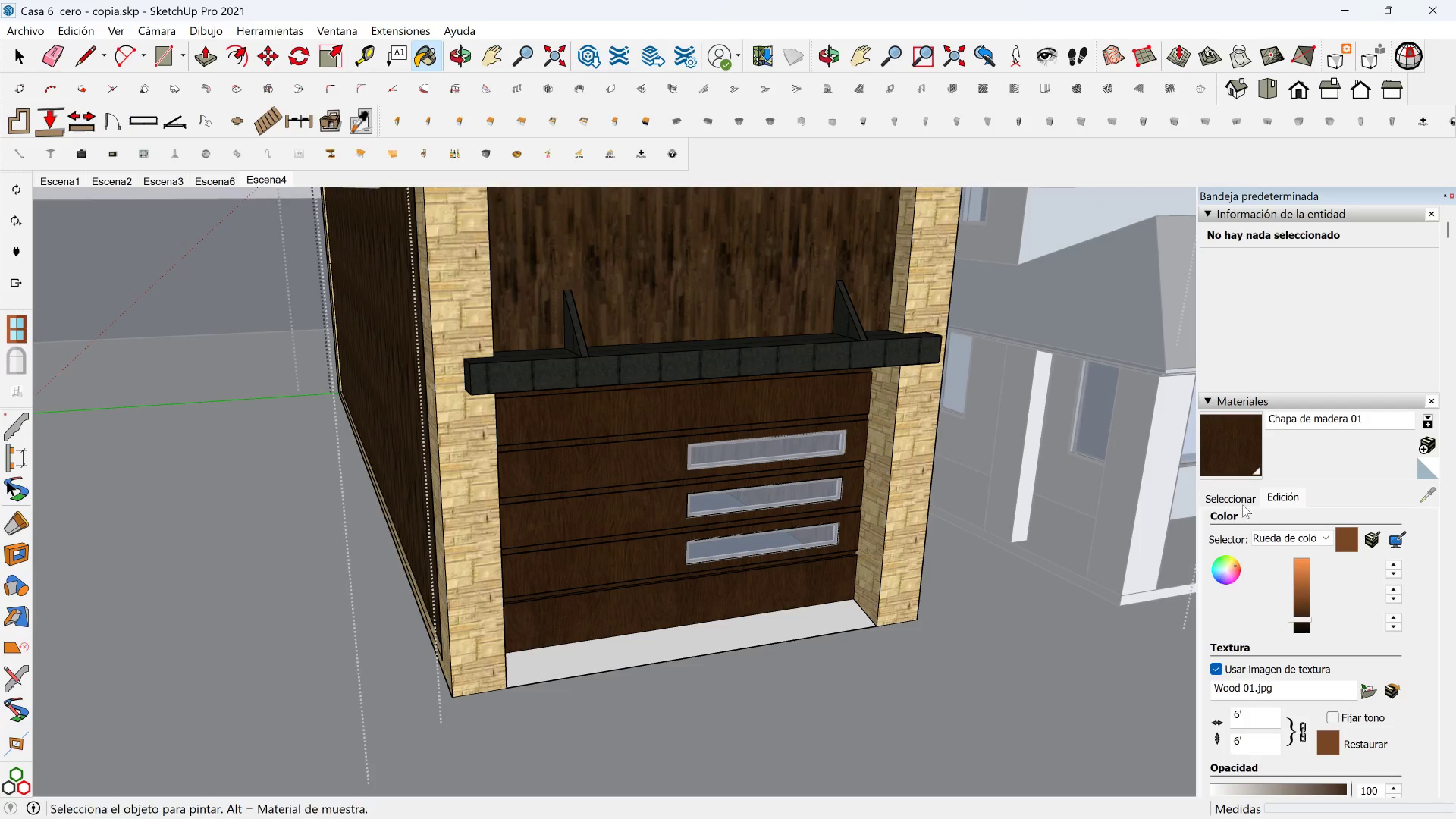 
left_click([1242, 504])
 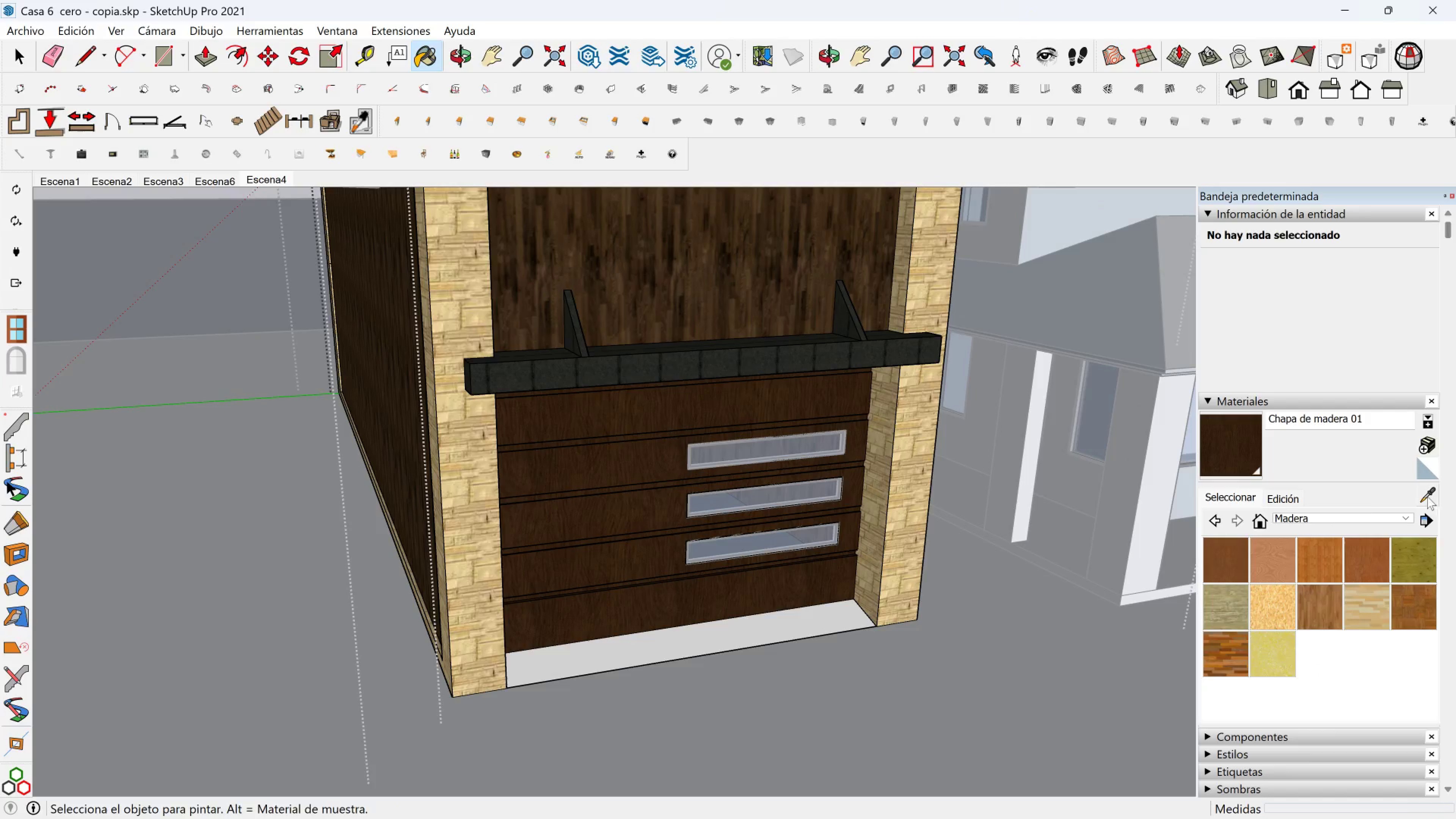 
hold_key(key=ShiftLeft, duration=0.39)
 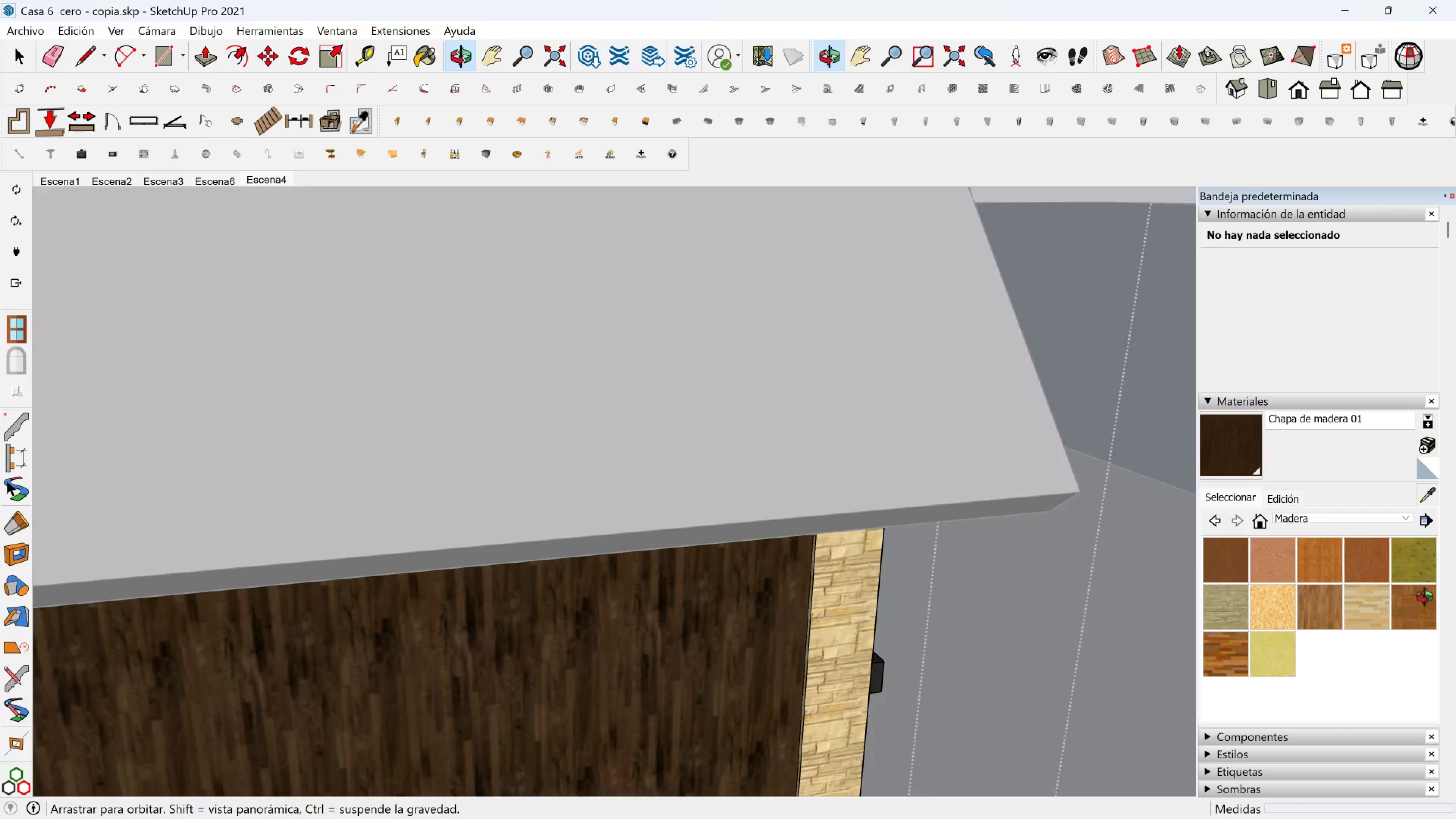 
key(Shift+ShiftLeft)
 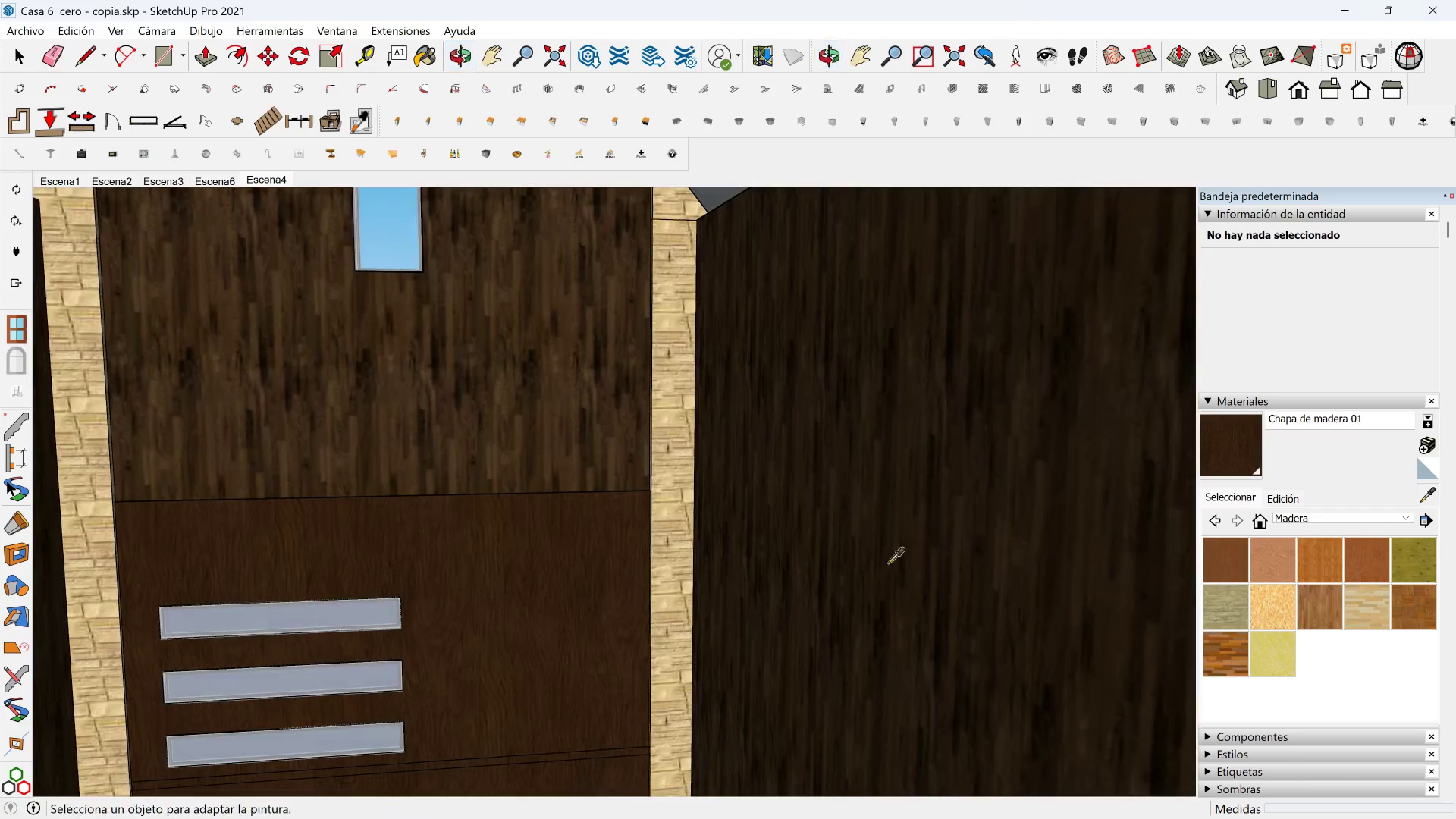 
hold_key(key=ShiftLeft, duration=0.45)
 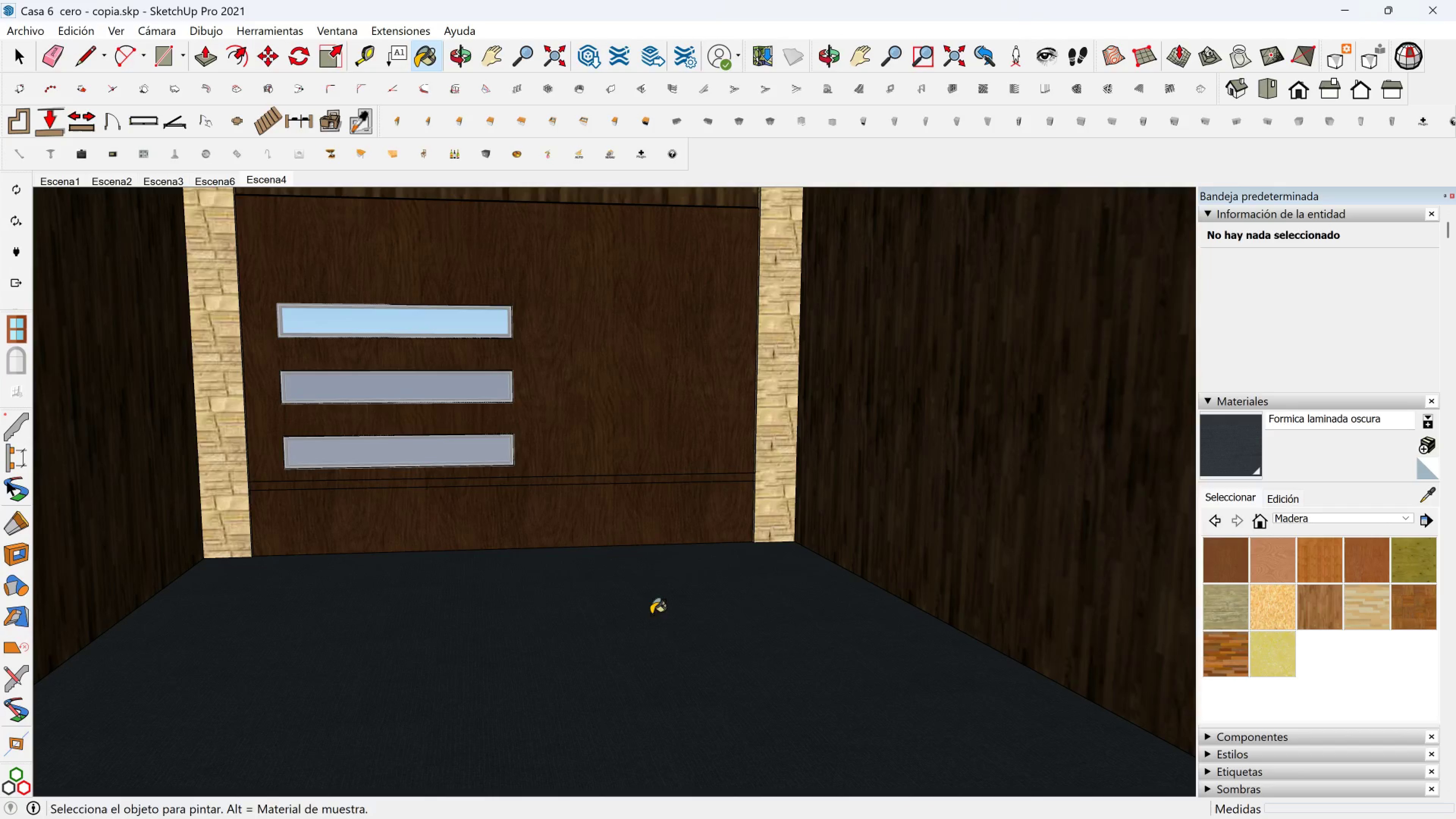 
key(Shift+ShiftLeft)
 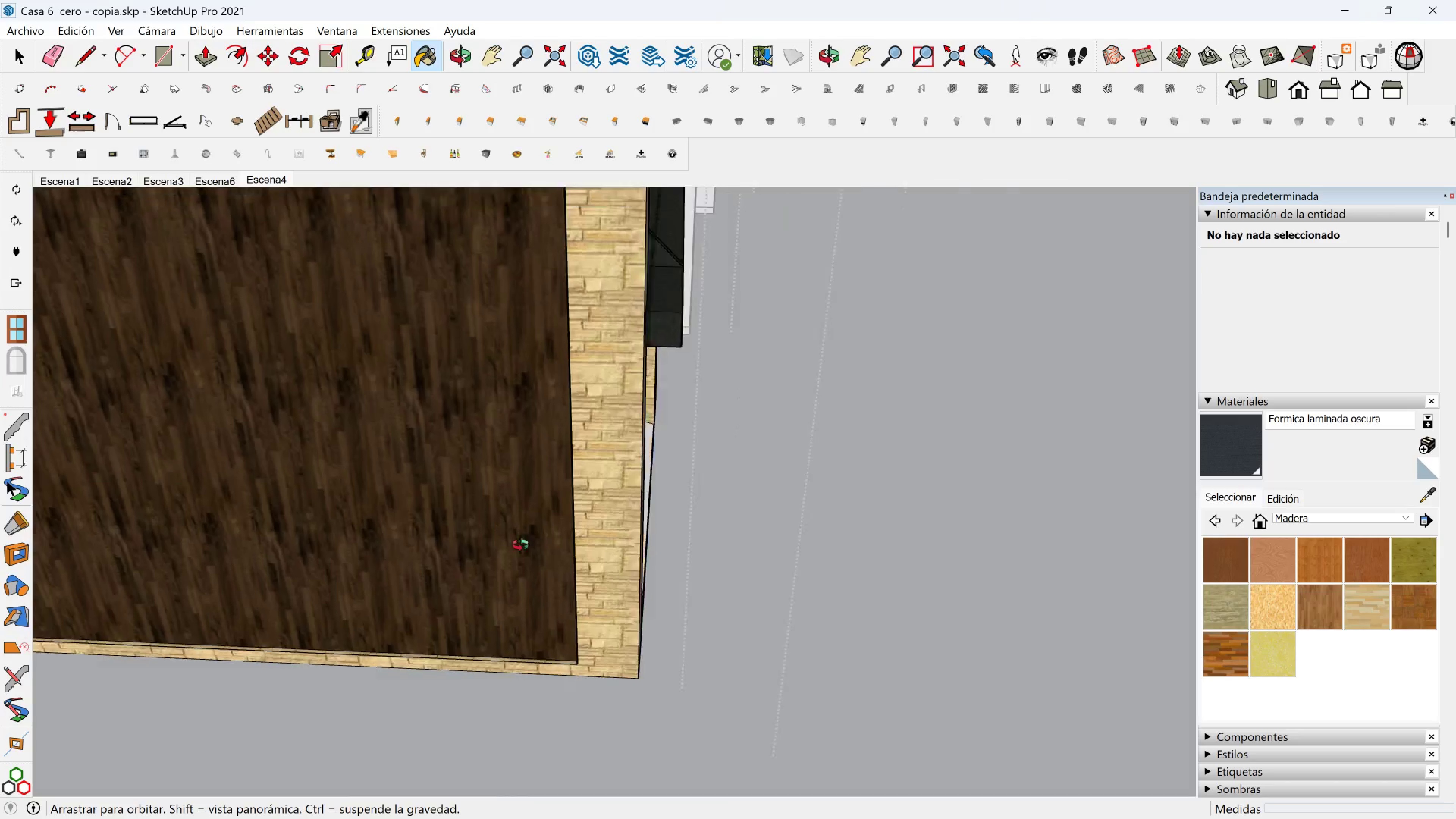 
scroll: coordinate [563, 551], scroll_direction: up, amount: 2.0
 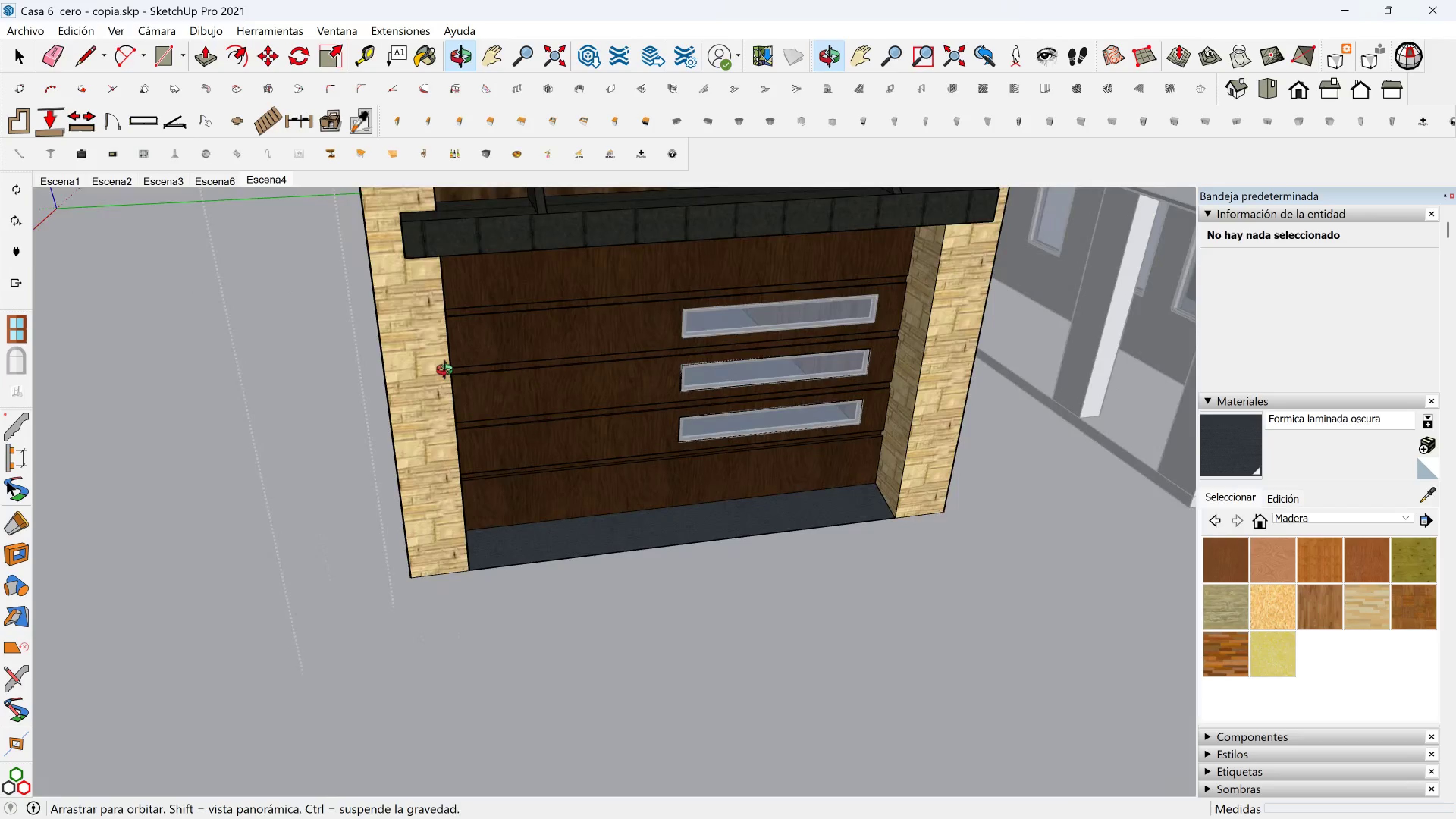 
hold_key(key=ShiftLeft, duration=0.48)
 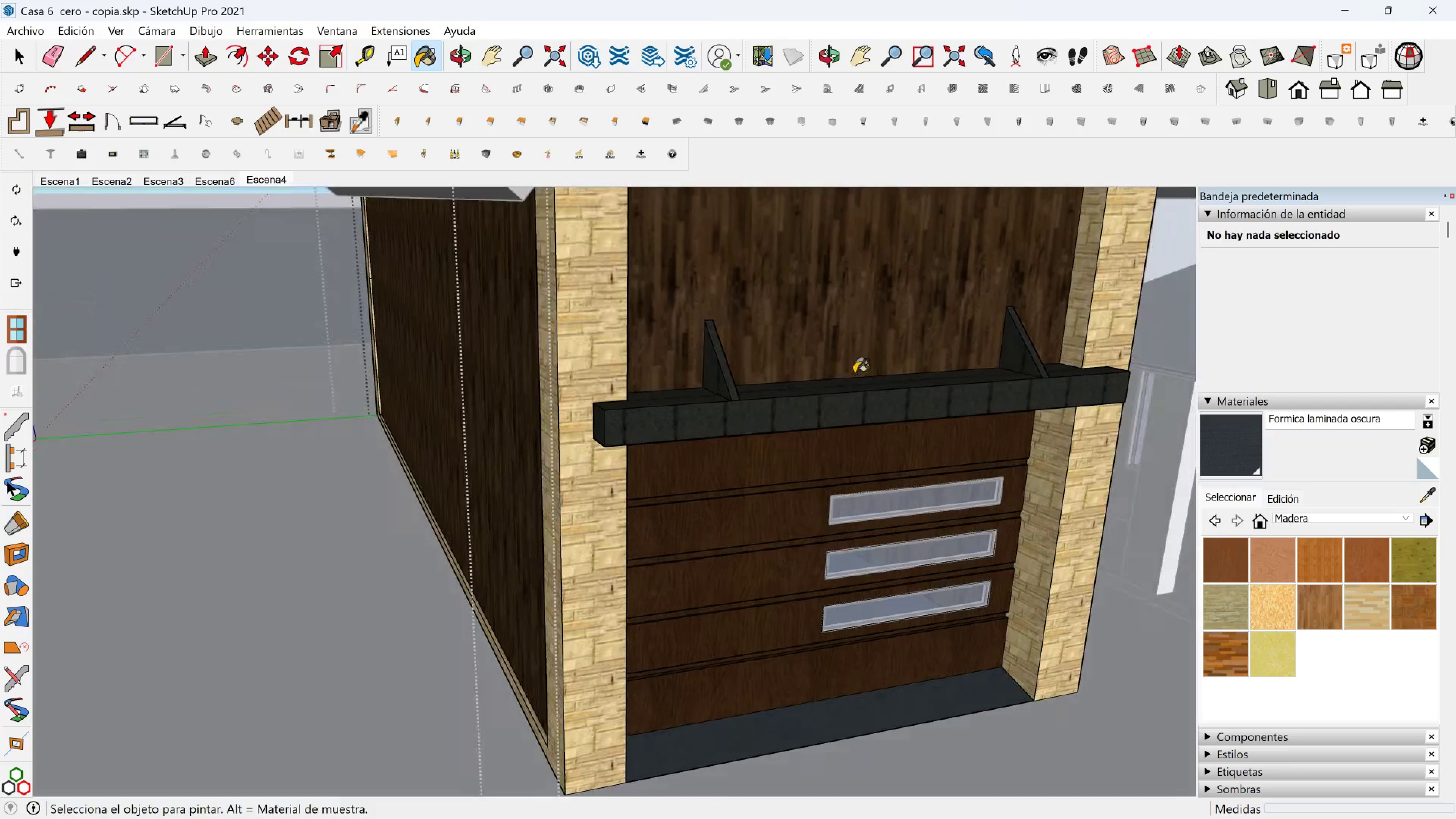 
scroll: coordinate [810, 376], scroll_direction: down, amount: 4.0
 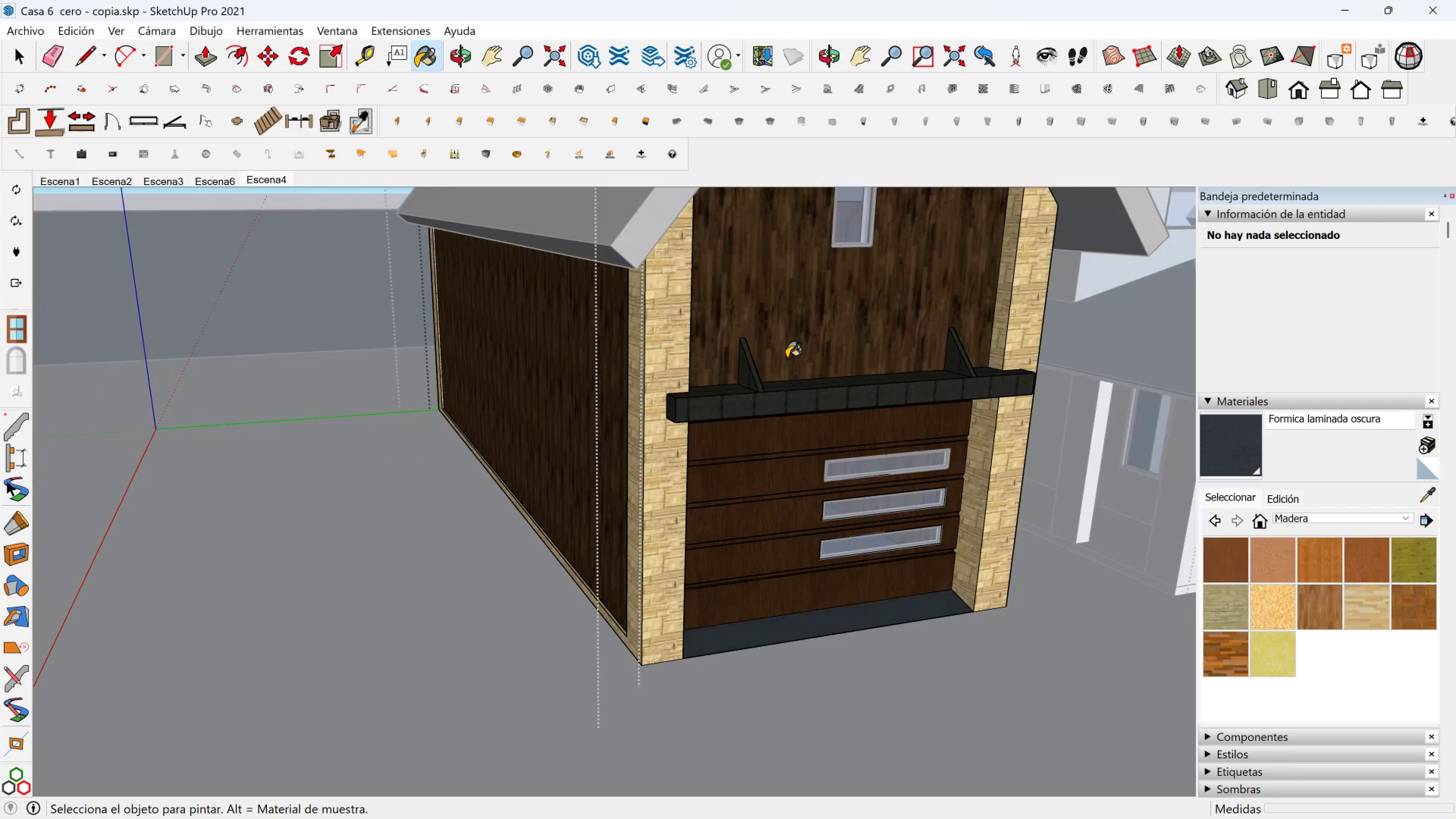 
key(Space)
 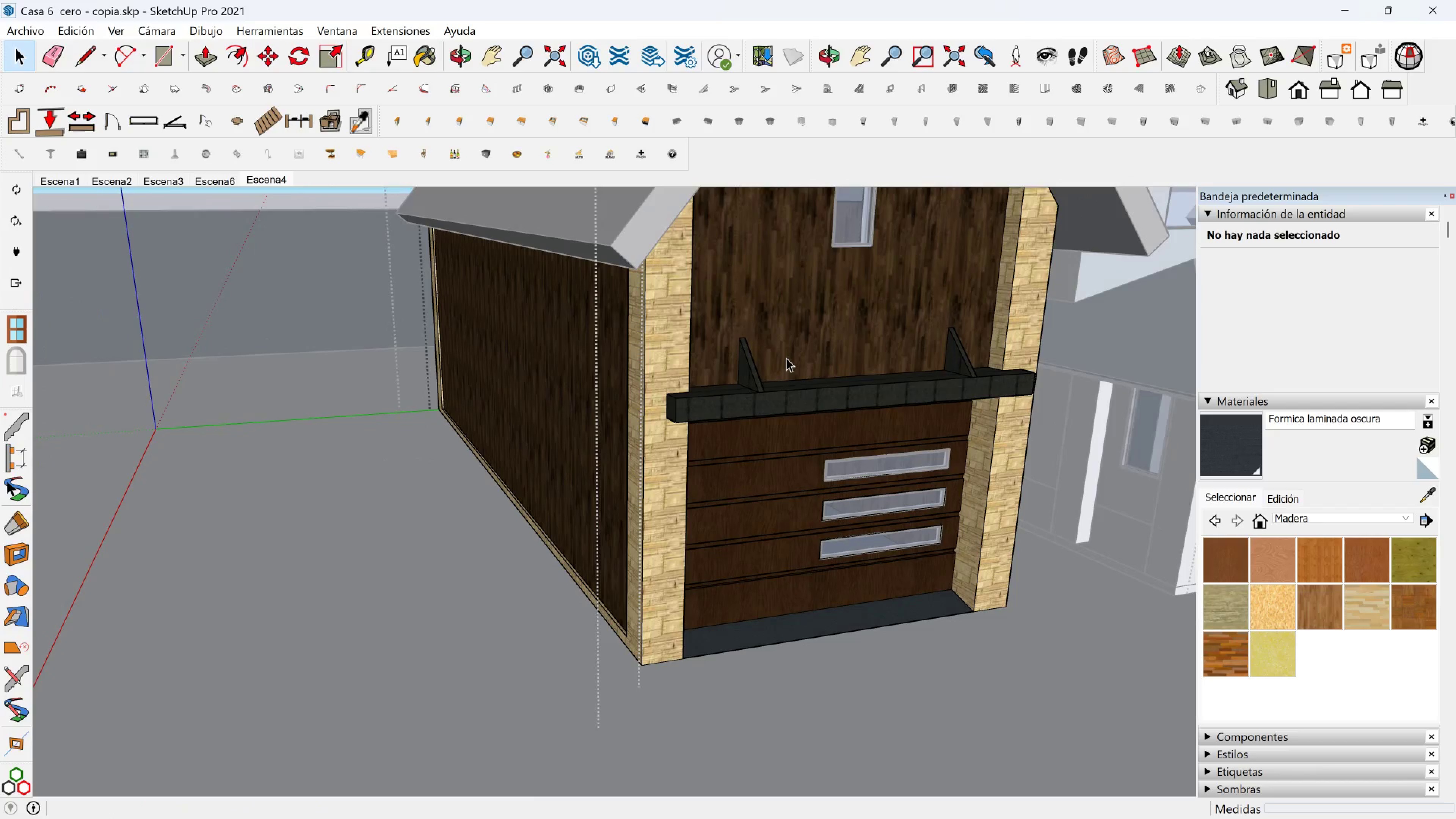 
key(Escape)
 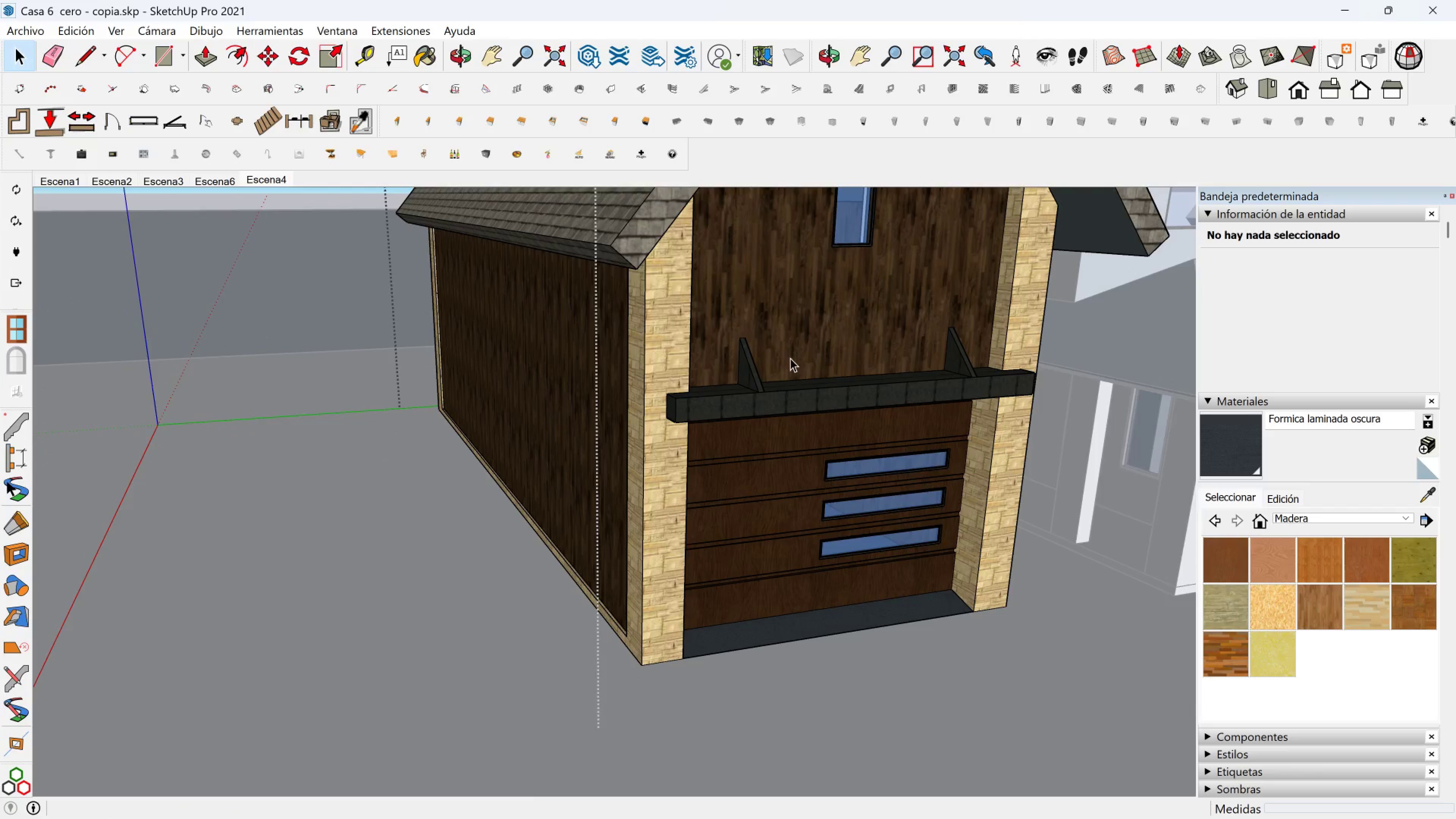 
scroll: coordinate [803, 380], scroll_direction: down, amount: 2.0
 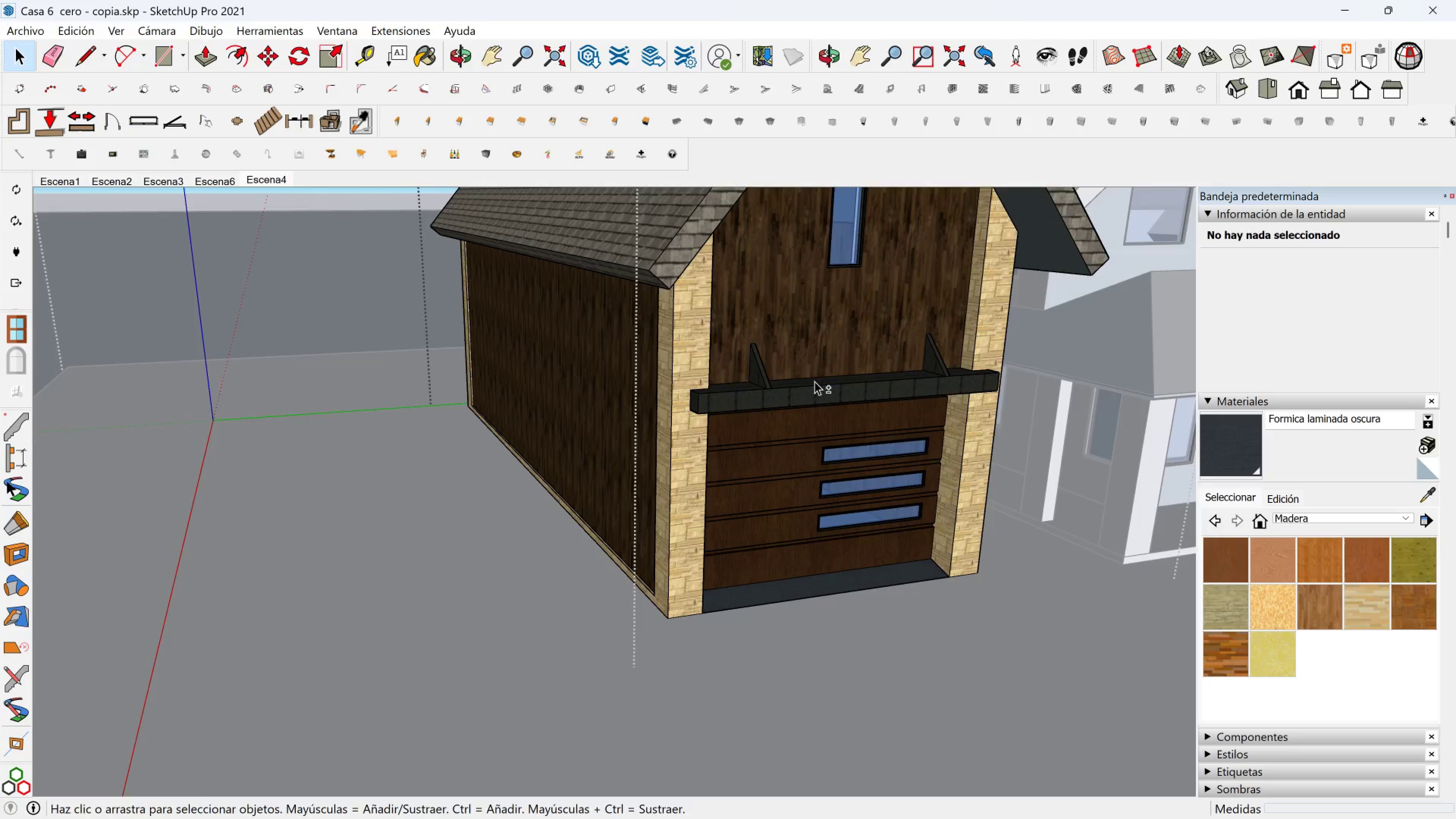 
hold_key(key=ShiftLeft, duration=0.41)
 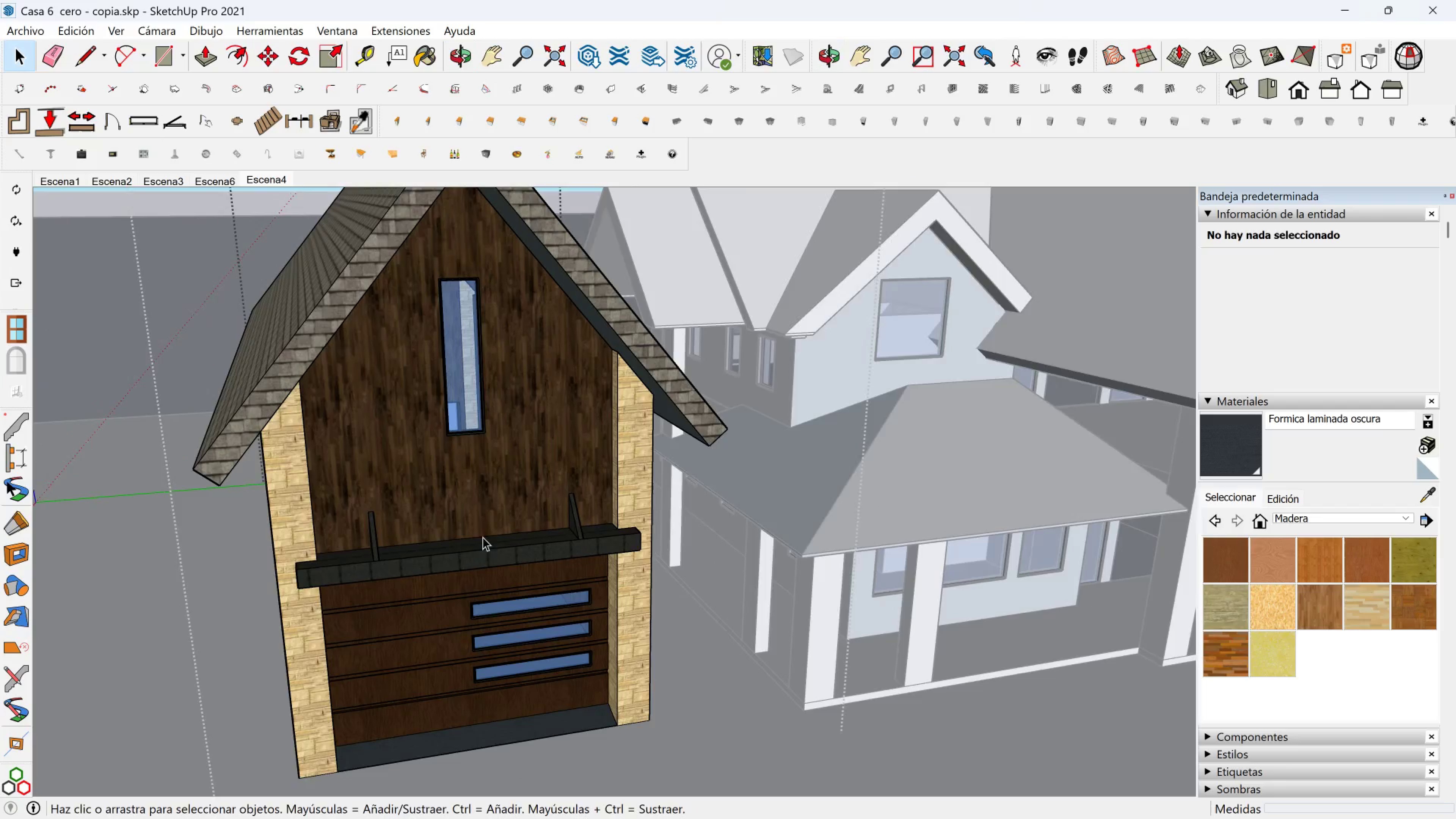 
key(Escape)
 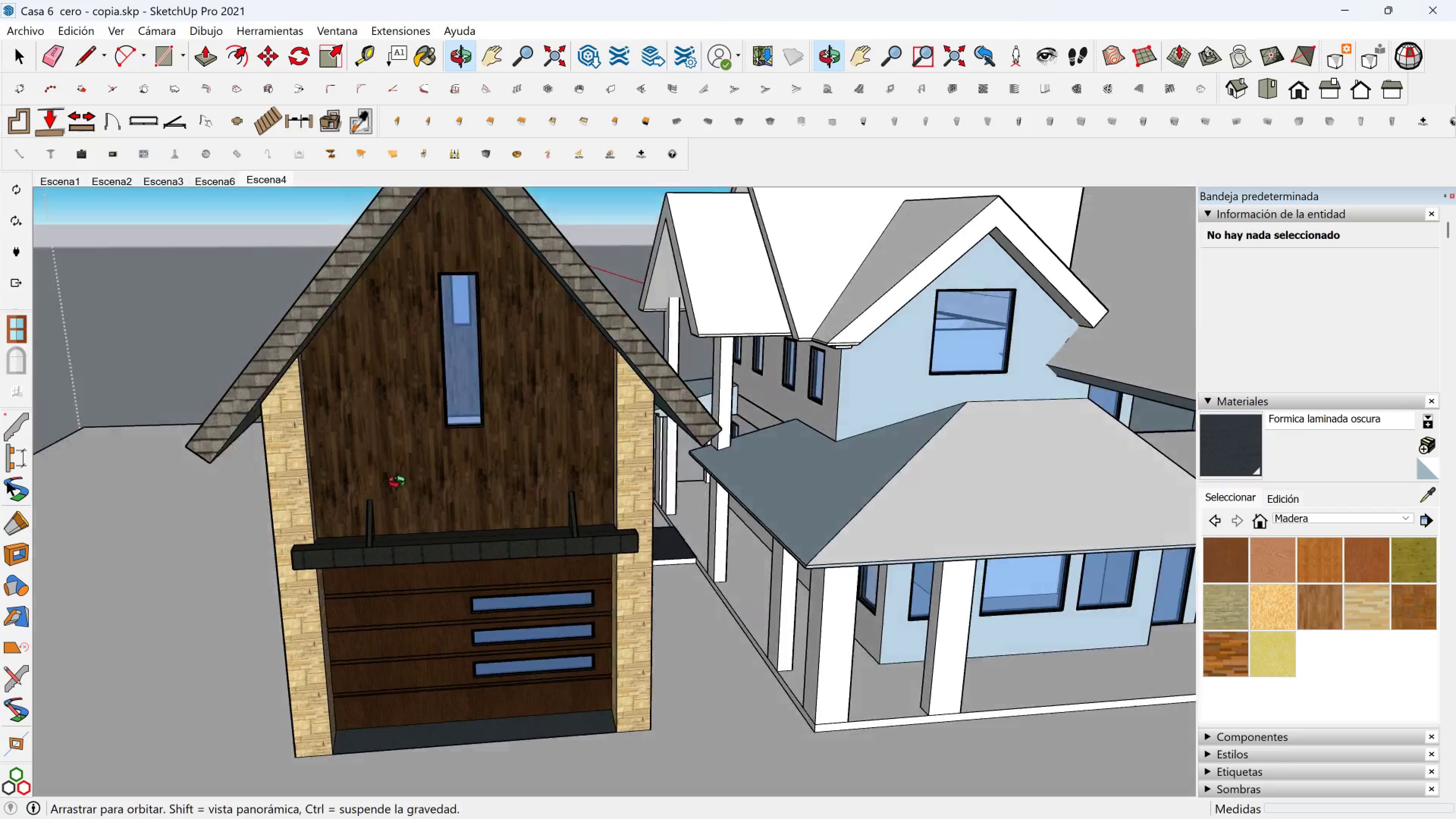 
hold_key(key=ShiftLeft, duration=0.5)
 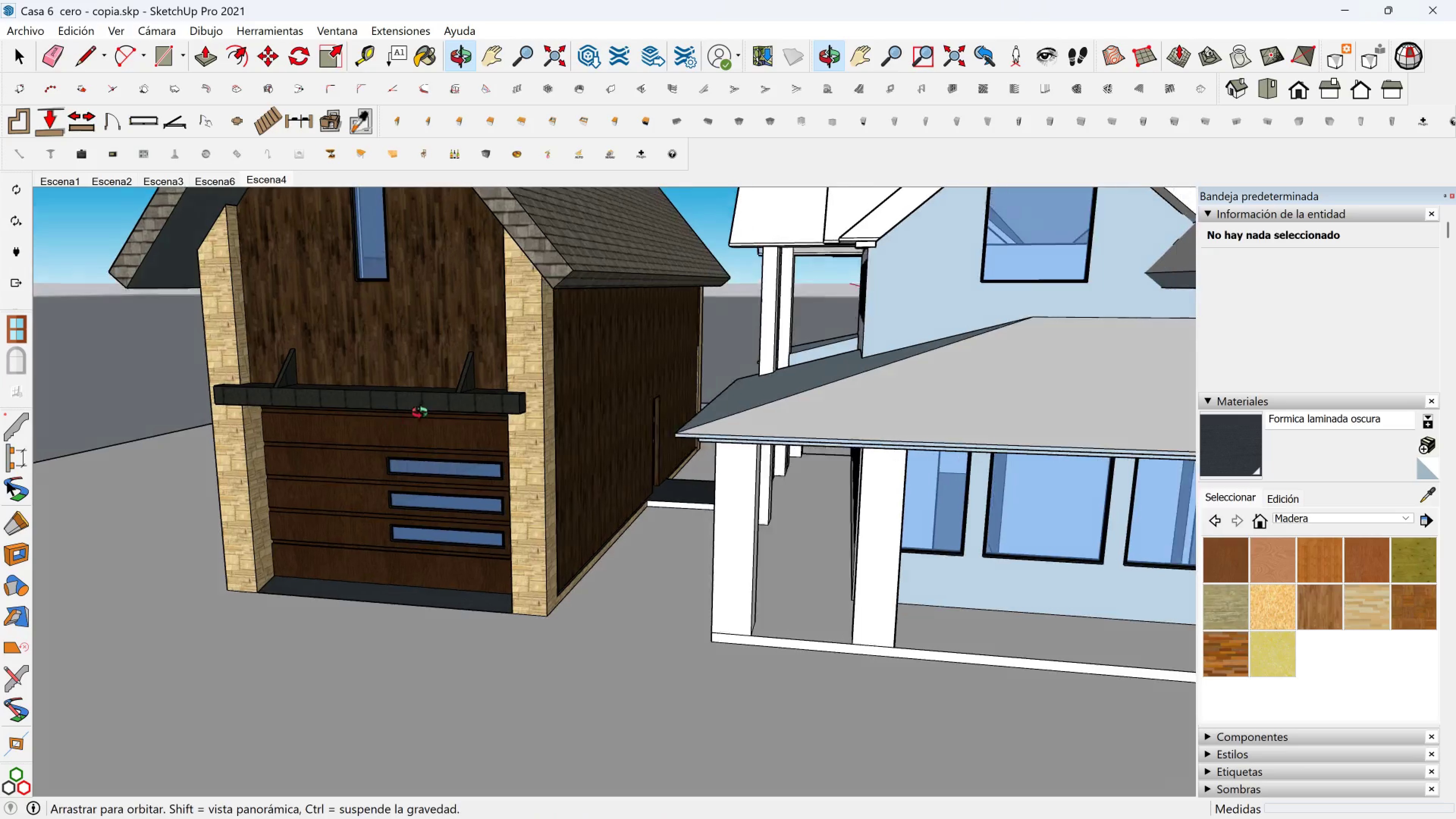 
scroll: coordinate [485, 428], scroll_direction: up, amount: 1.0
 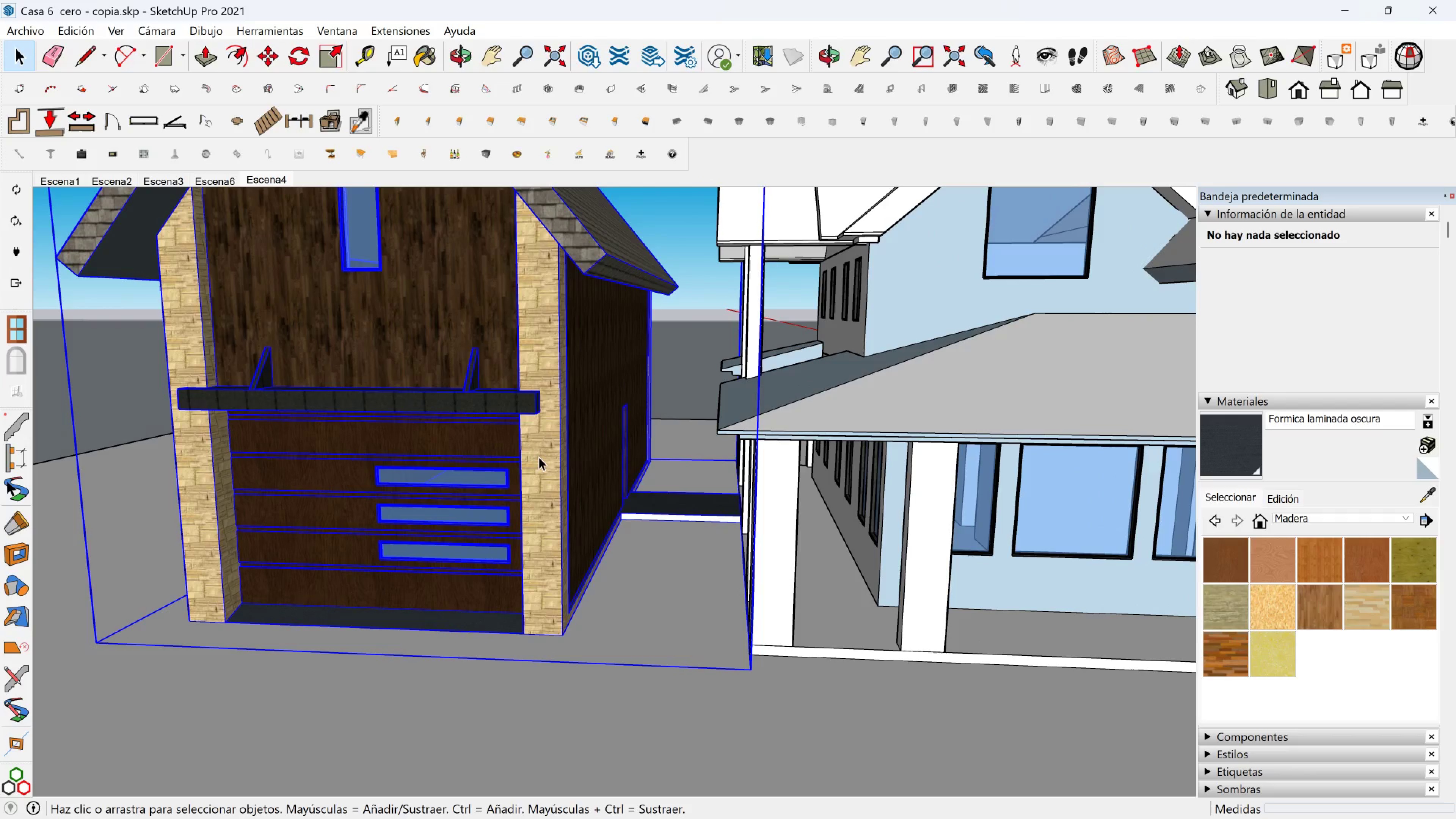 
double_click([539, 457])
 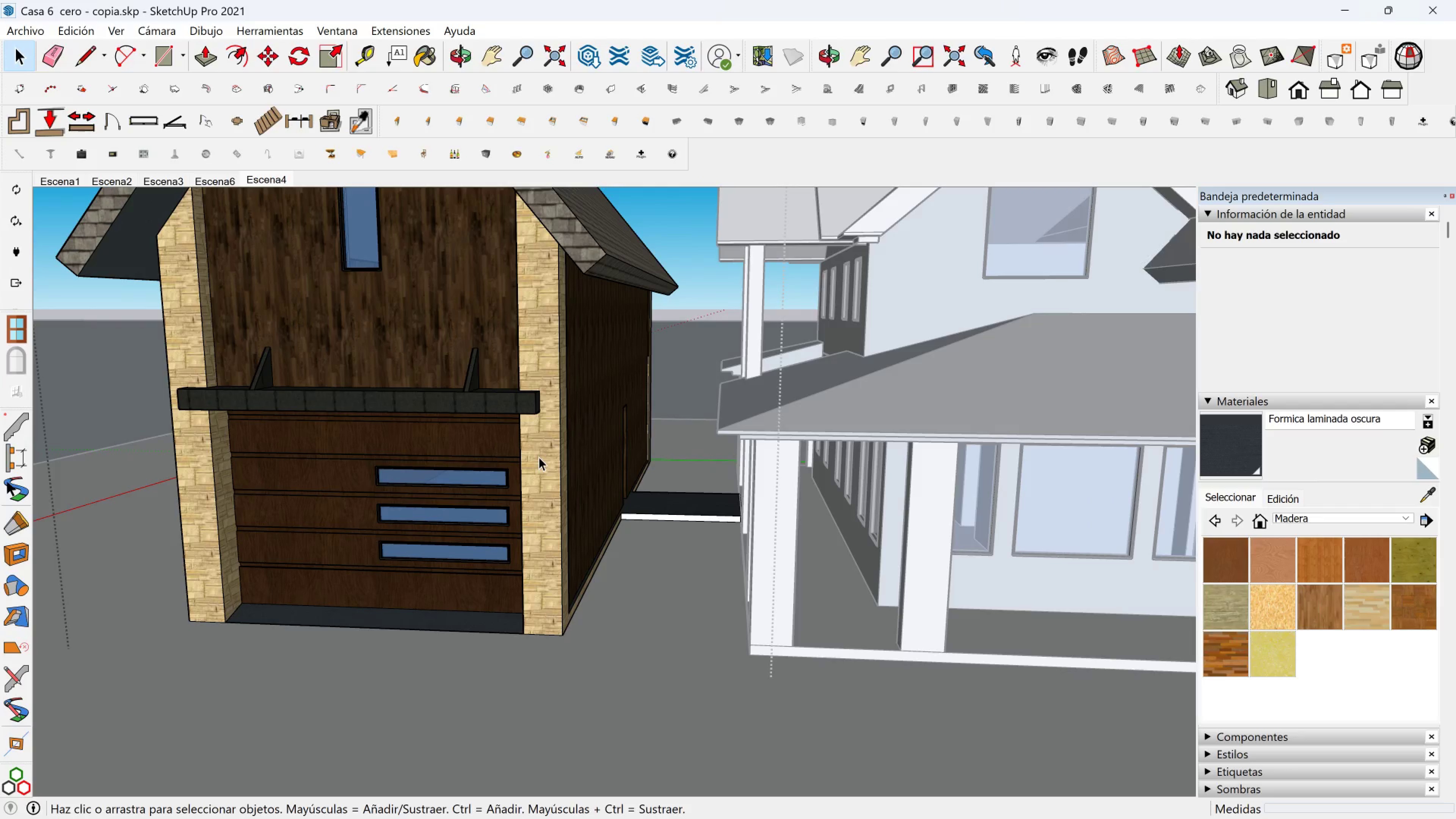 
triple_click([539, 457])
 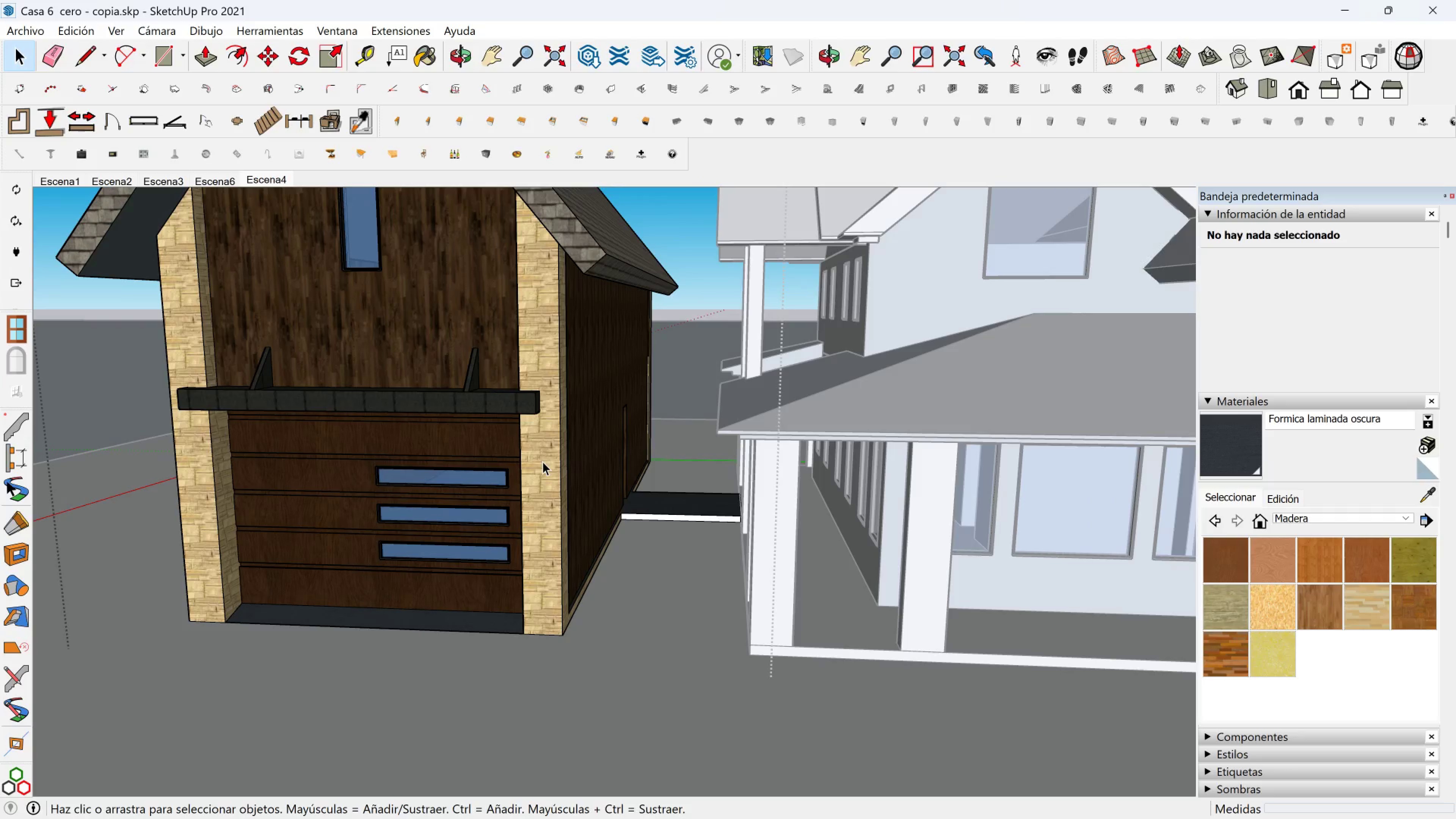 
triple_click([543, 461])
 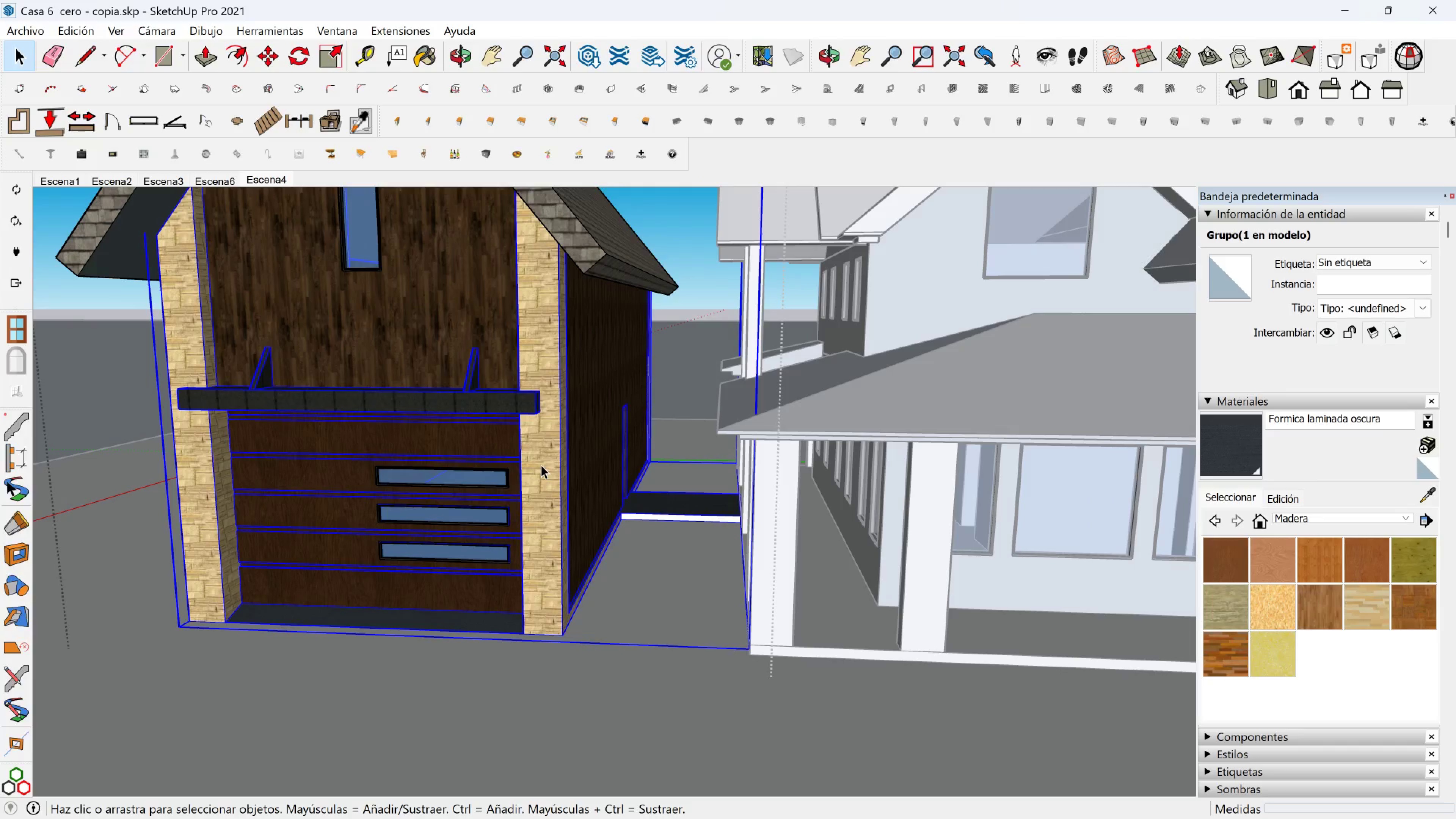 
double_click([541, 465])
 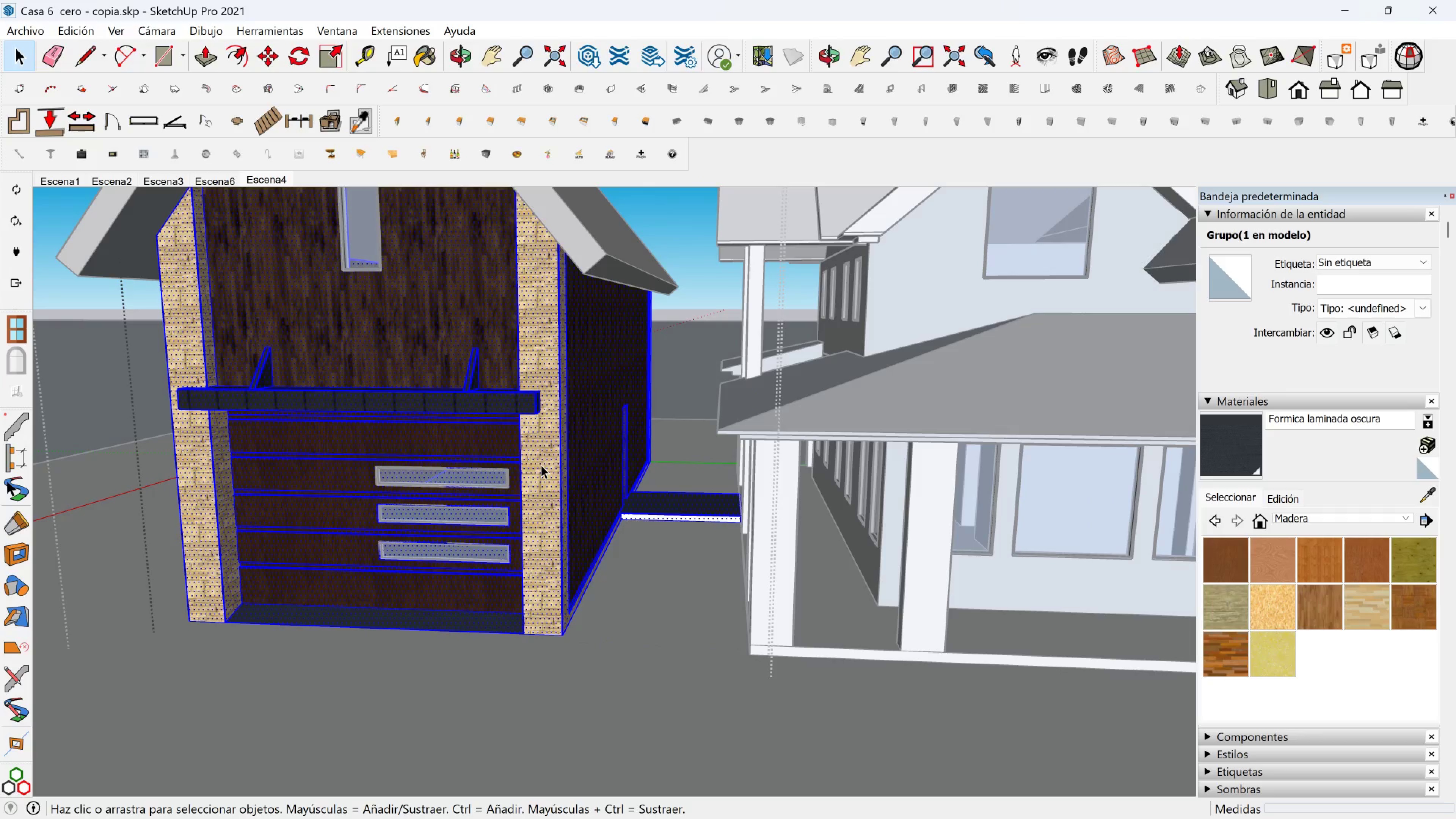 
triple_click([541, 465])
 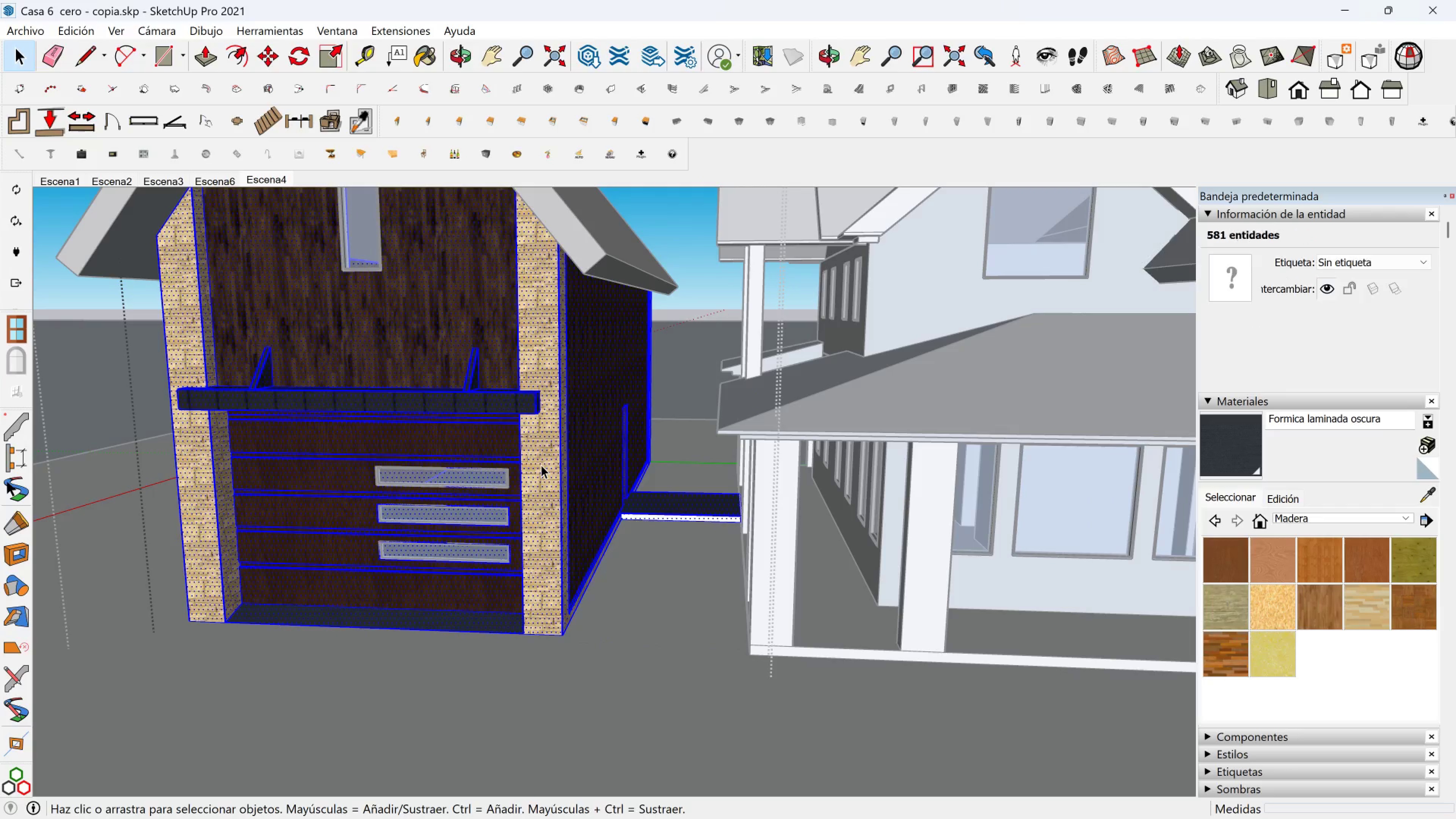 
left_click([541, 465])
 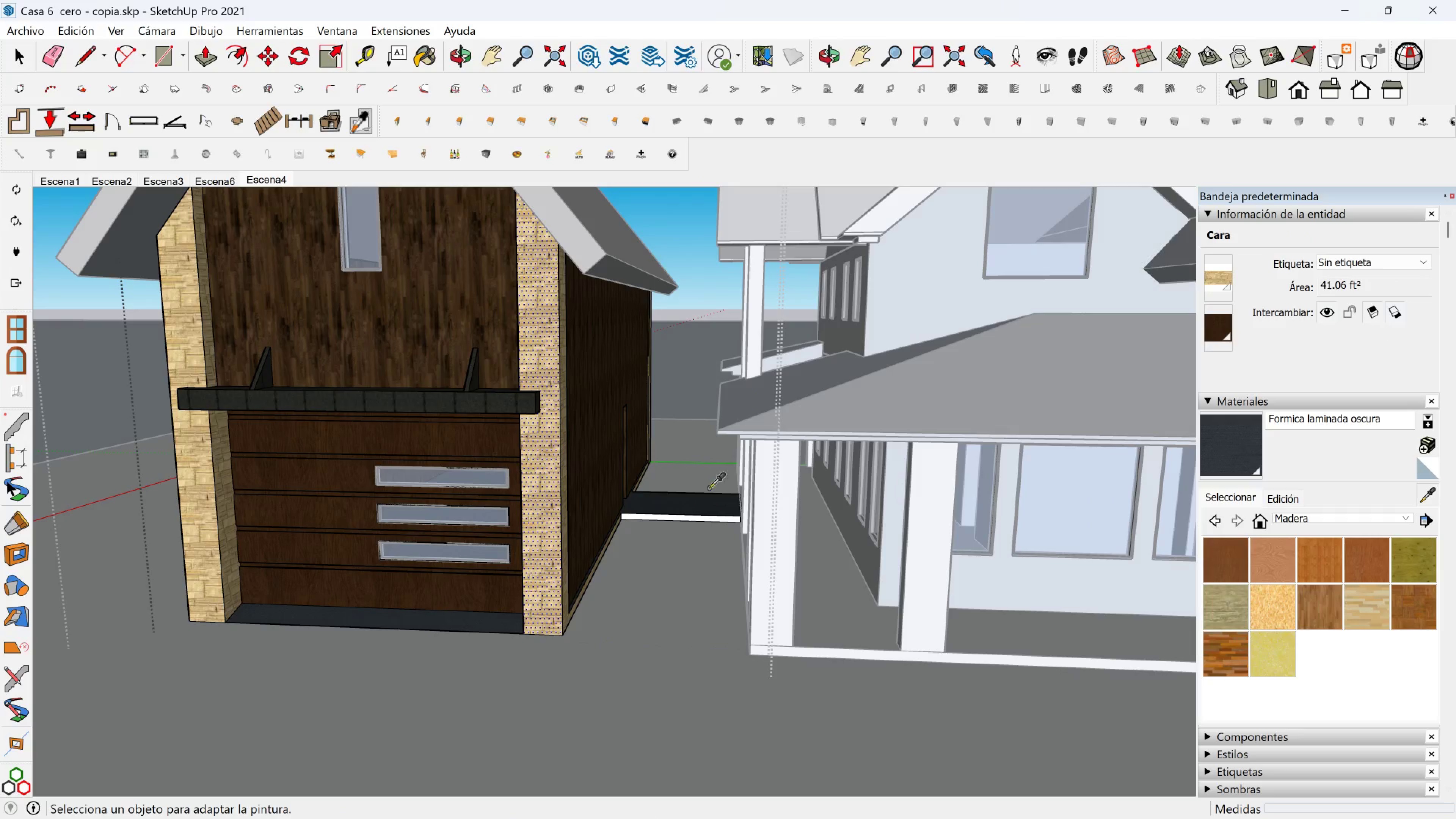 
left_click([529, 486])
 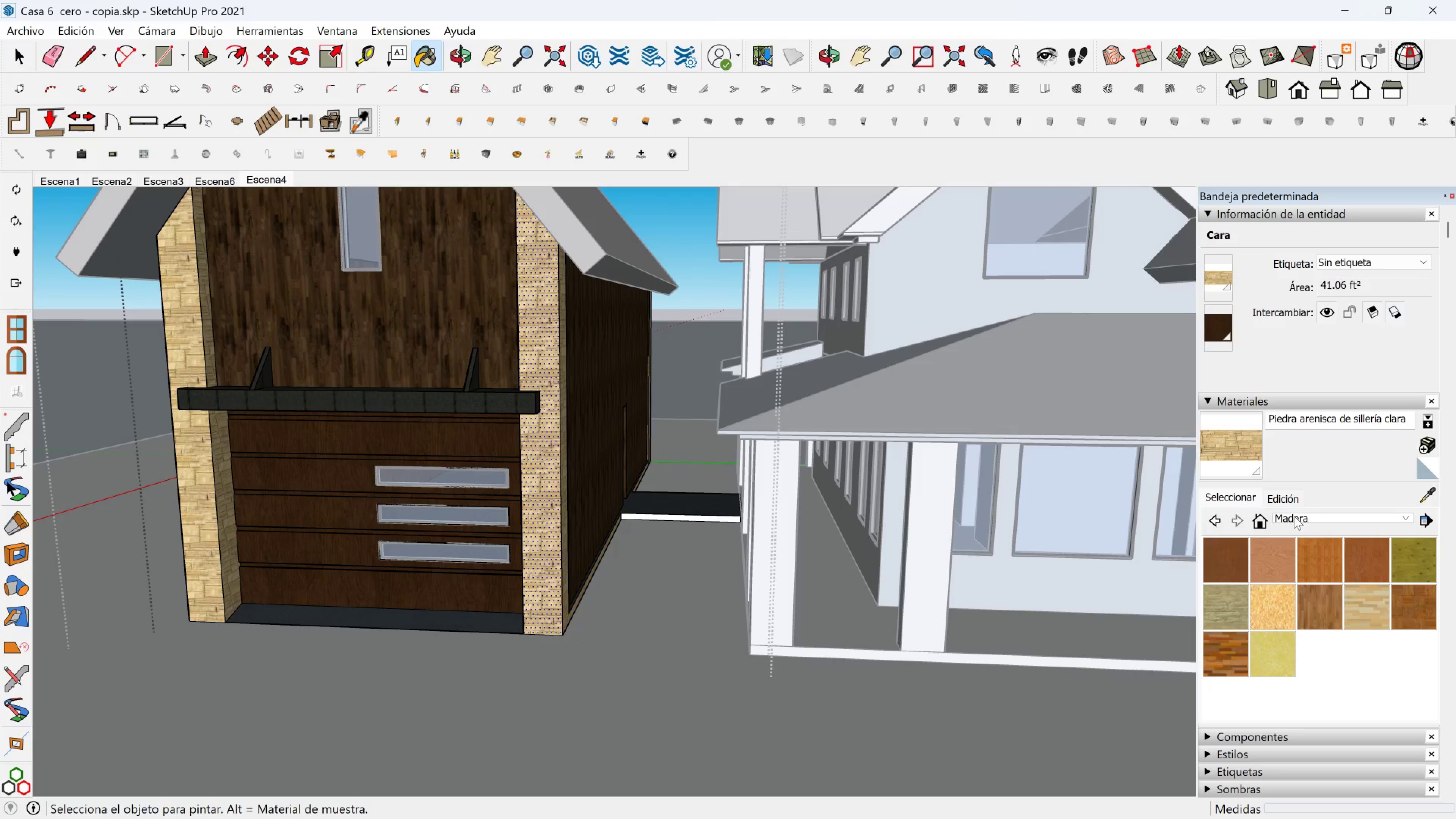 
left_click([1293, 500])
 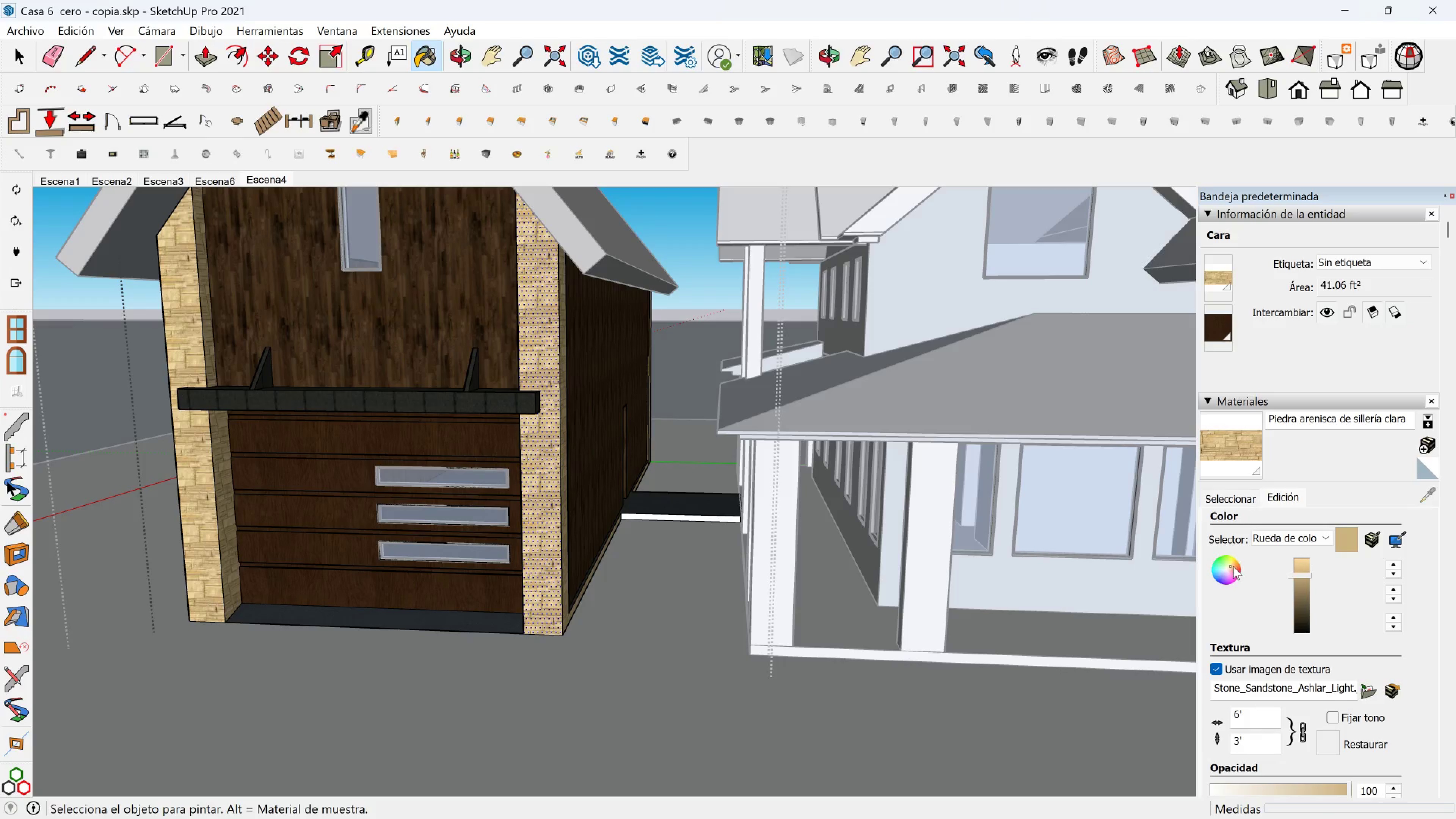 
left_click([1225, 568])
 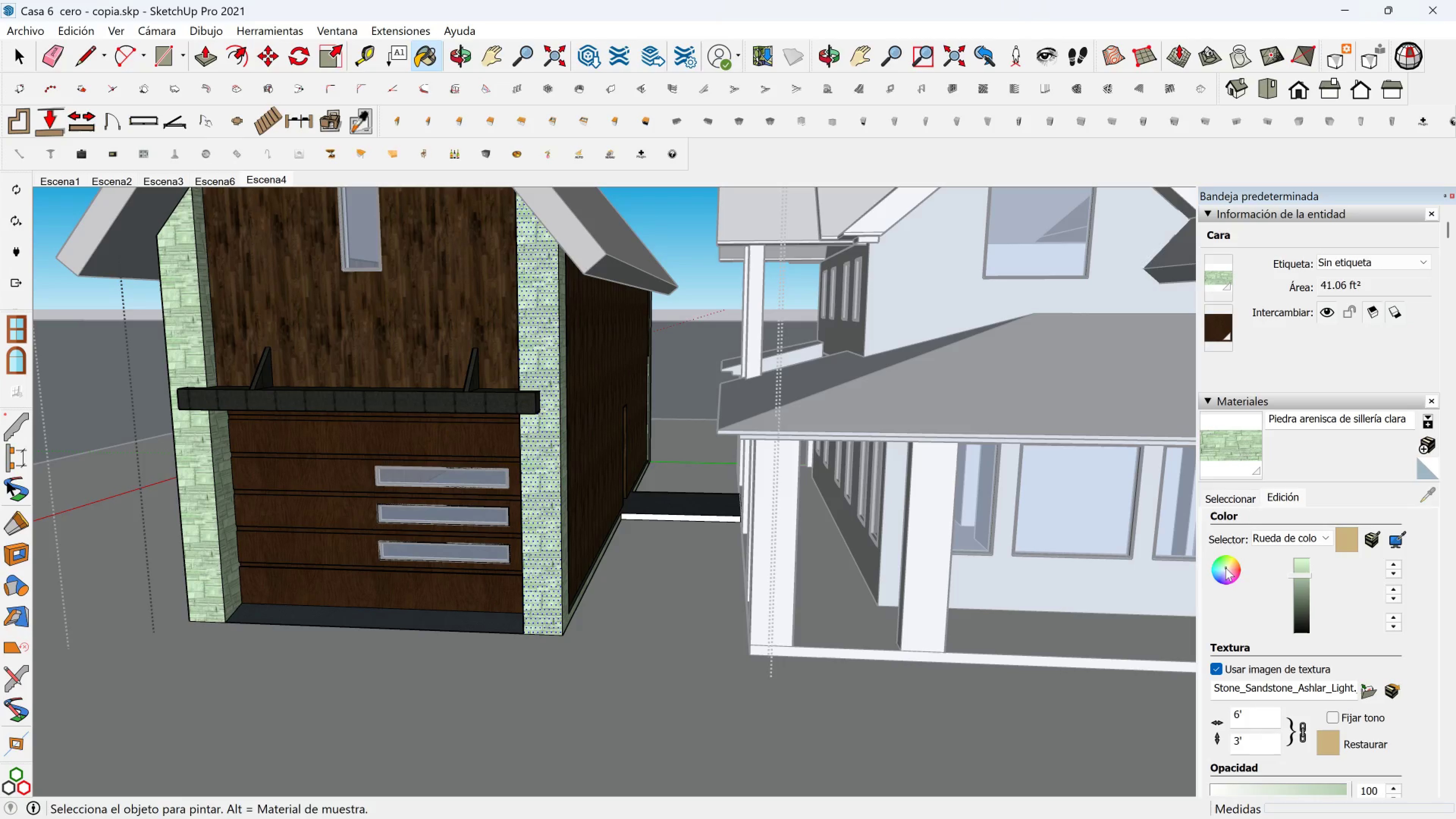 
key(Control+ControlLeft)
 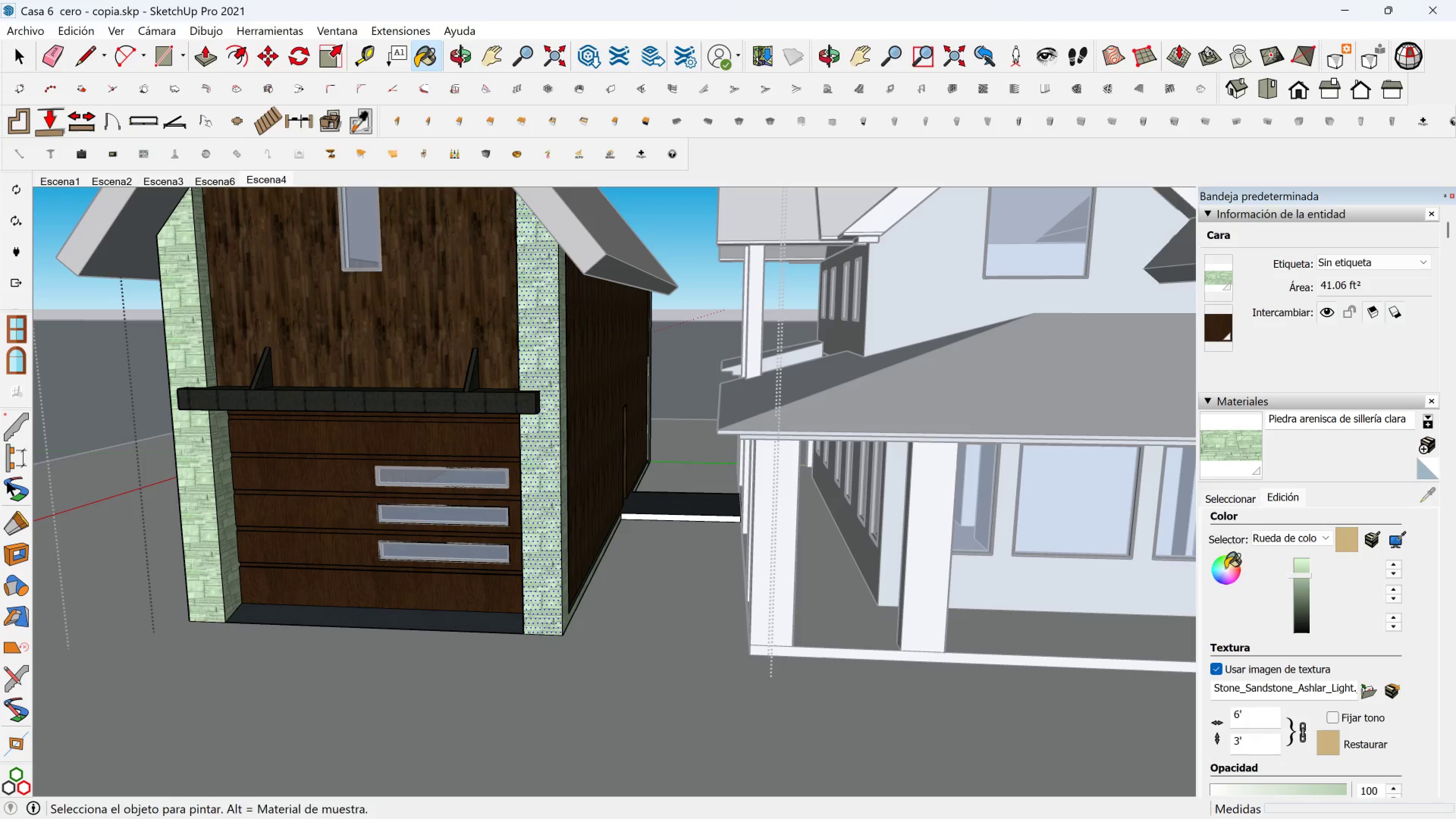 
key(Control+ControlLeft)
 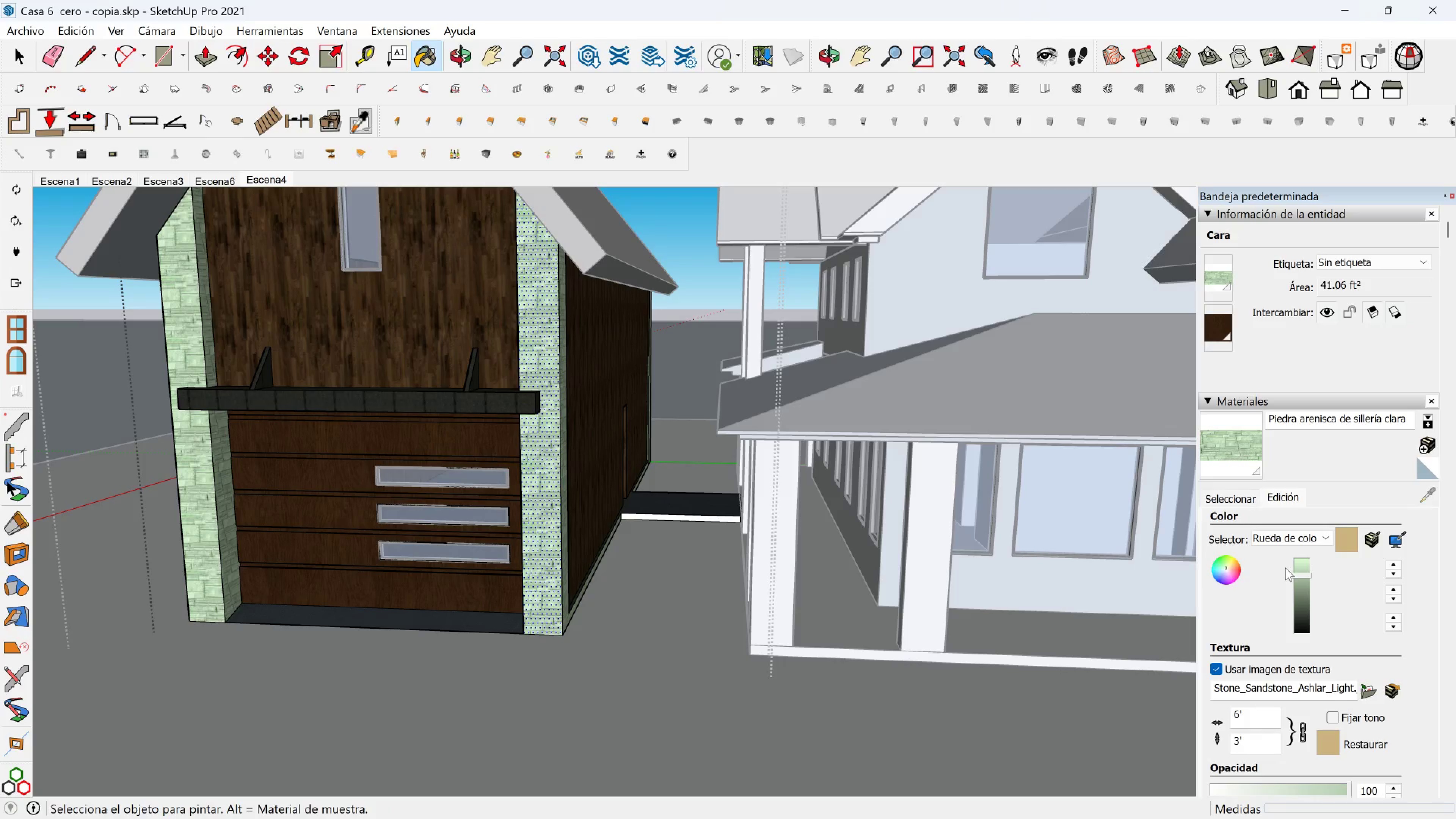 
left_click([1298, 568])
 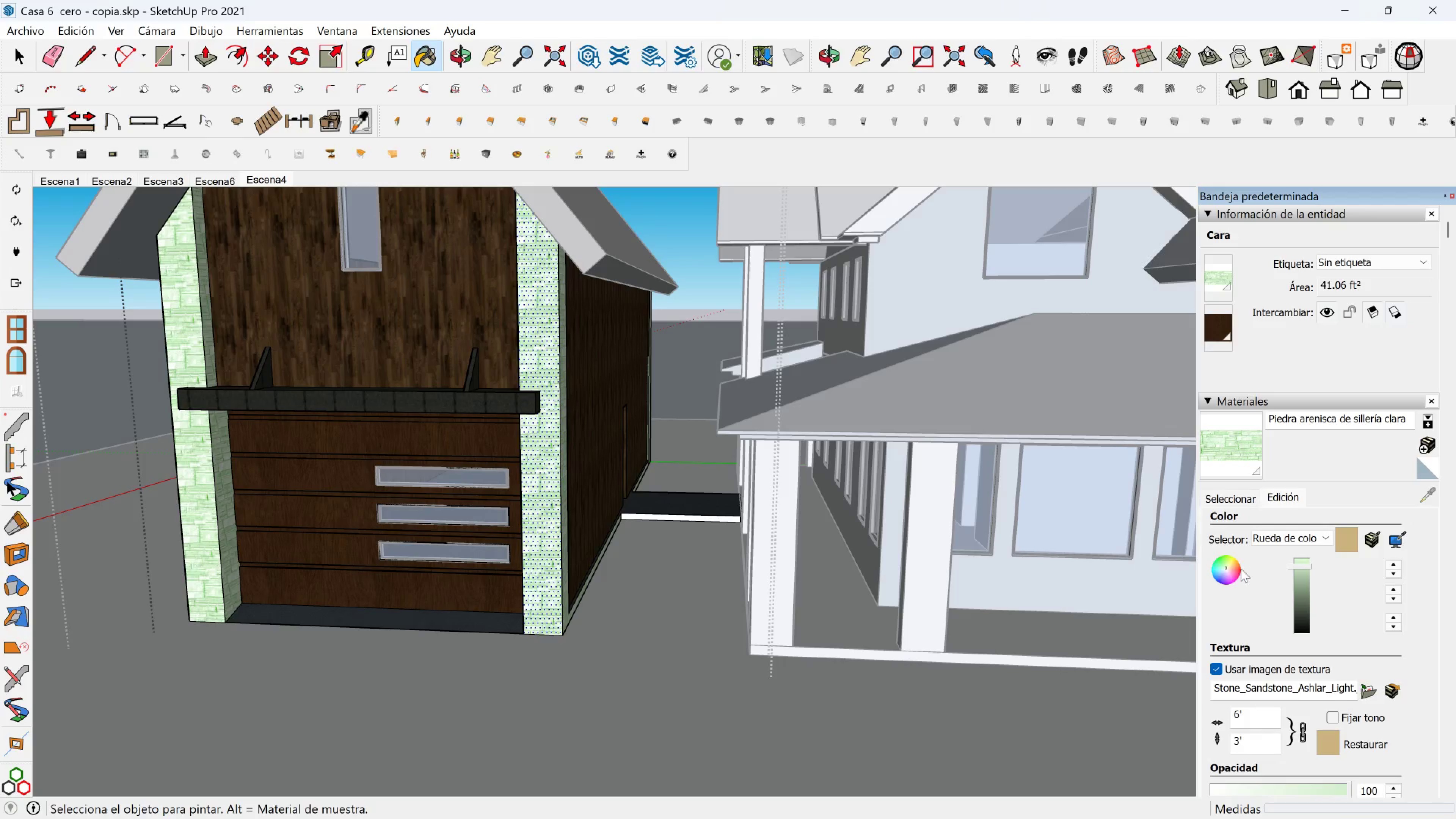 
left_click([1228, 569])
 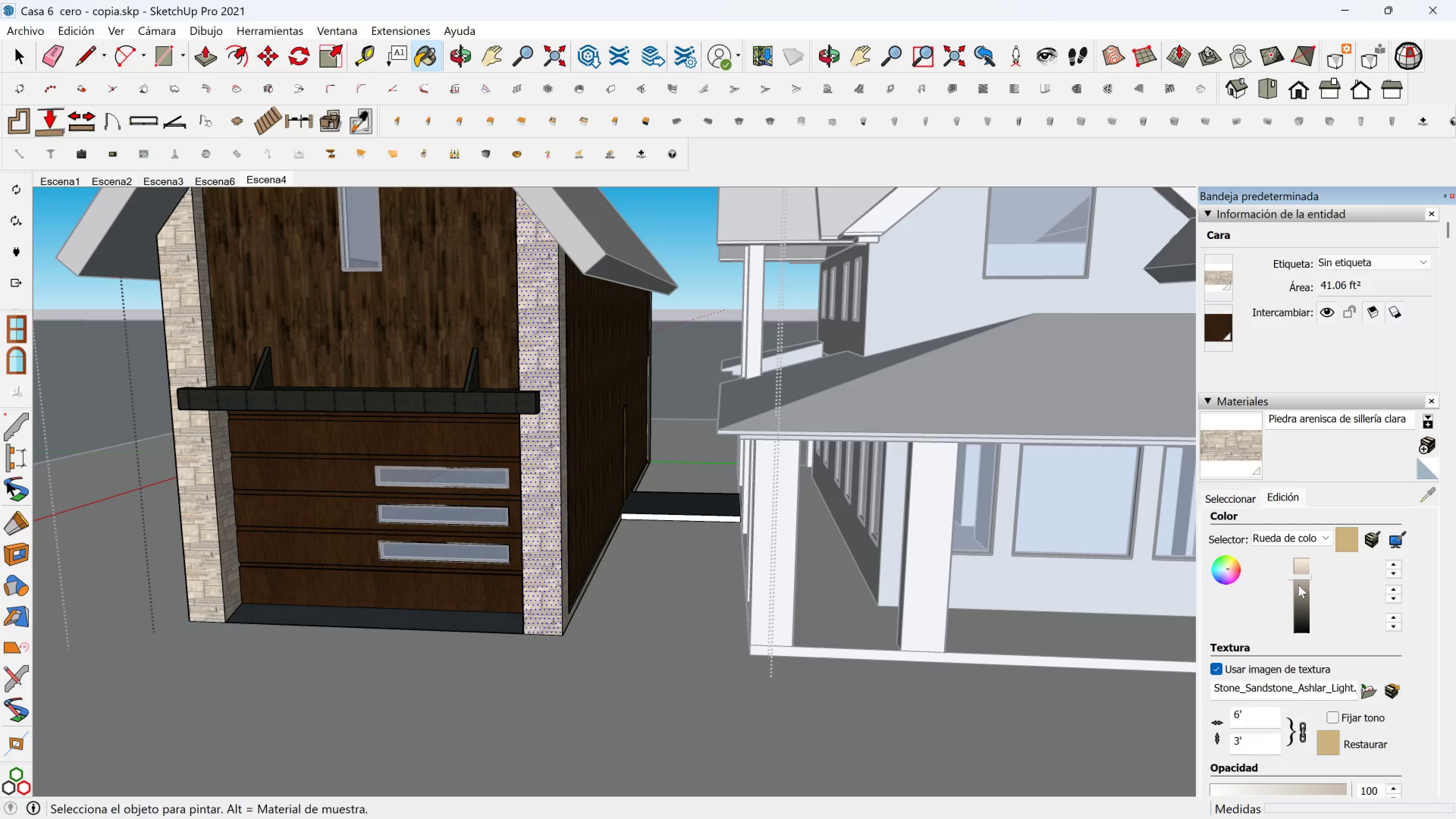 
left_click([1300, 582])
 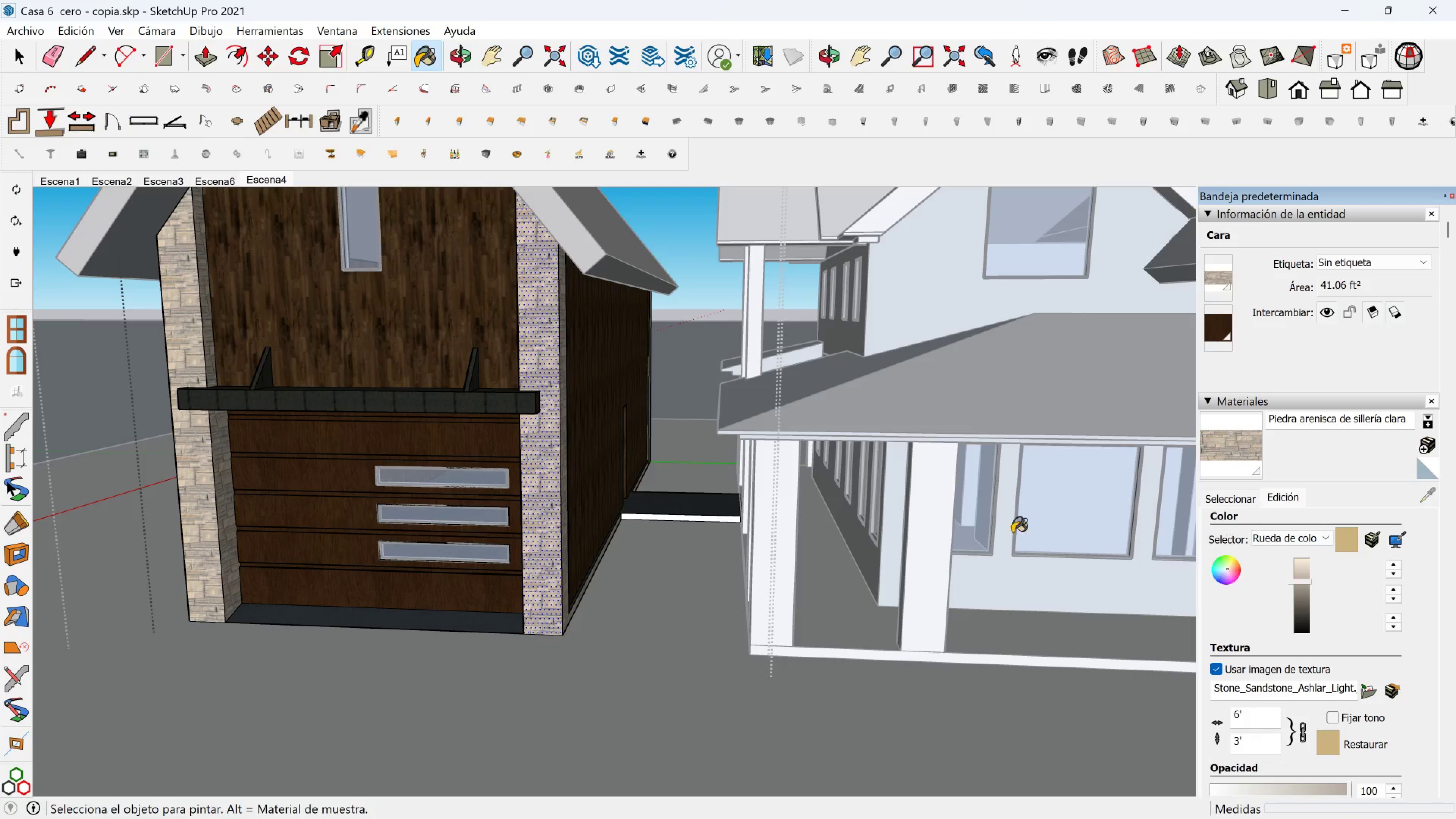 
key(Space)
 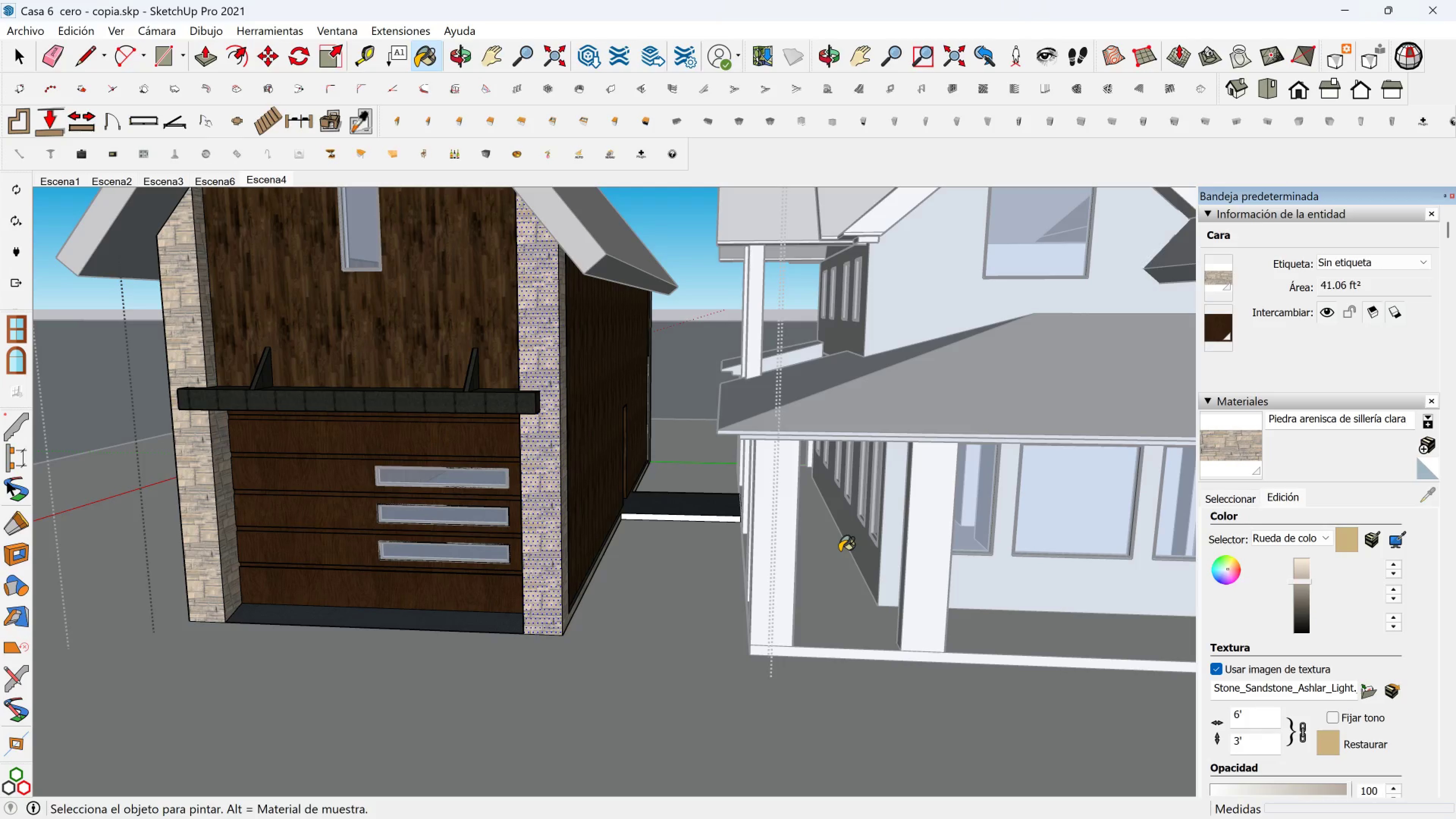 
key(Escape)
 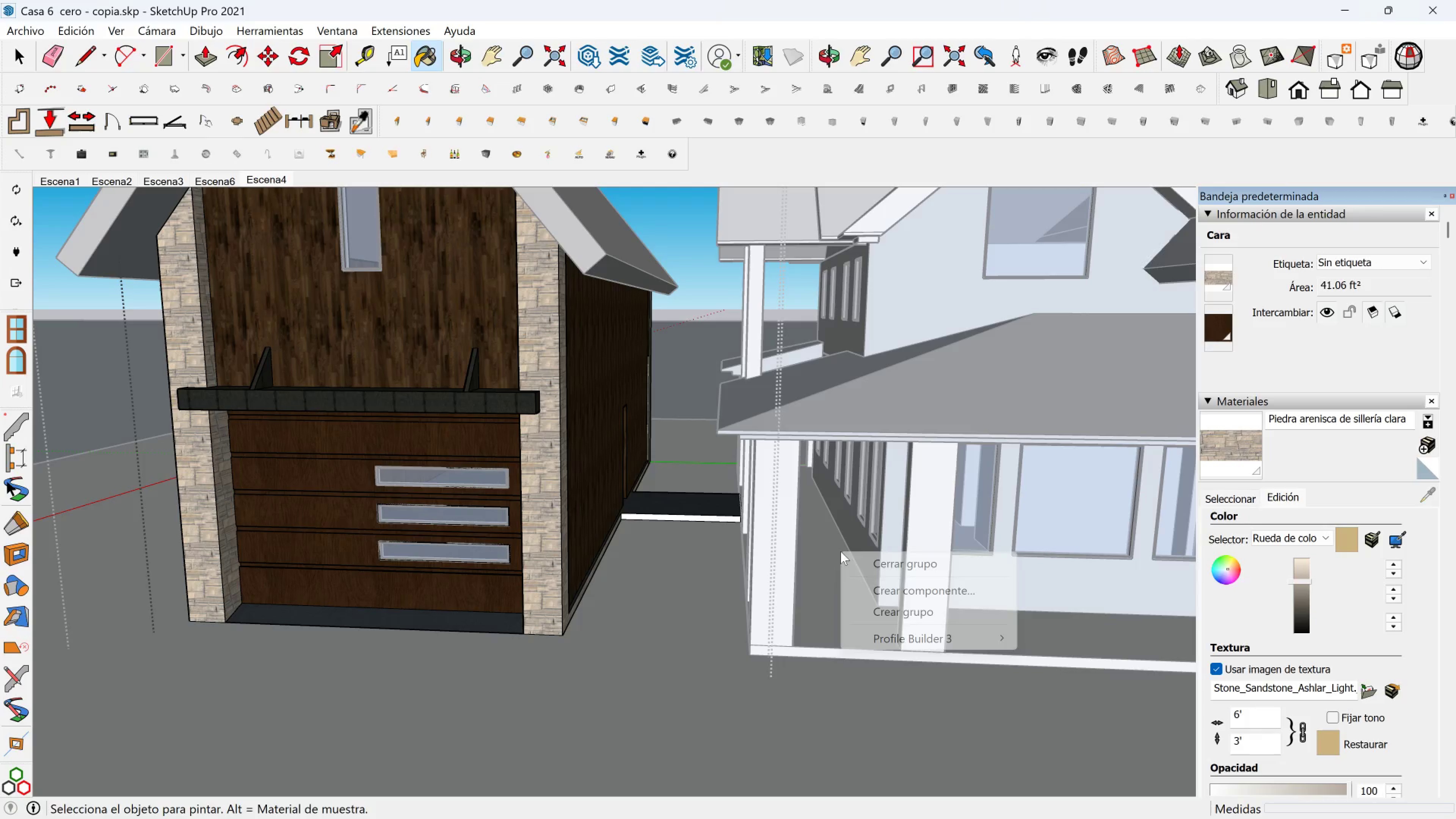 
right_click([841, 551])
 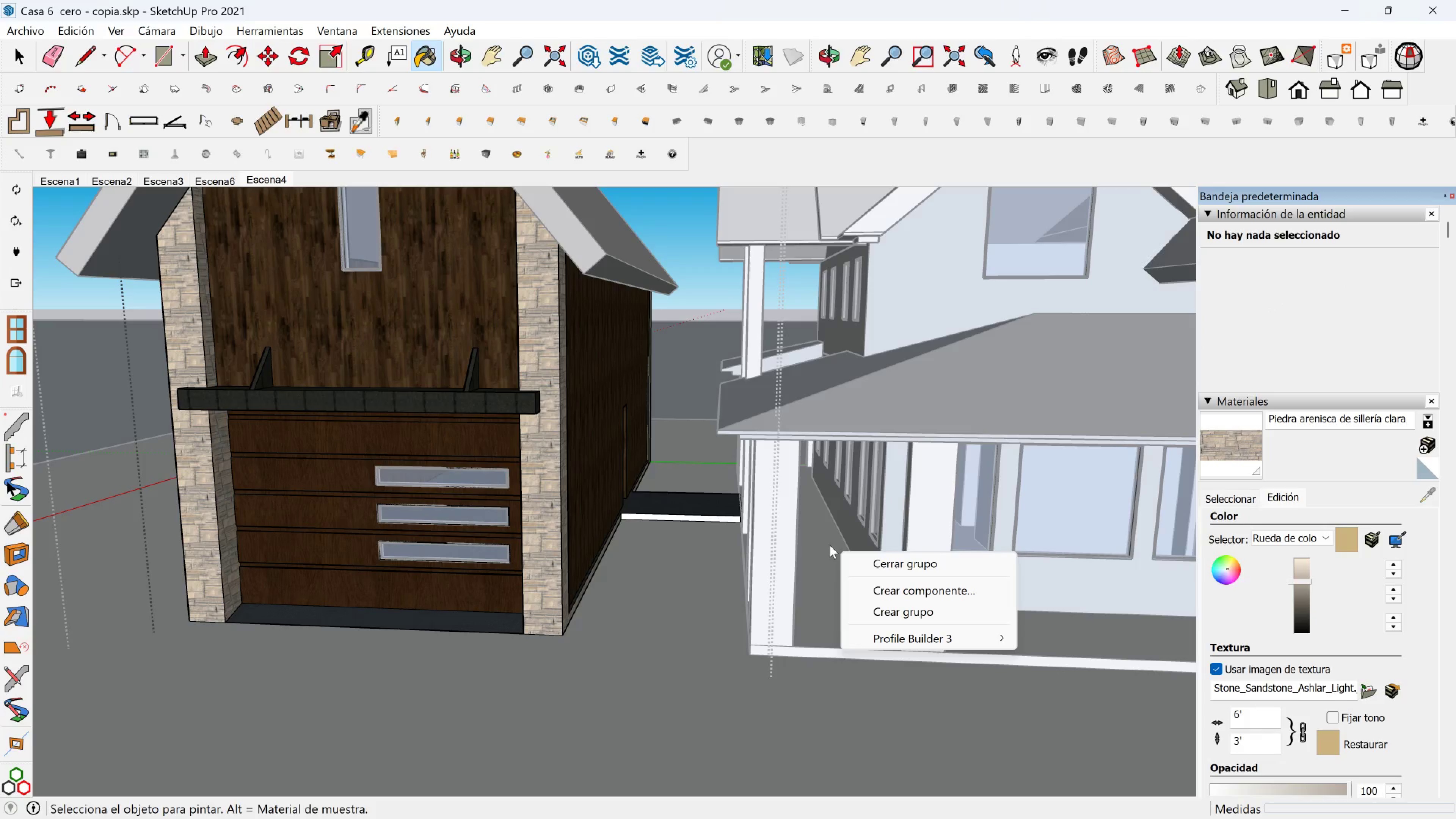 
key(Space)
 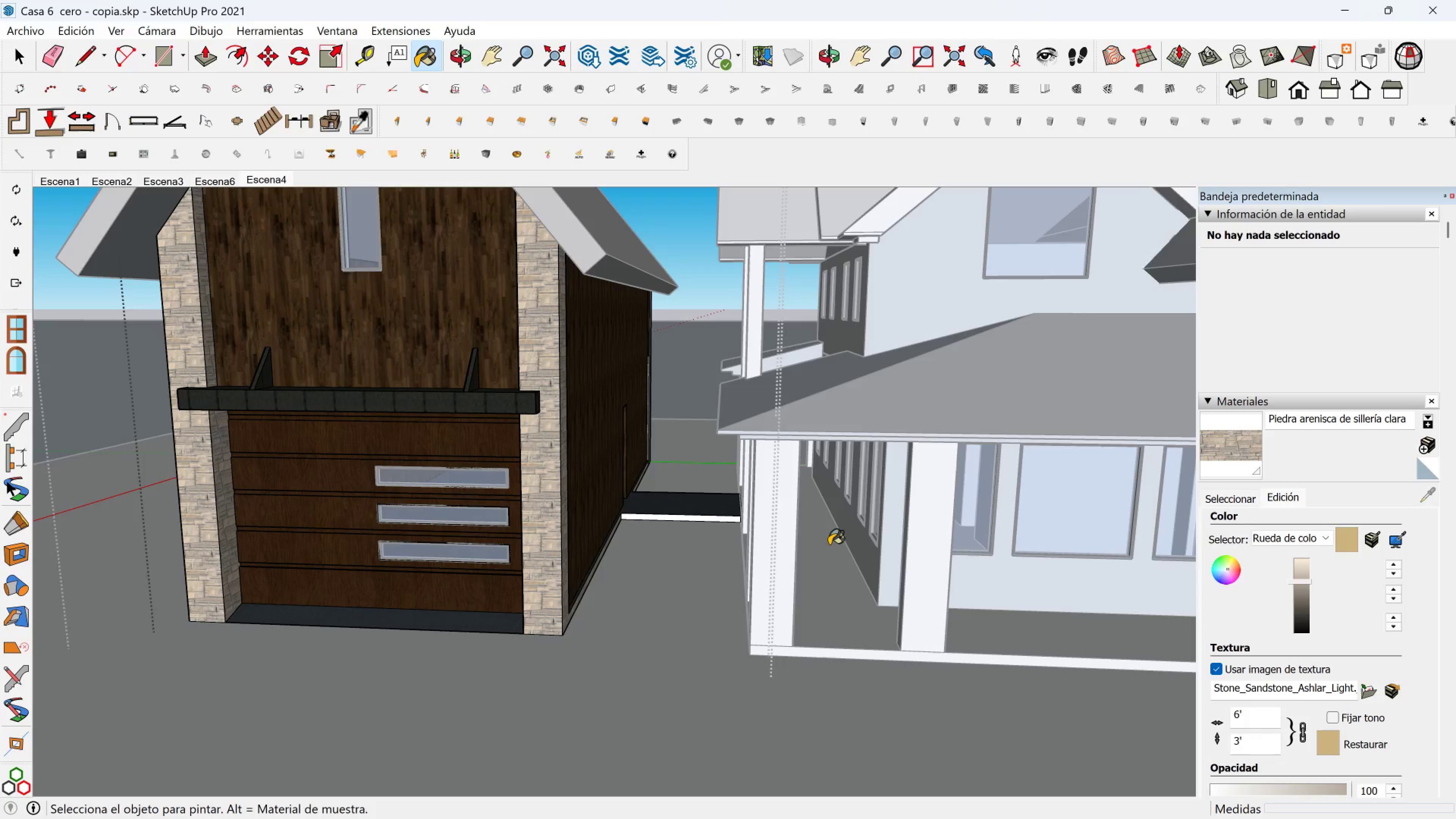 
key(Space)
 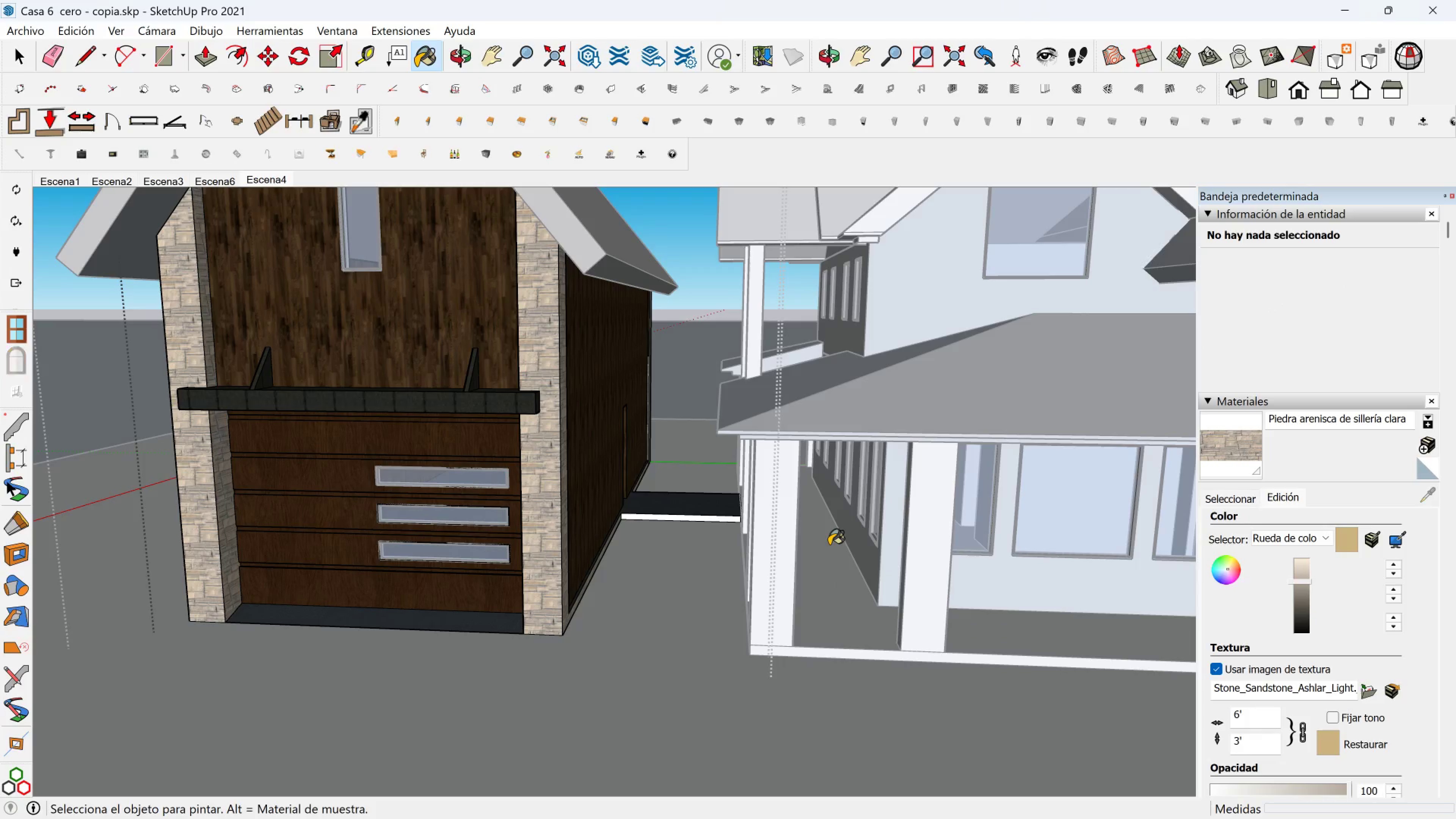 
left_click([829, 544])
 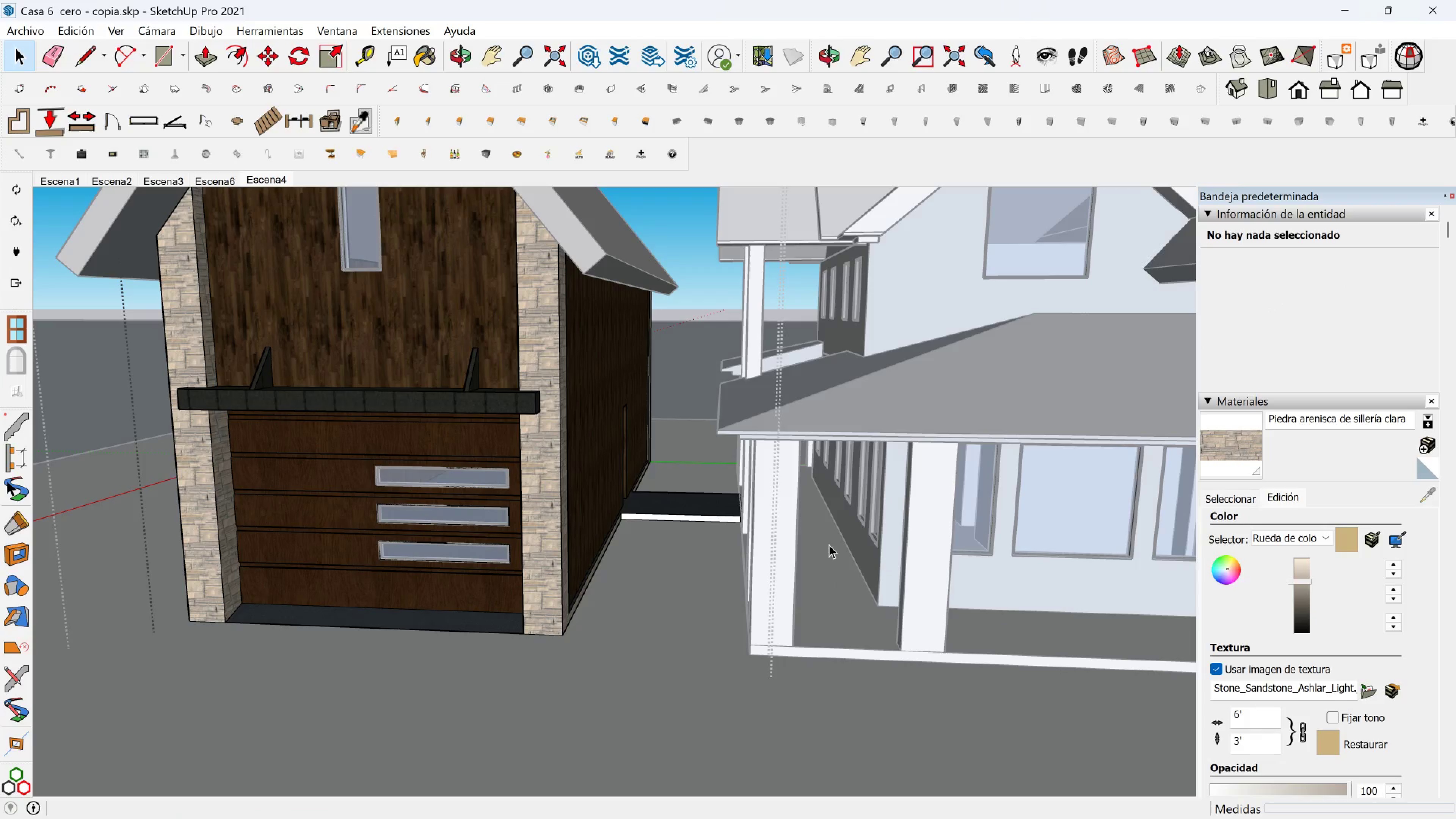 
key(Space)
 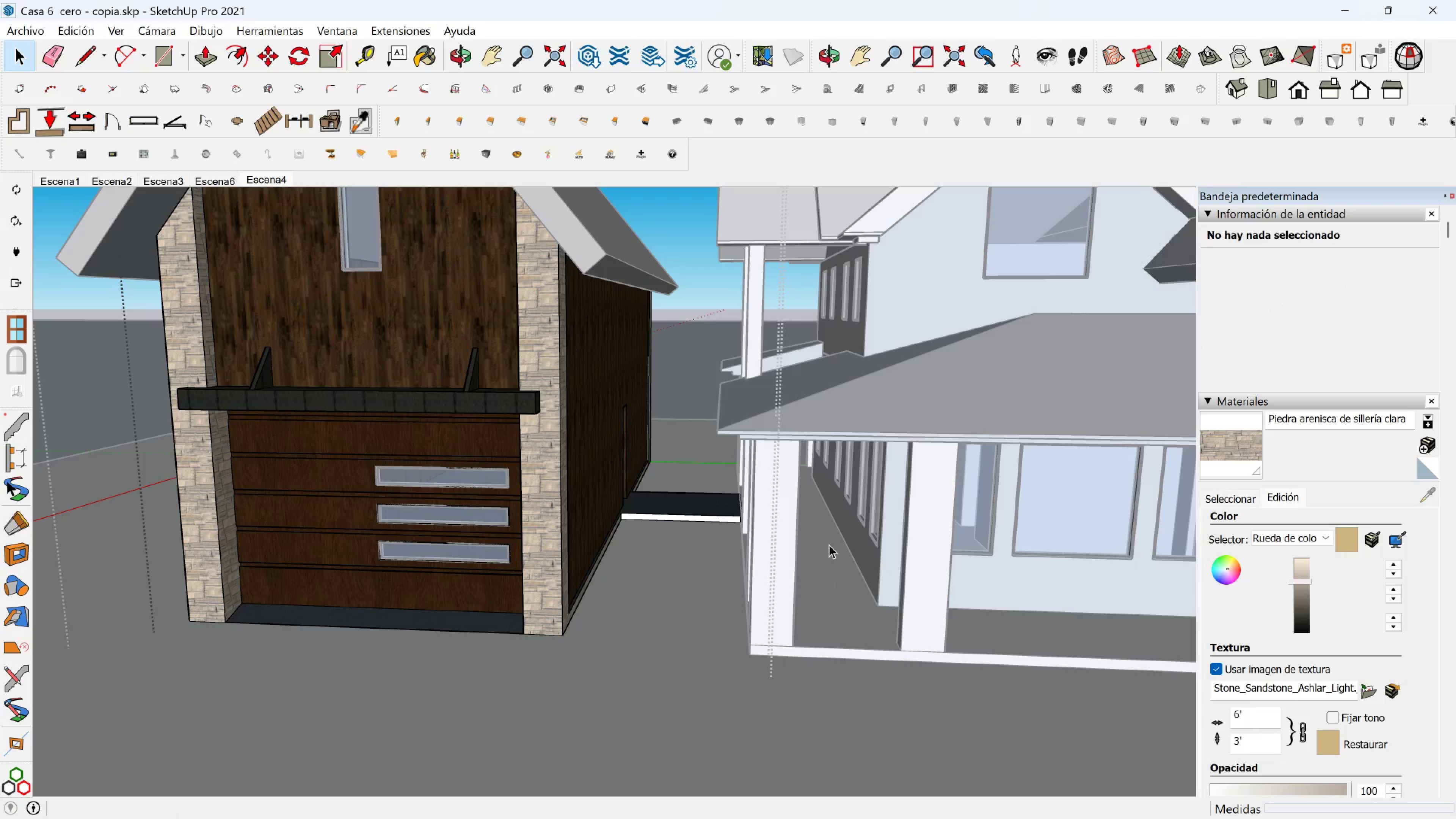 
left_click([829, 544])
 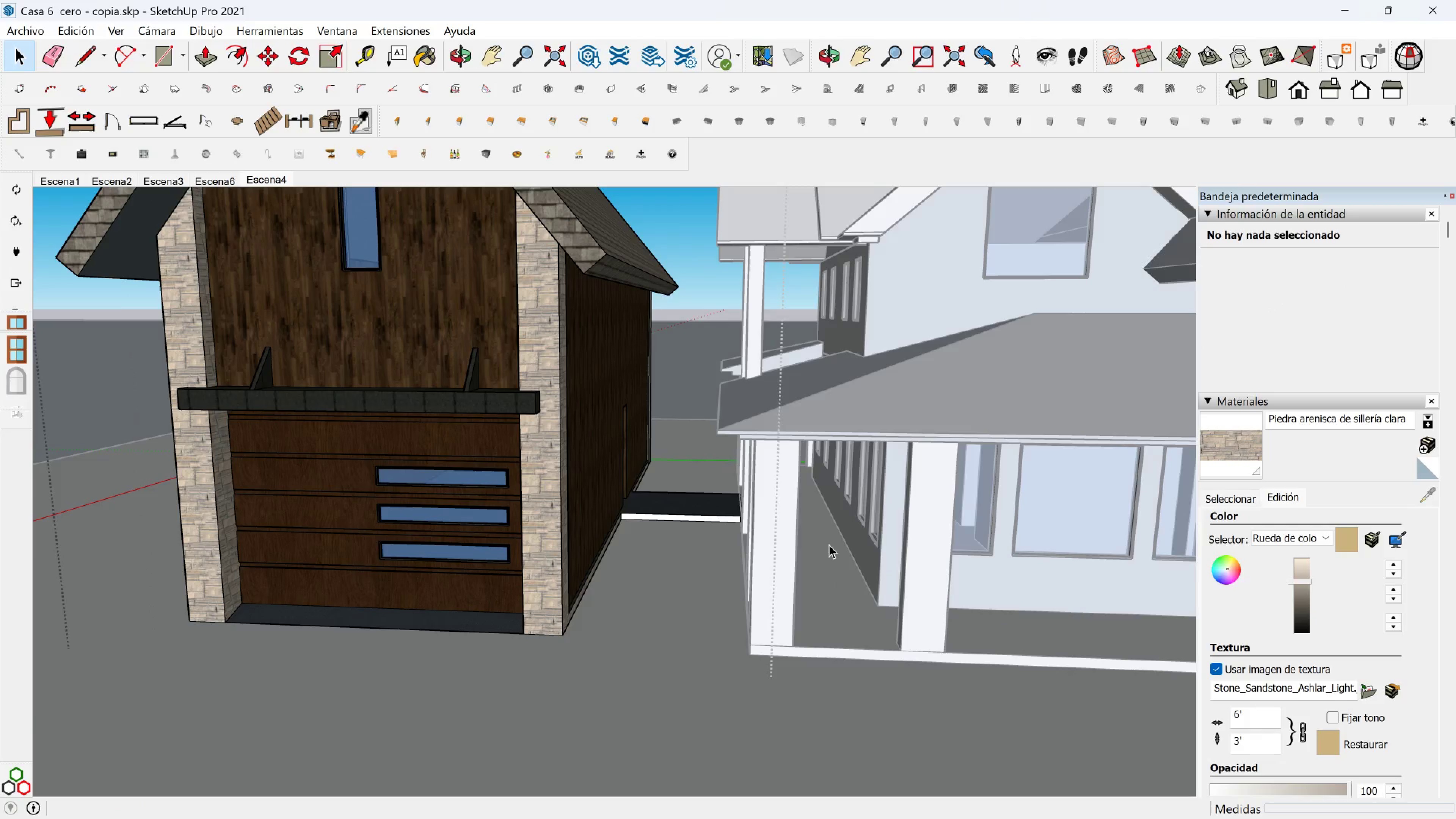 
key(Escape)
 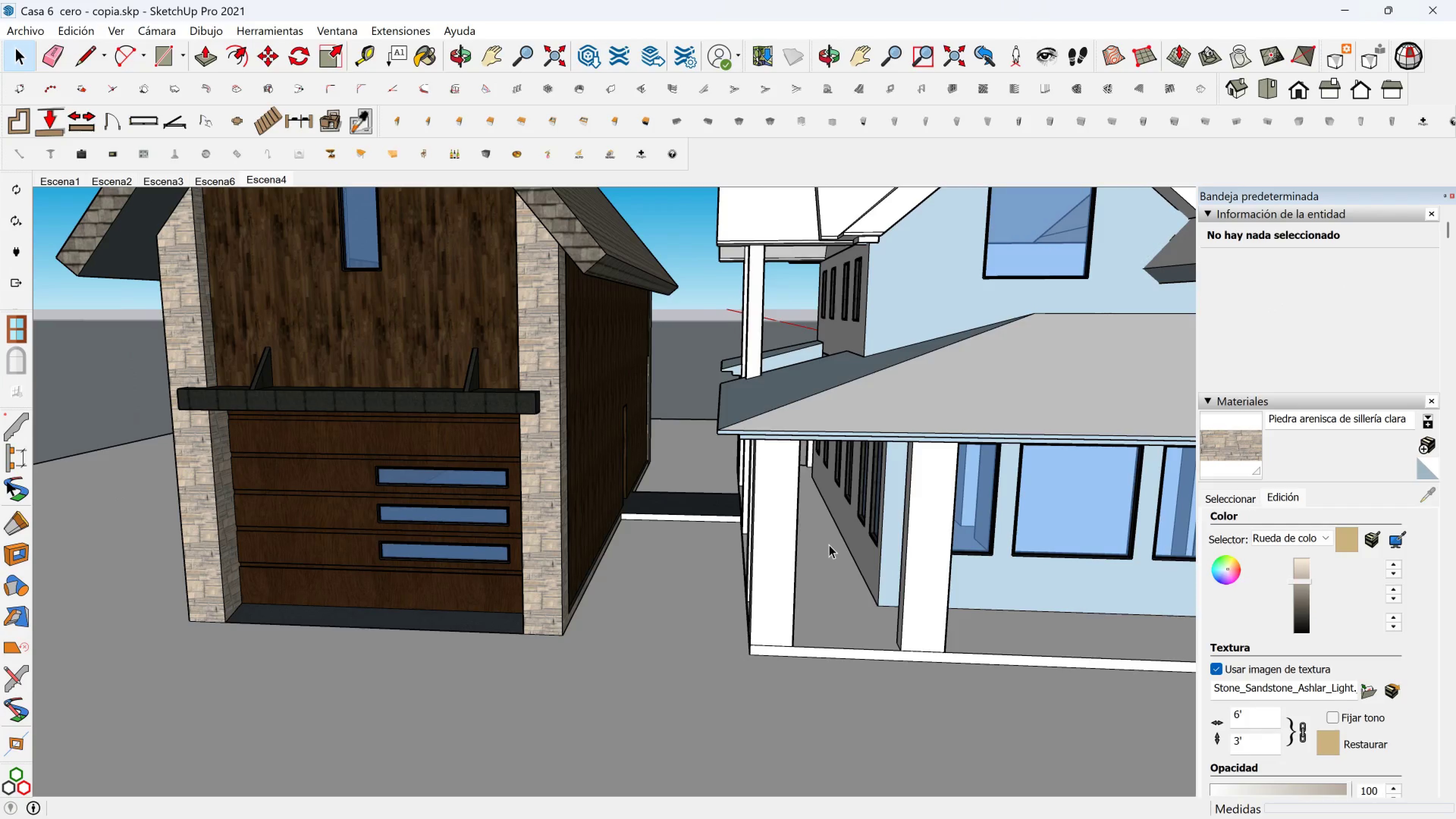 
key(Escape)
 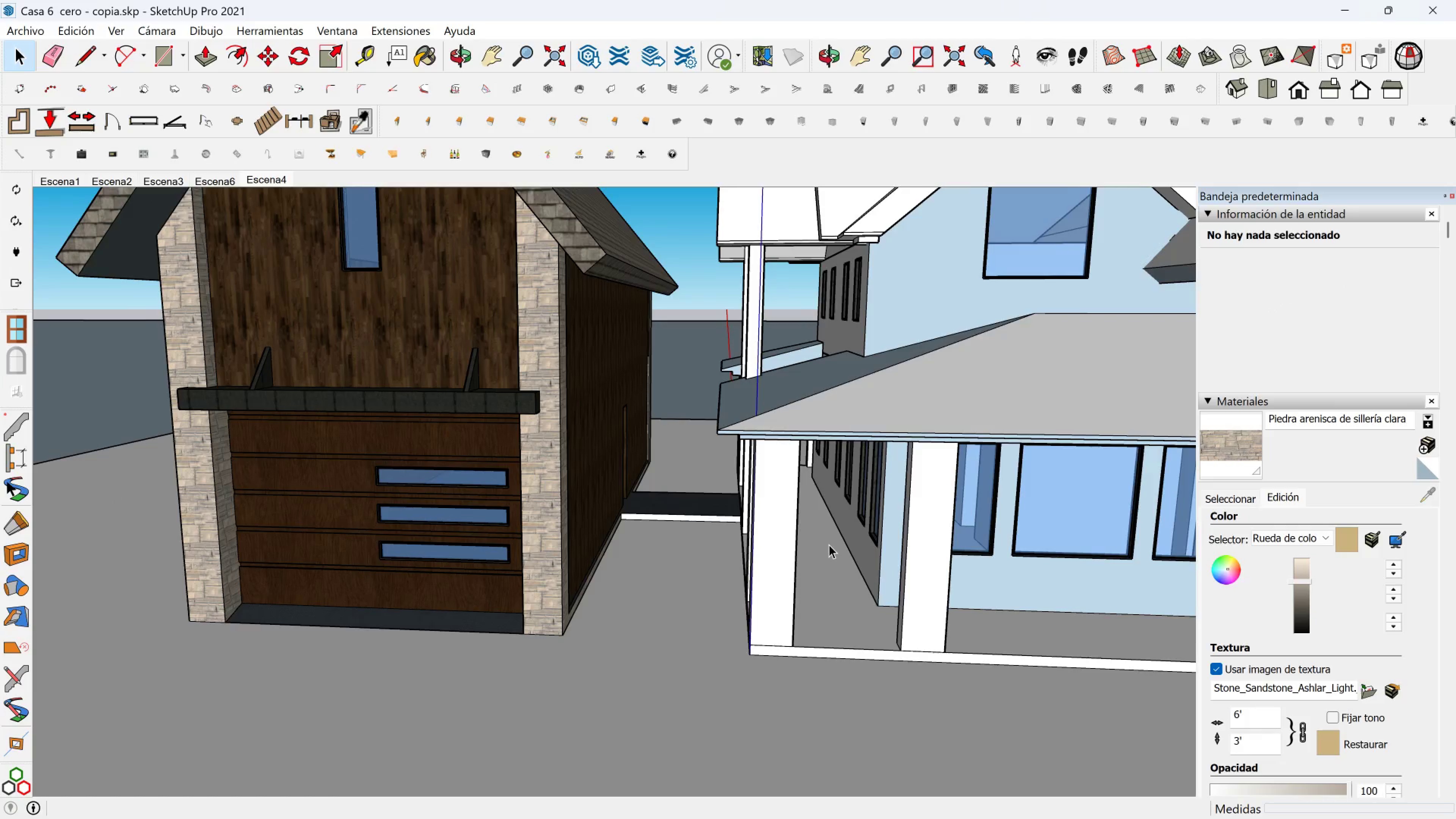 
scroll: coordinate [829, 544], scroll_direction: down, amount: 2.0
 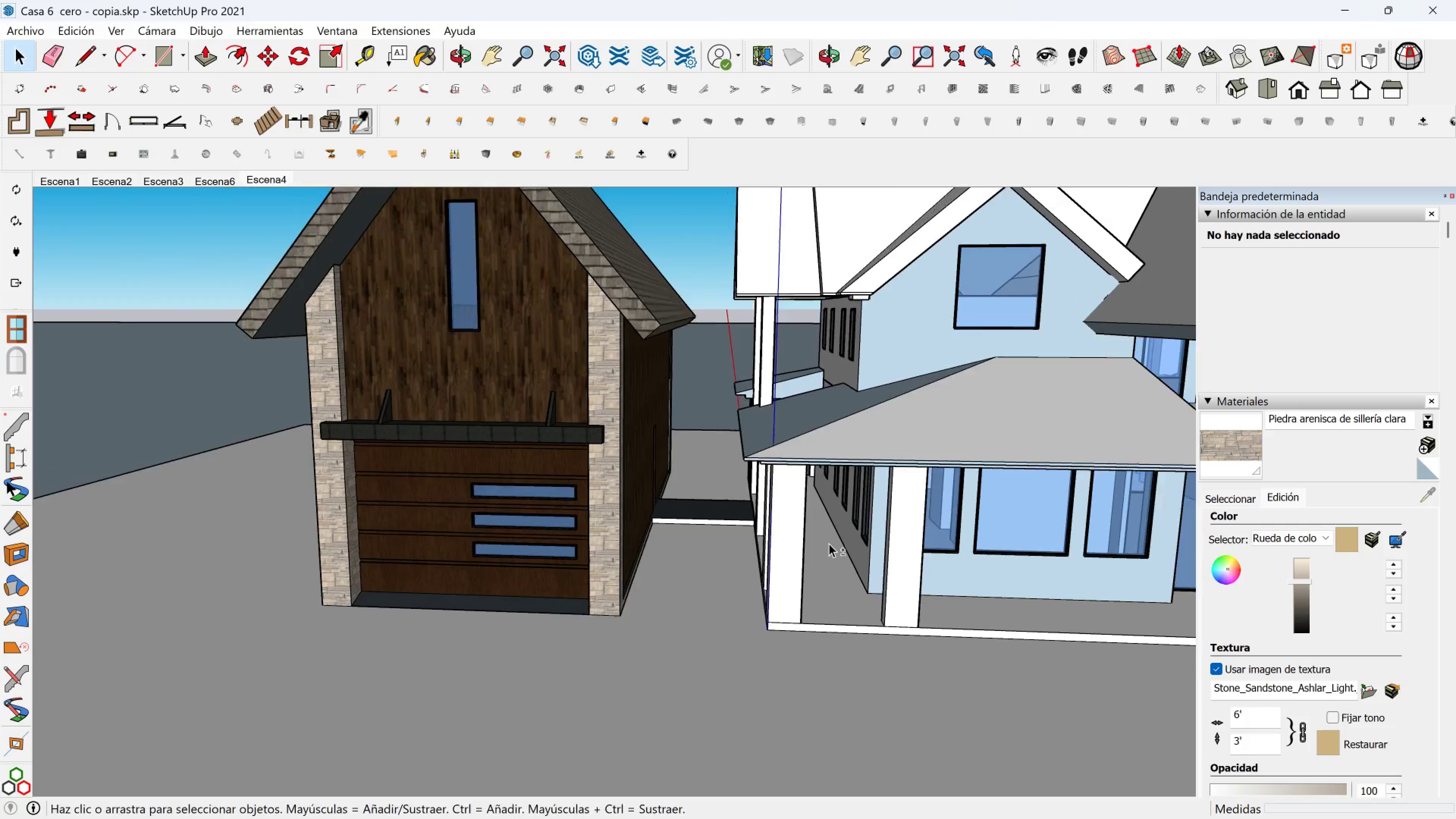 
key(Shift+ShiftLeft)
 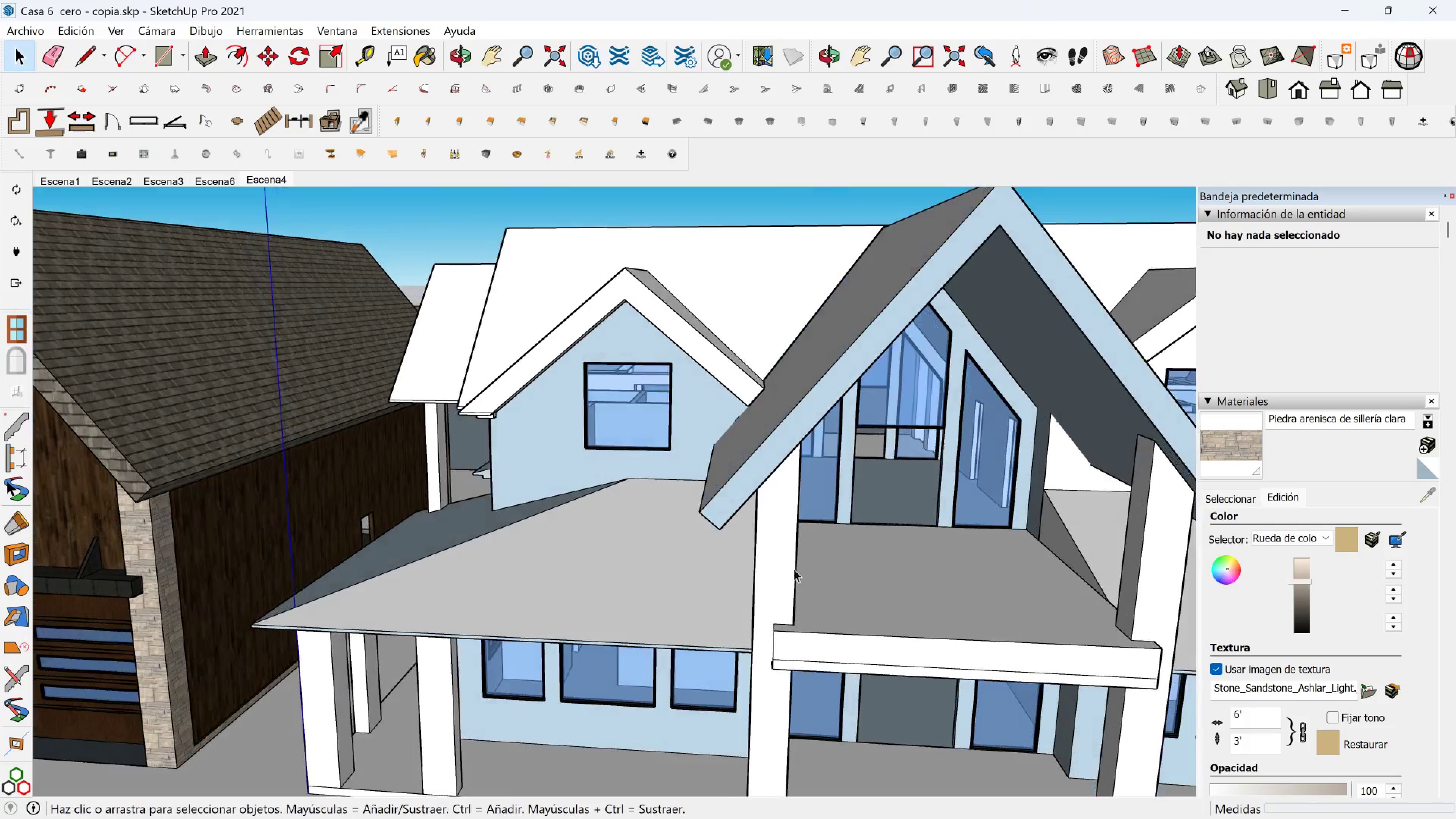 
hold_key(key=ShiftLeft, duration=0.33)
 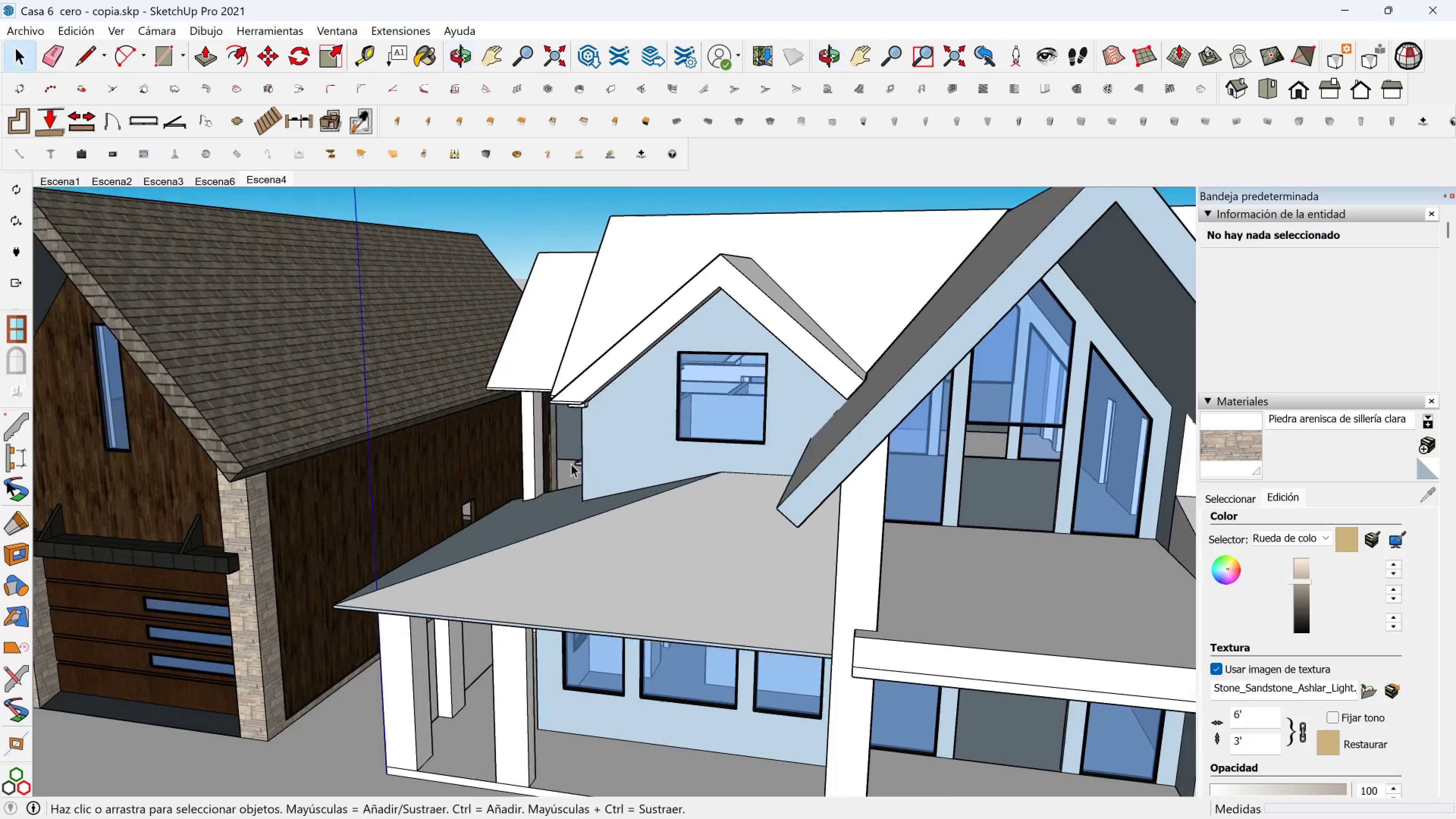 
key(Shift+ShiftLeft)
 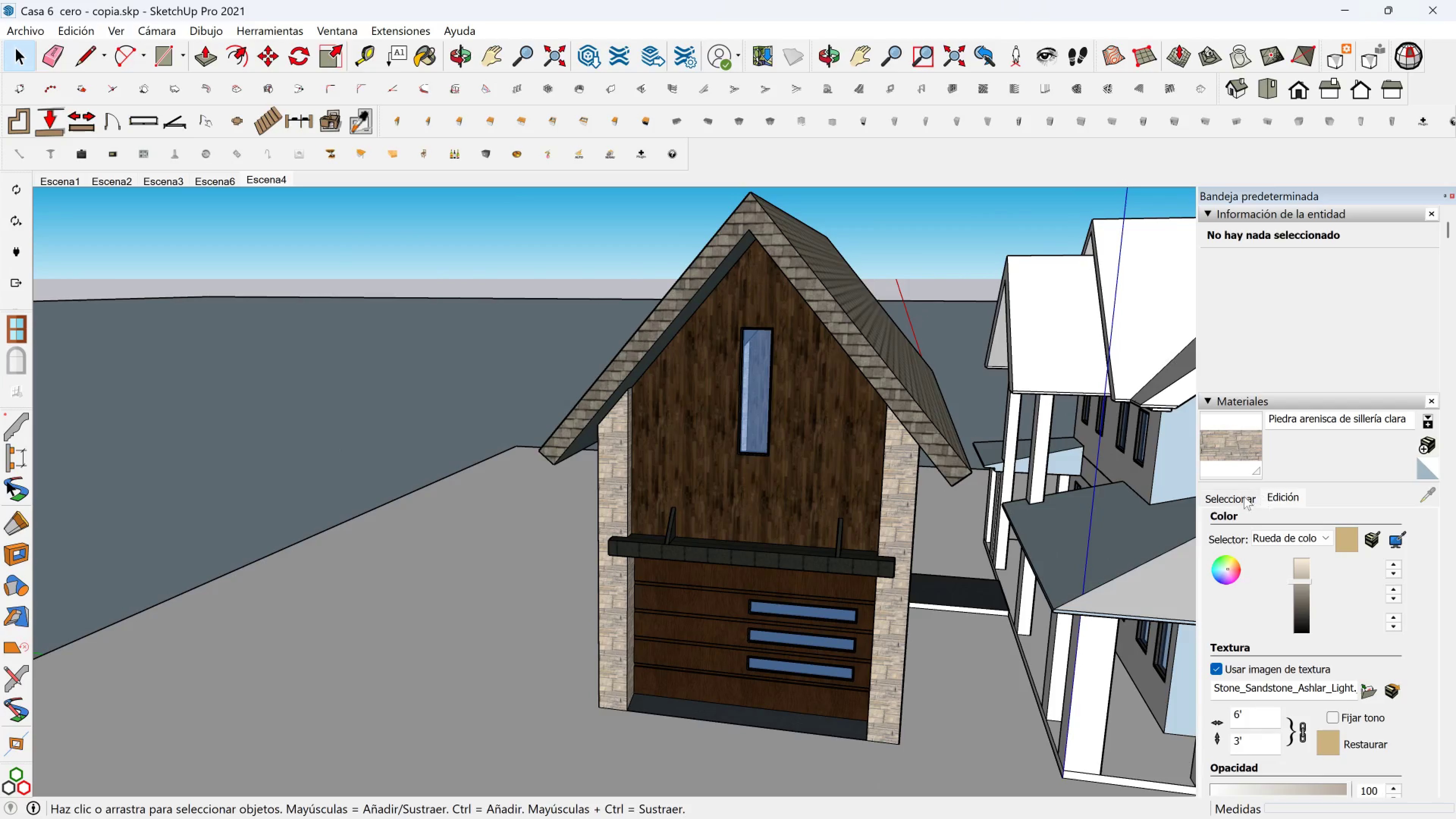 
left_click([1228, 498])
 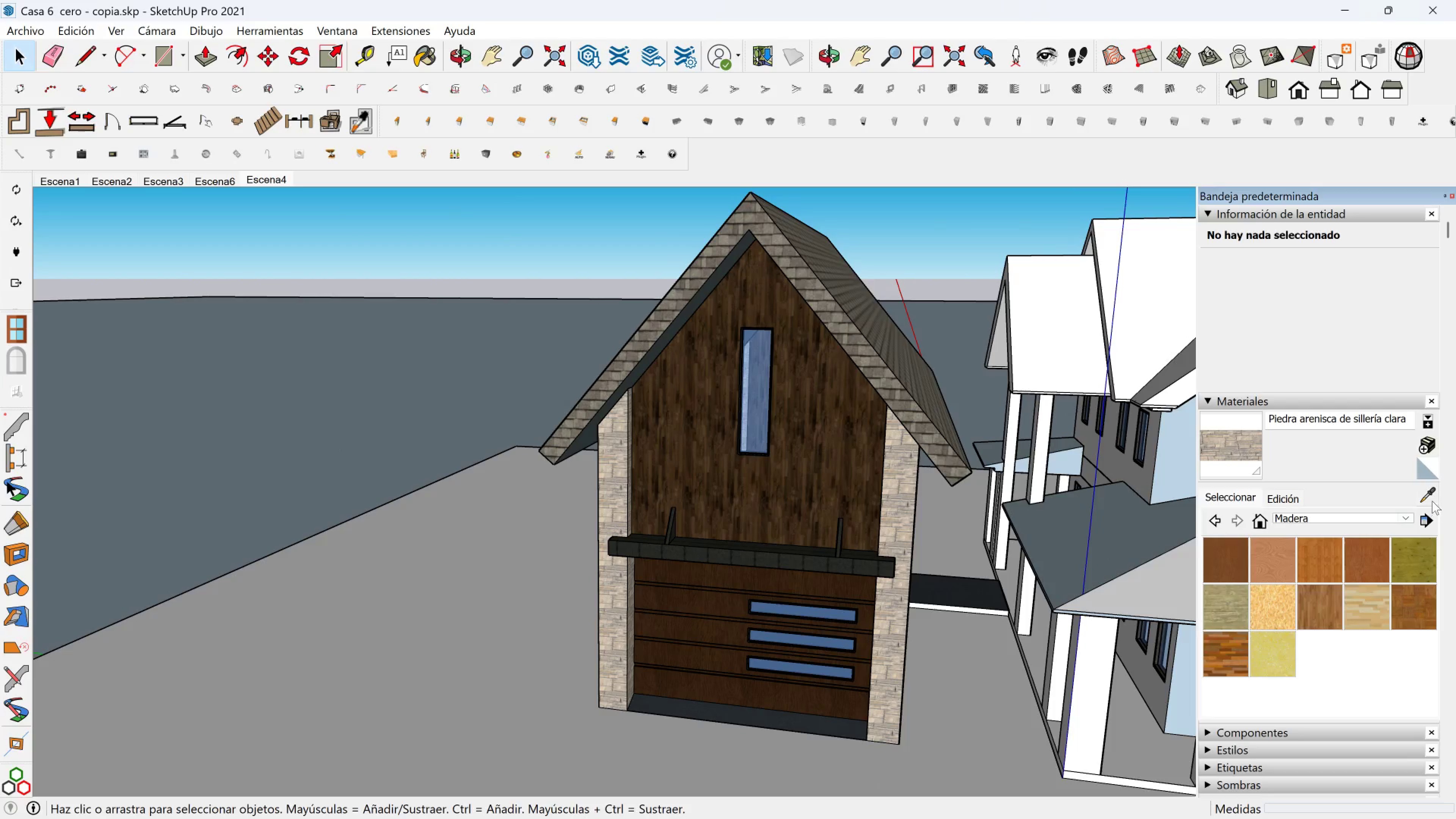 
left_click_drag(start_coordinate=[1433, 494], to_coordinate=[1429, 494])
 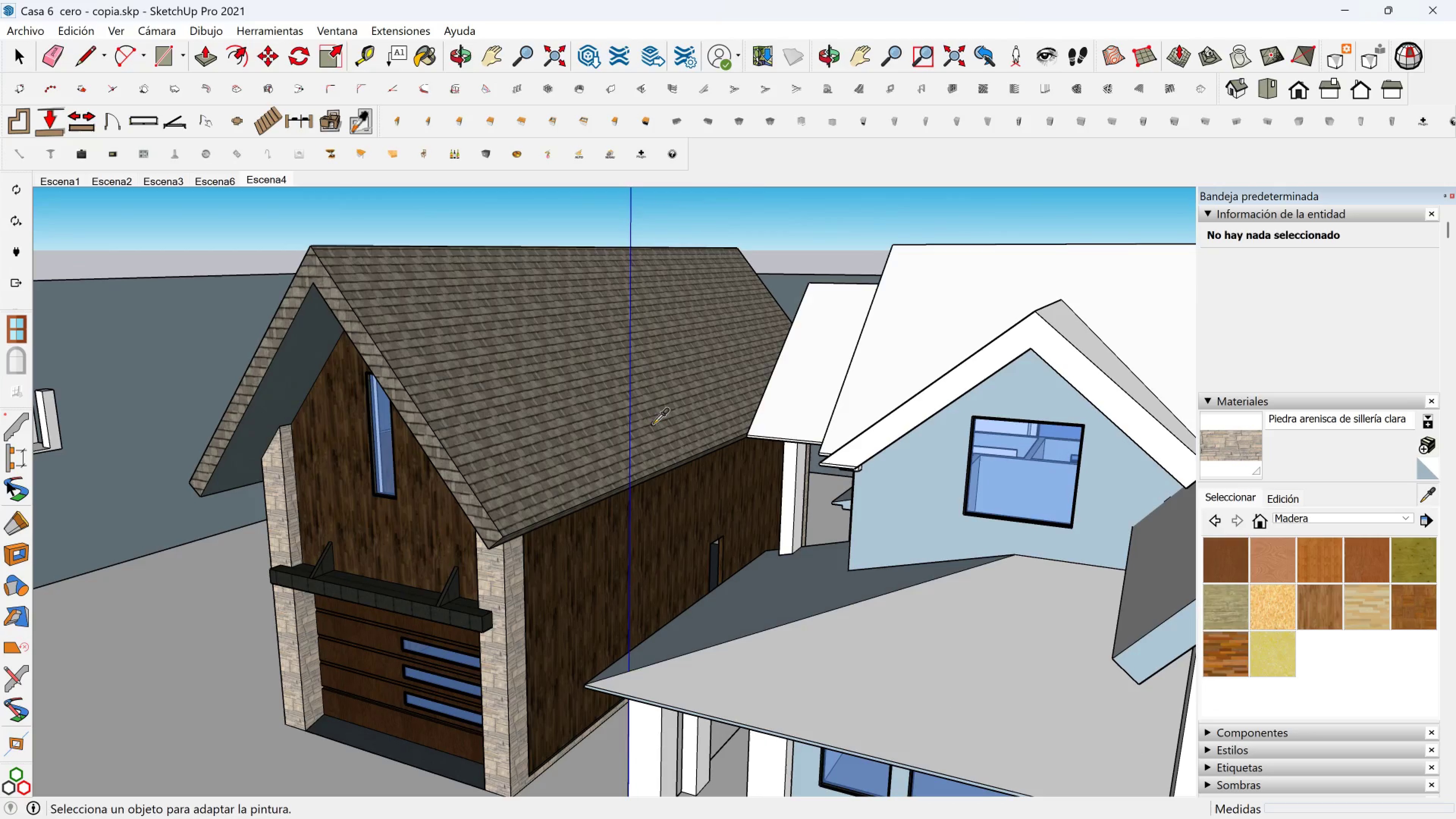 
left_click([555, 424])
 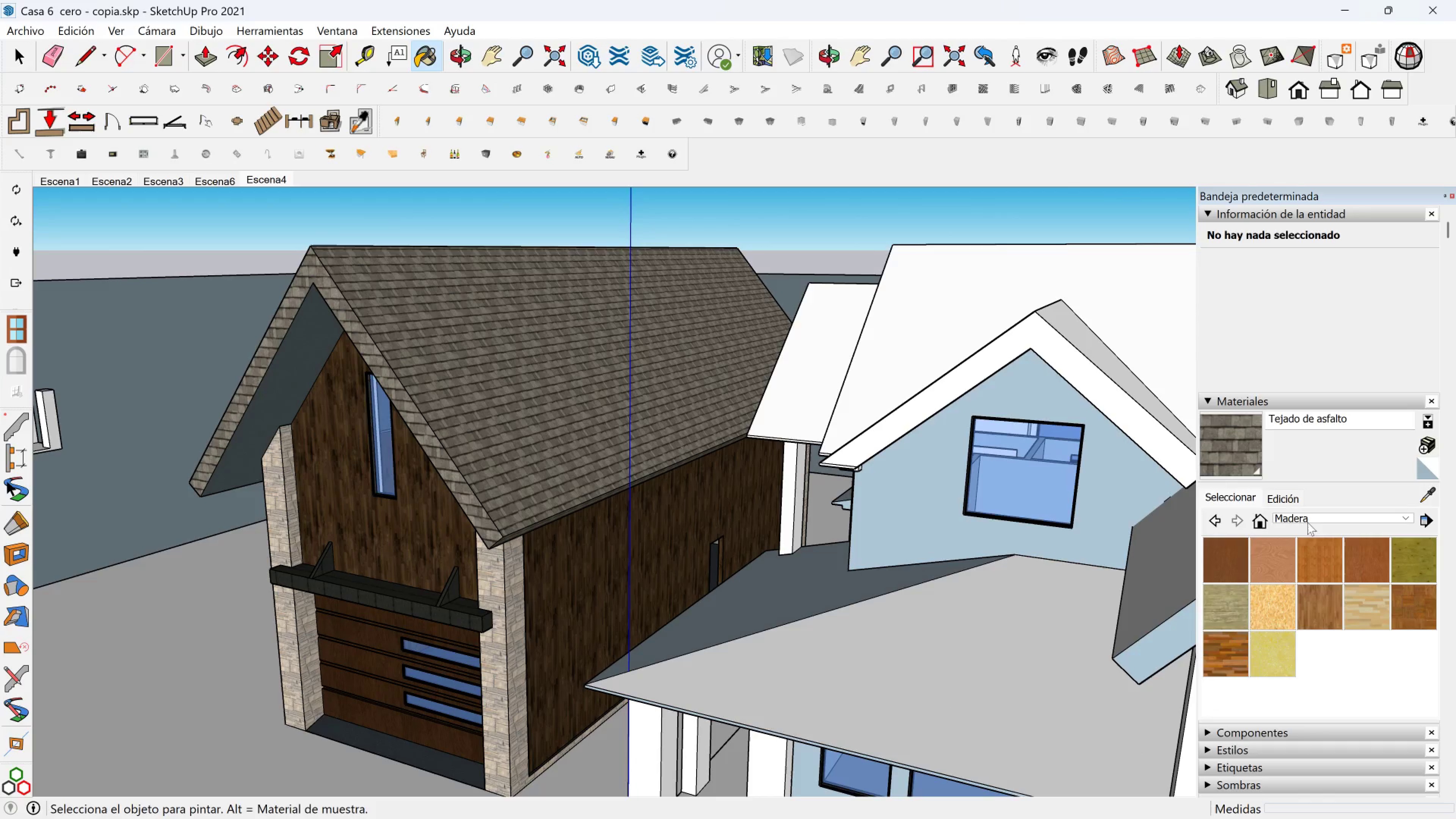 
left_click([1282, 504])
 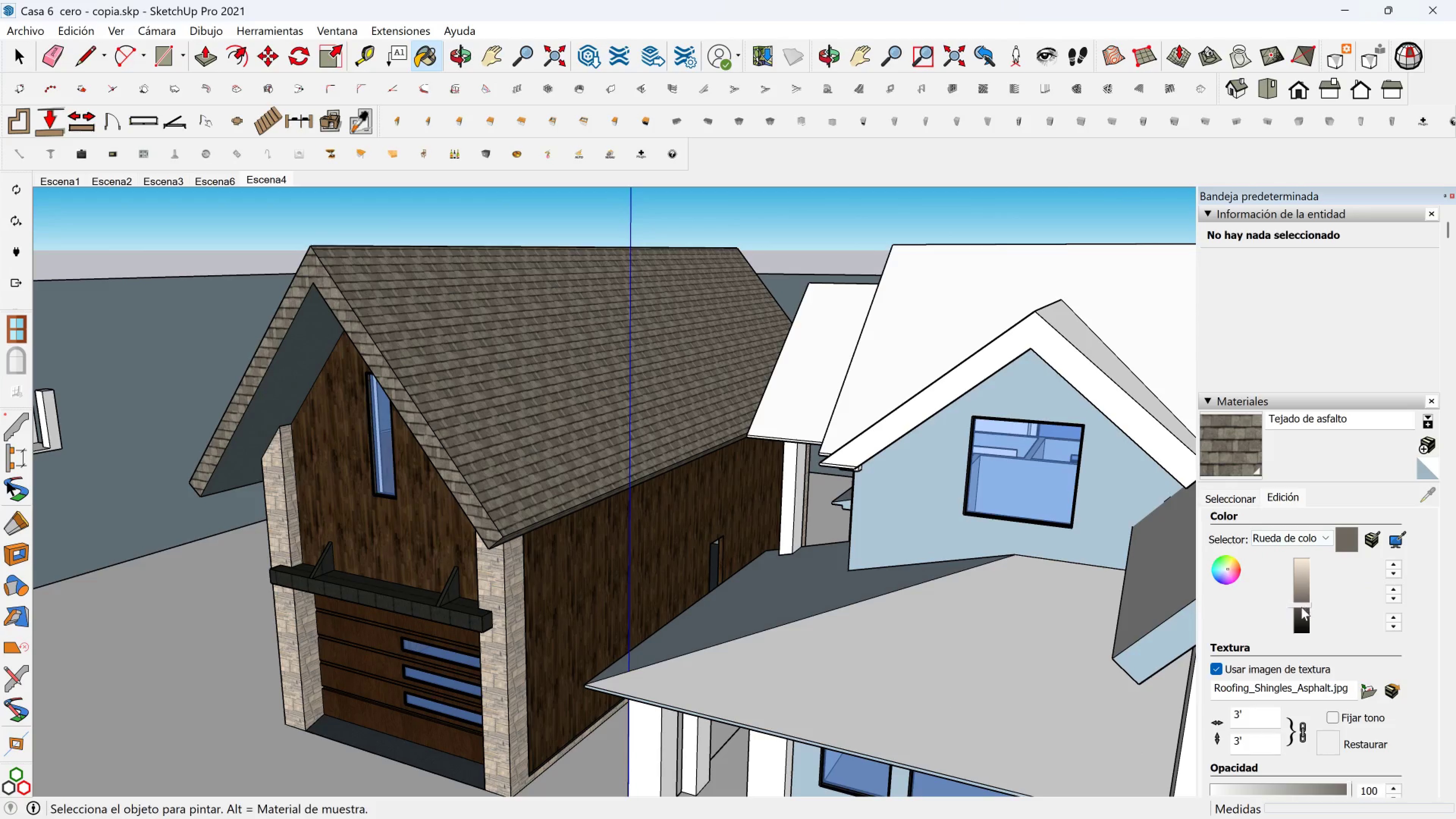 
left_click([1301, 610])
 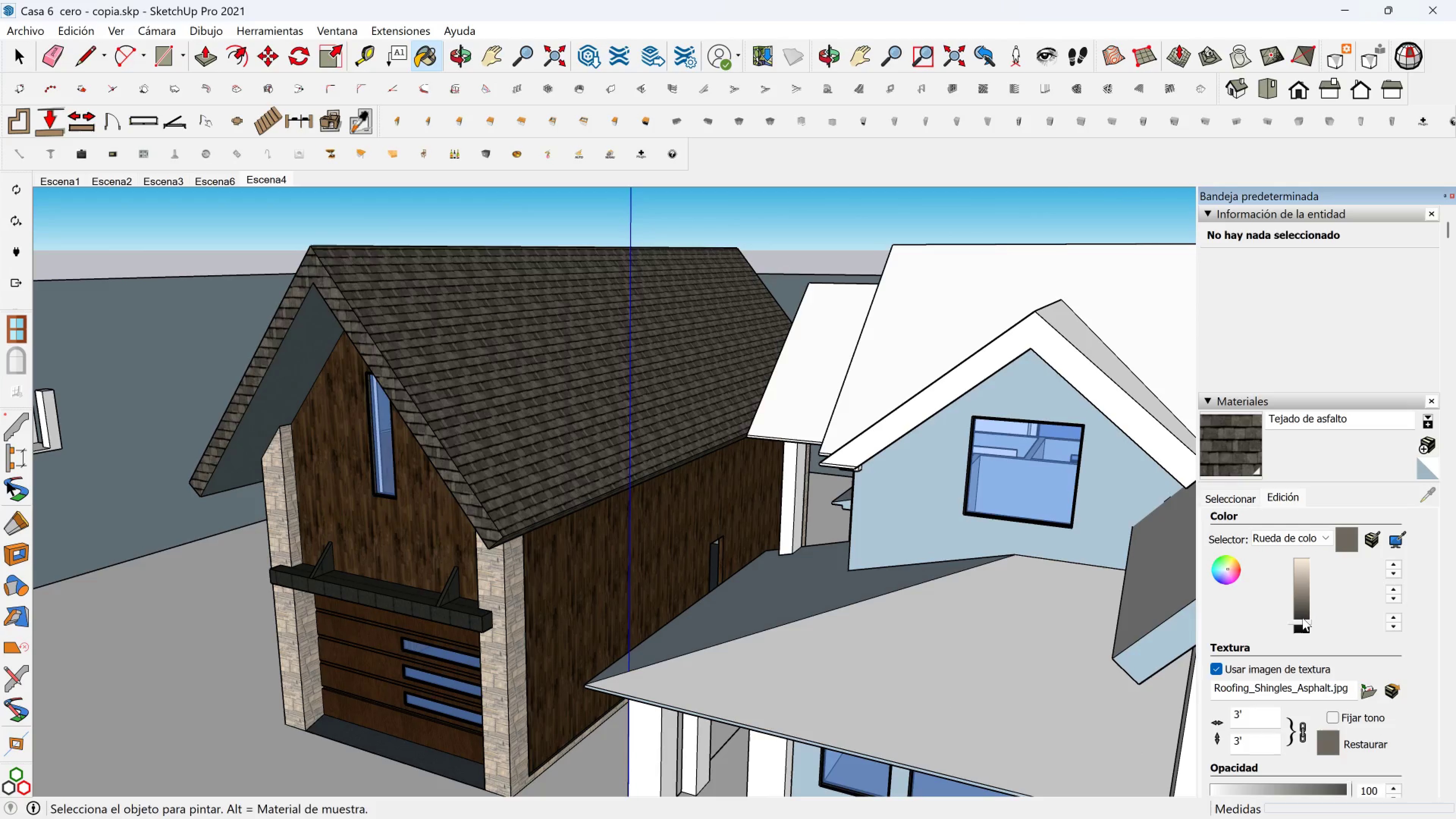 
left_click([1302, 618])
 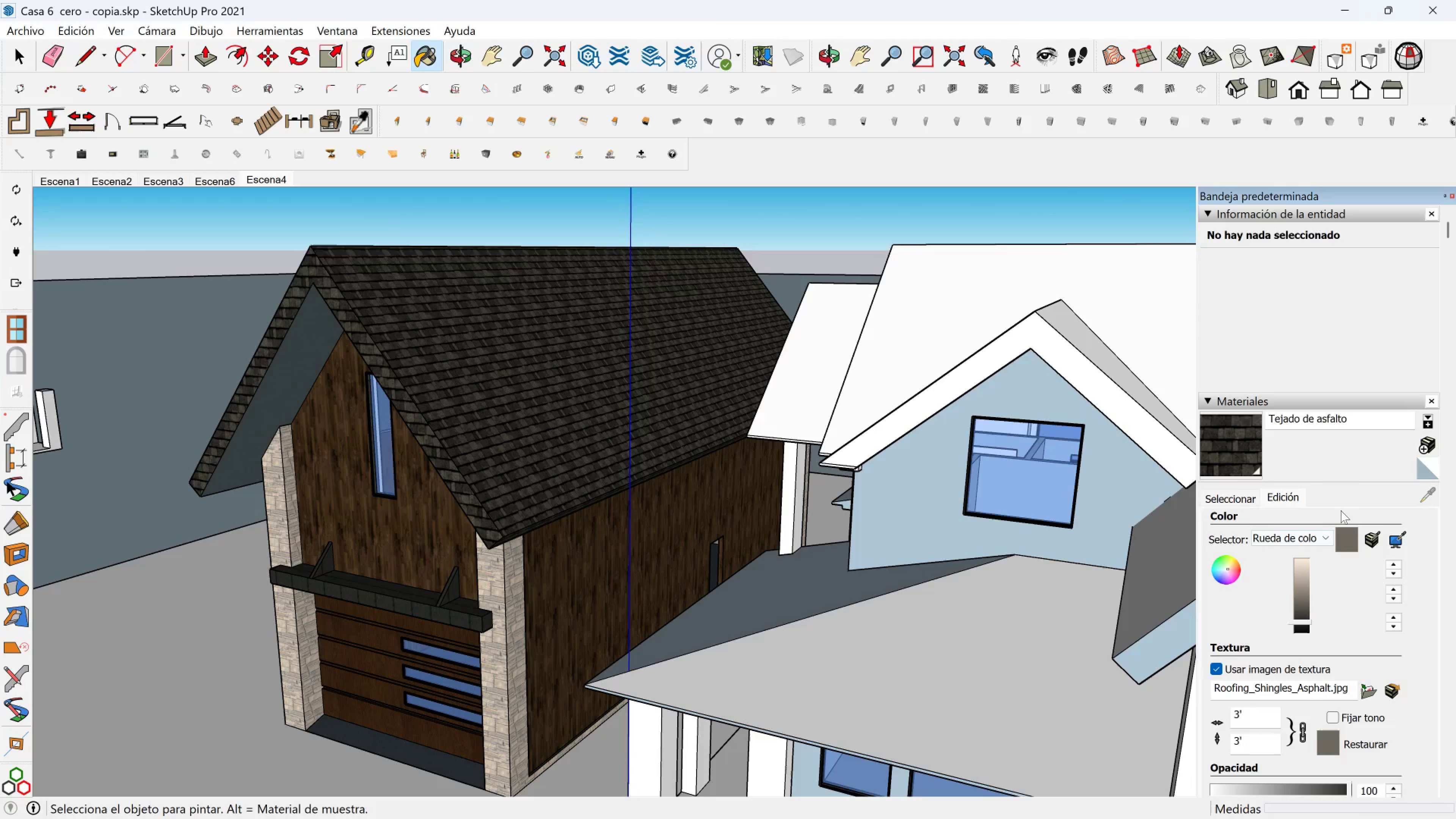 
left_click([1238, 500])
 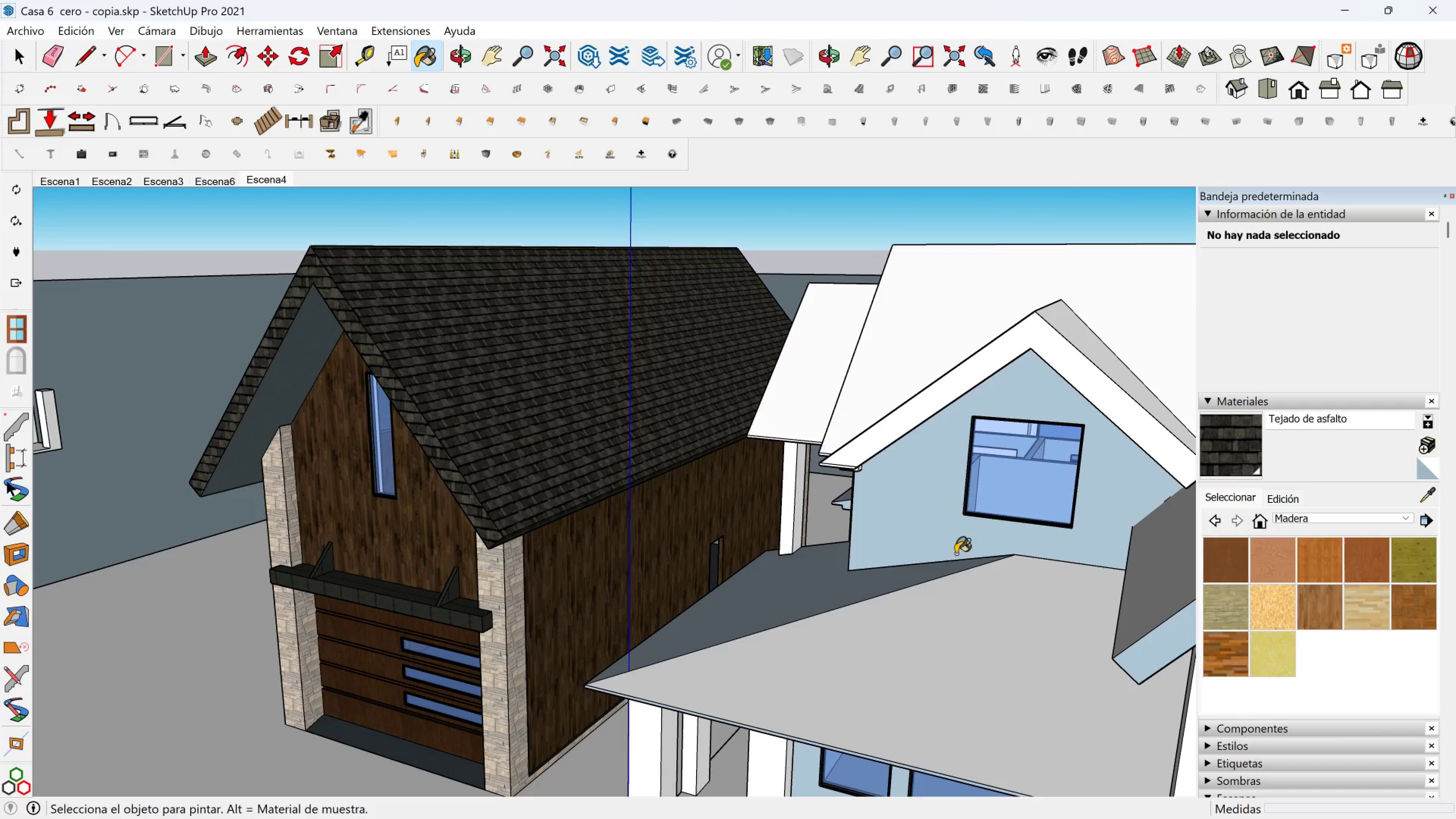 
hold_key(key=ShiftLeft, duration=0.41)
 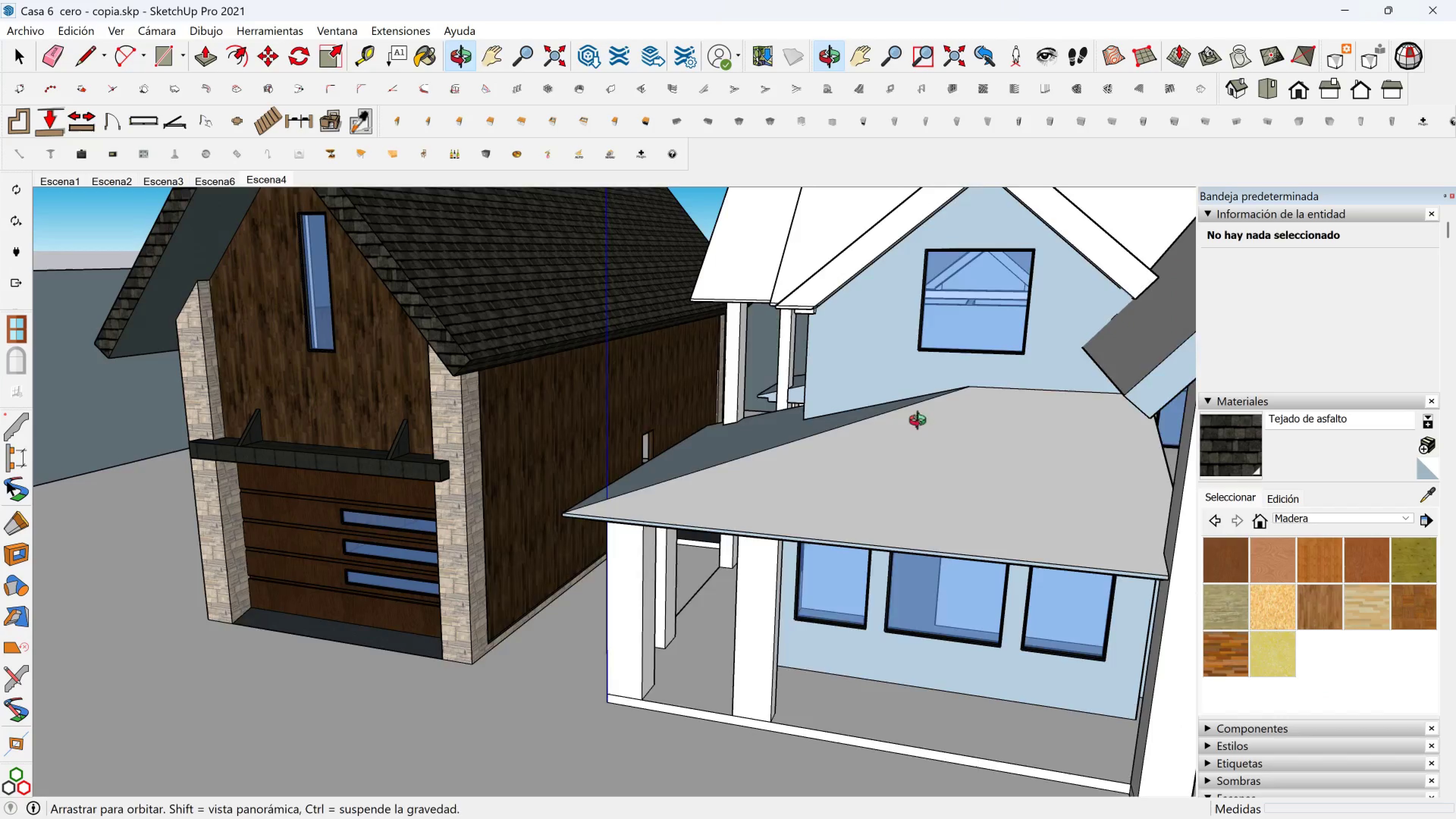 
key(Space)
 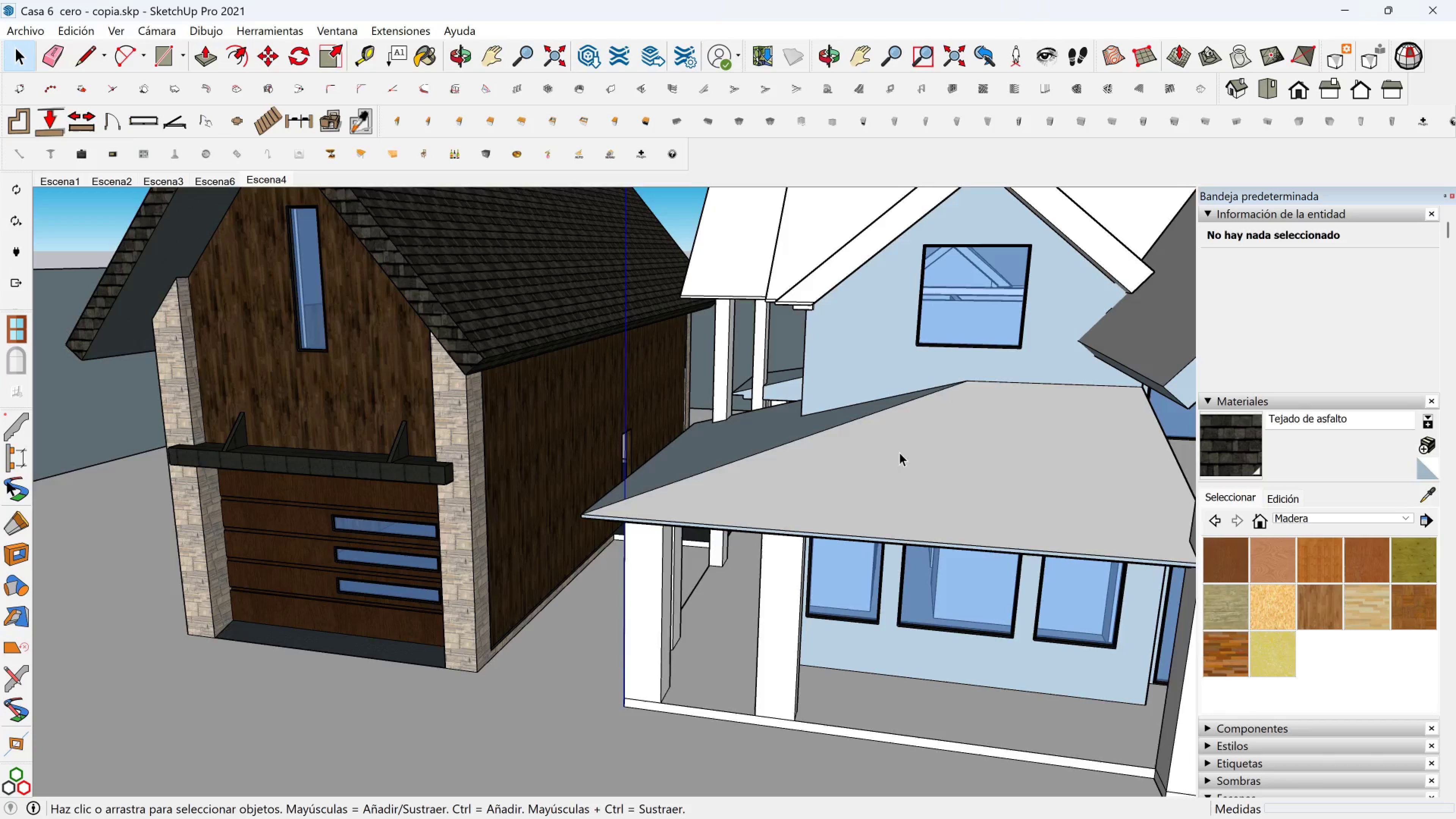 
scroll: coordinate [882, 463], scroll_direction: down, amount: 3.0
 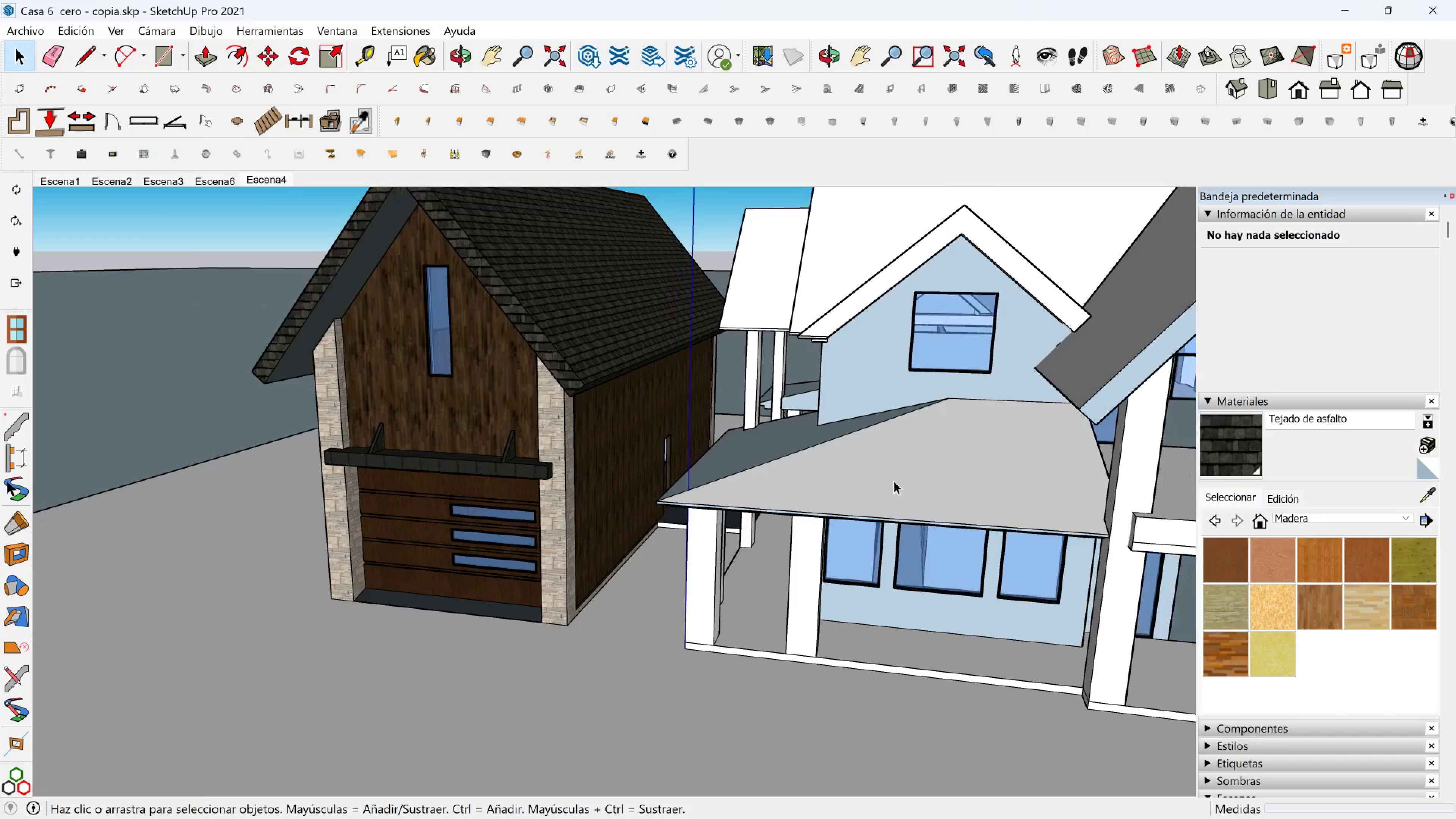 
key(Shift+ShiftLeft)
 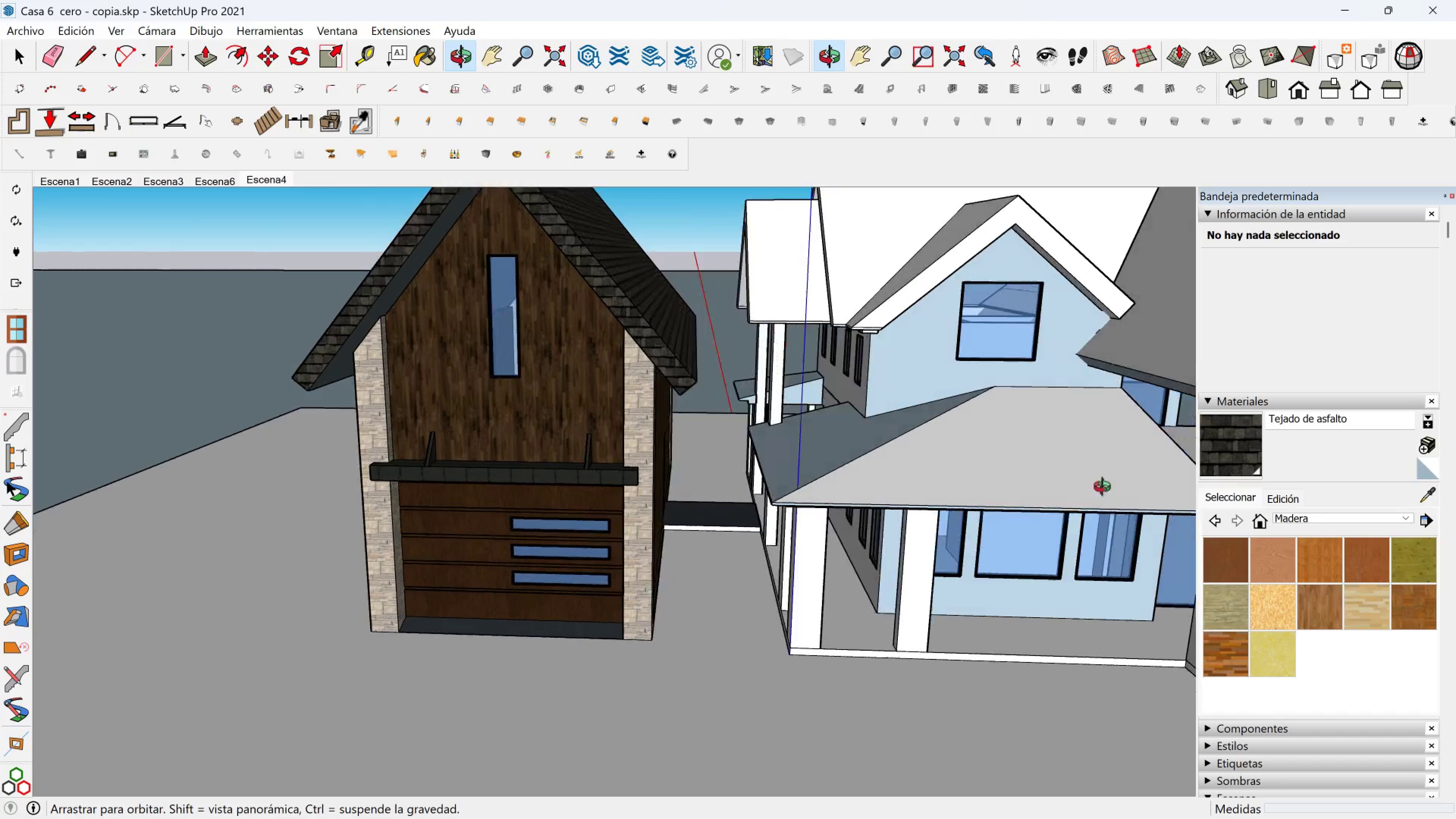 
hold_key(key=ShiftLeft, duration=0.44)
 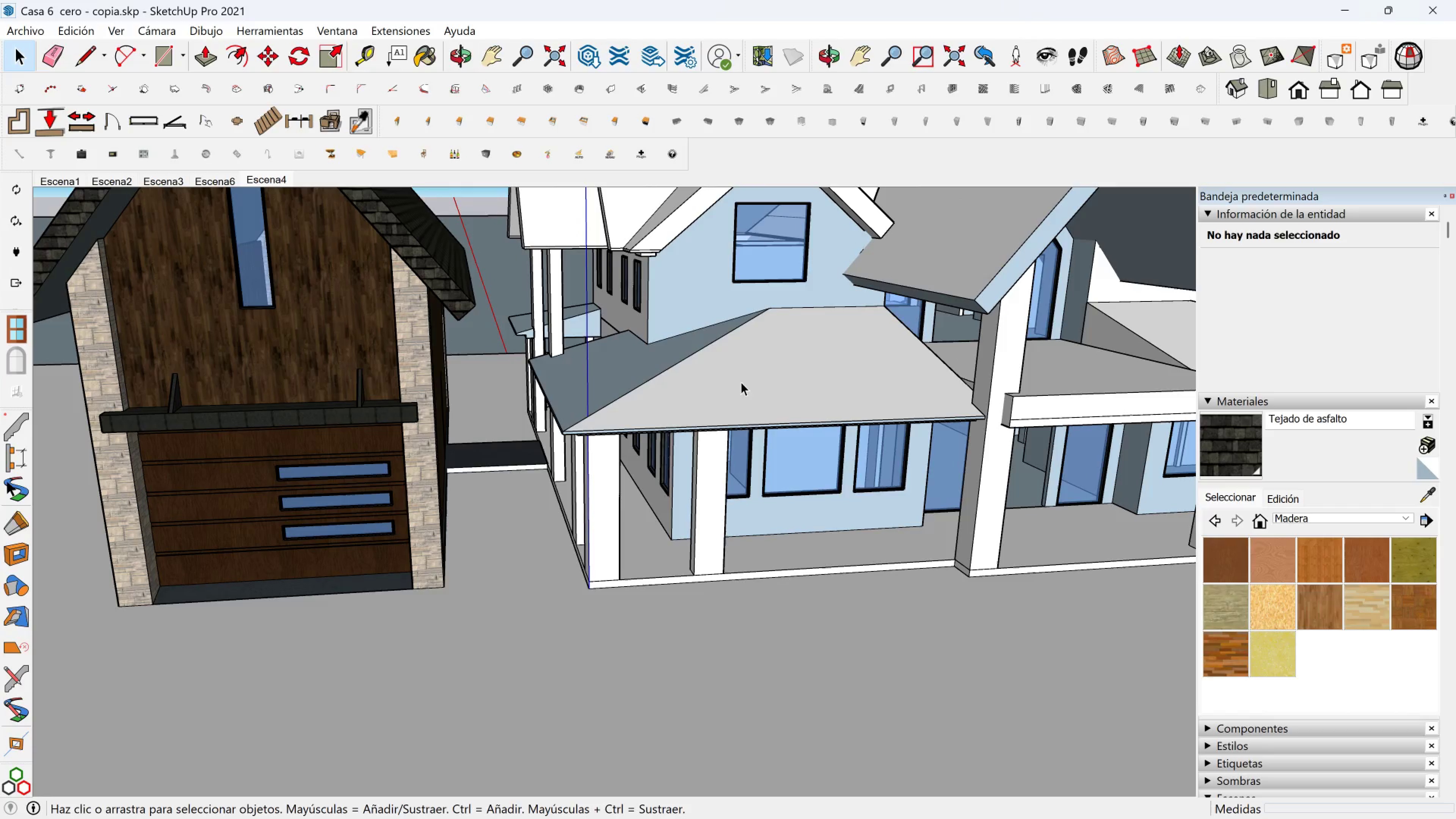 
left_click([703, 474])
 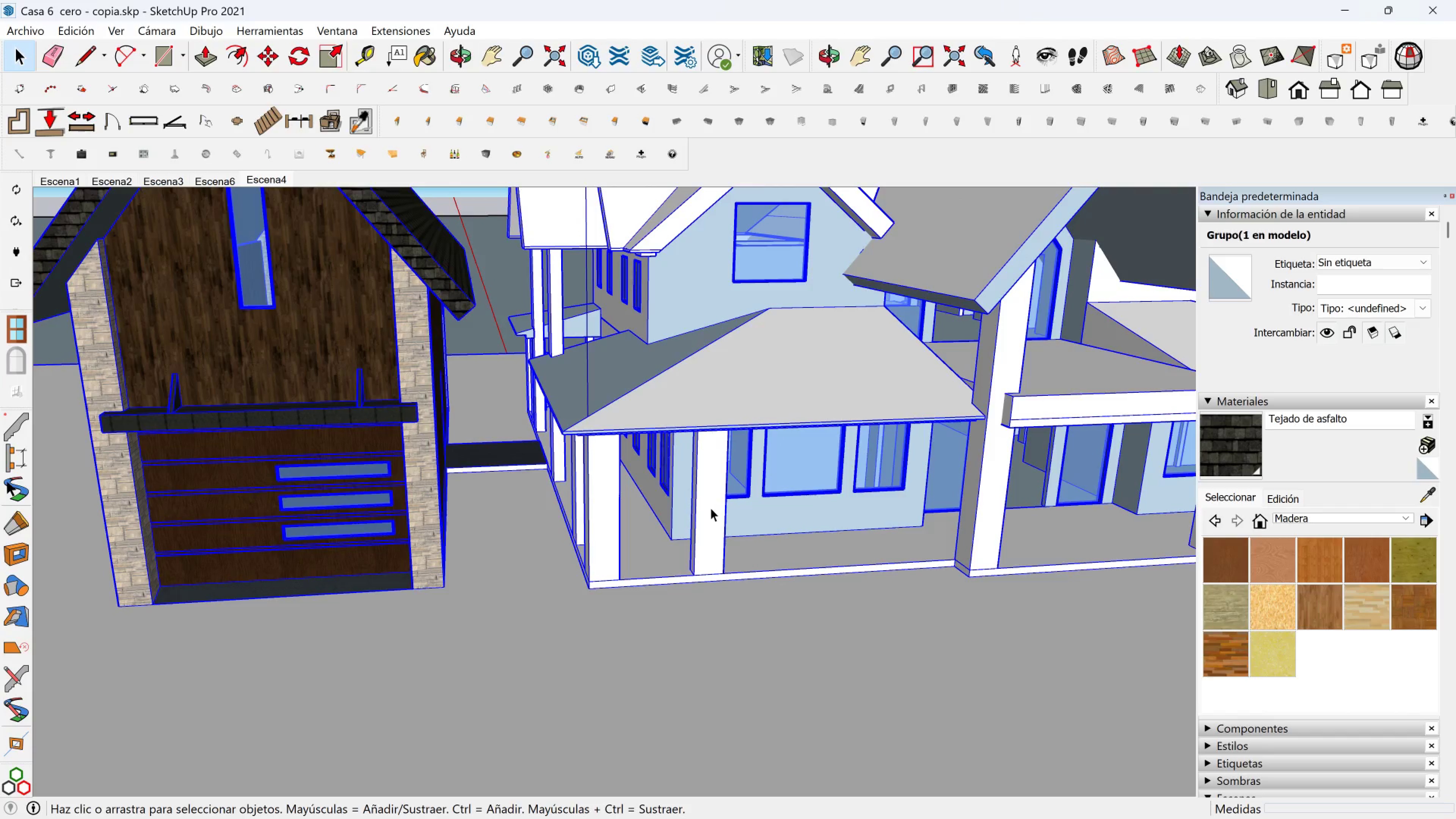 
double_click([711, 508])
 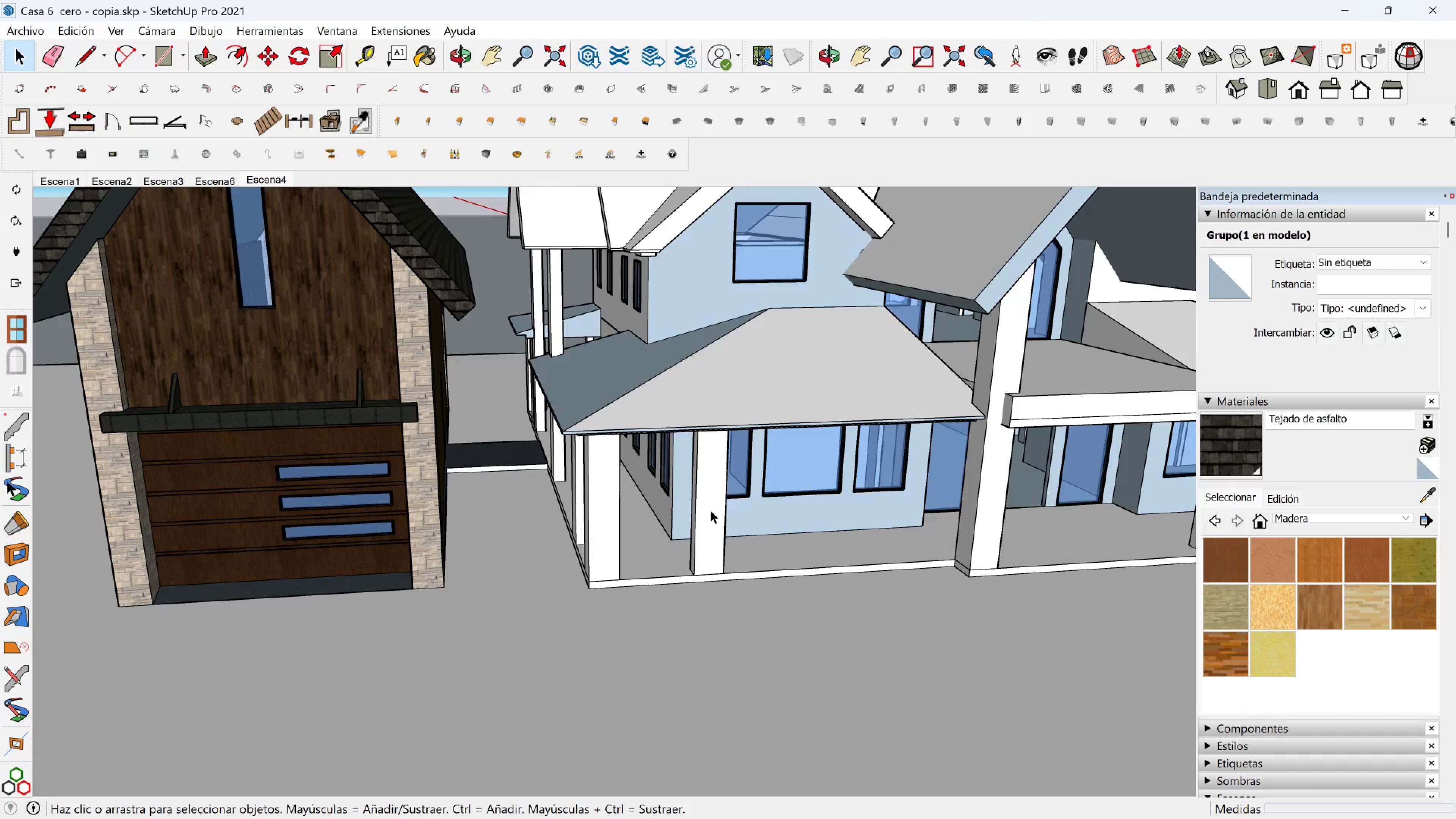 
triple_click([711, 510])
 